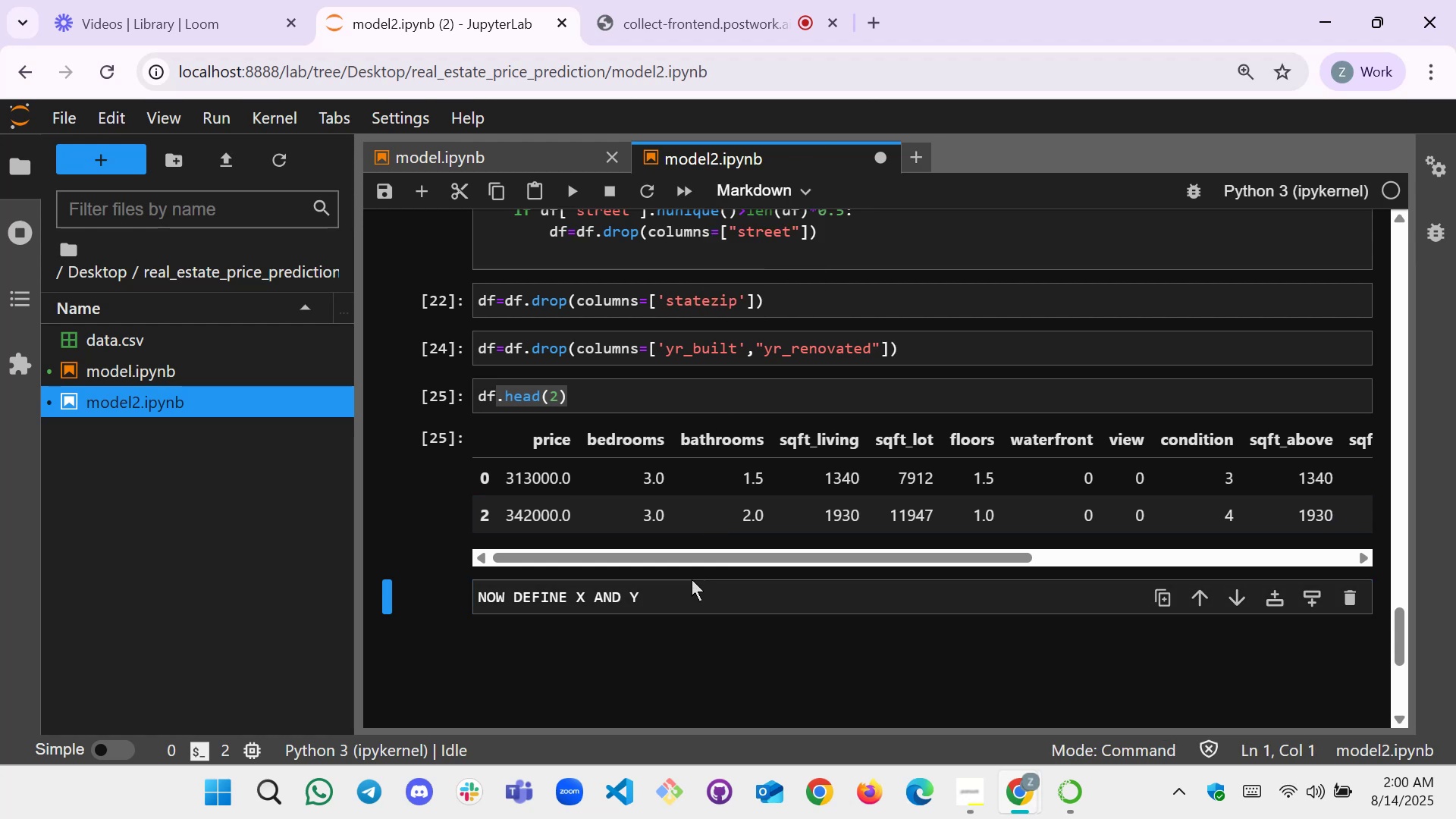 
left_click([688, 589])
 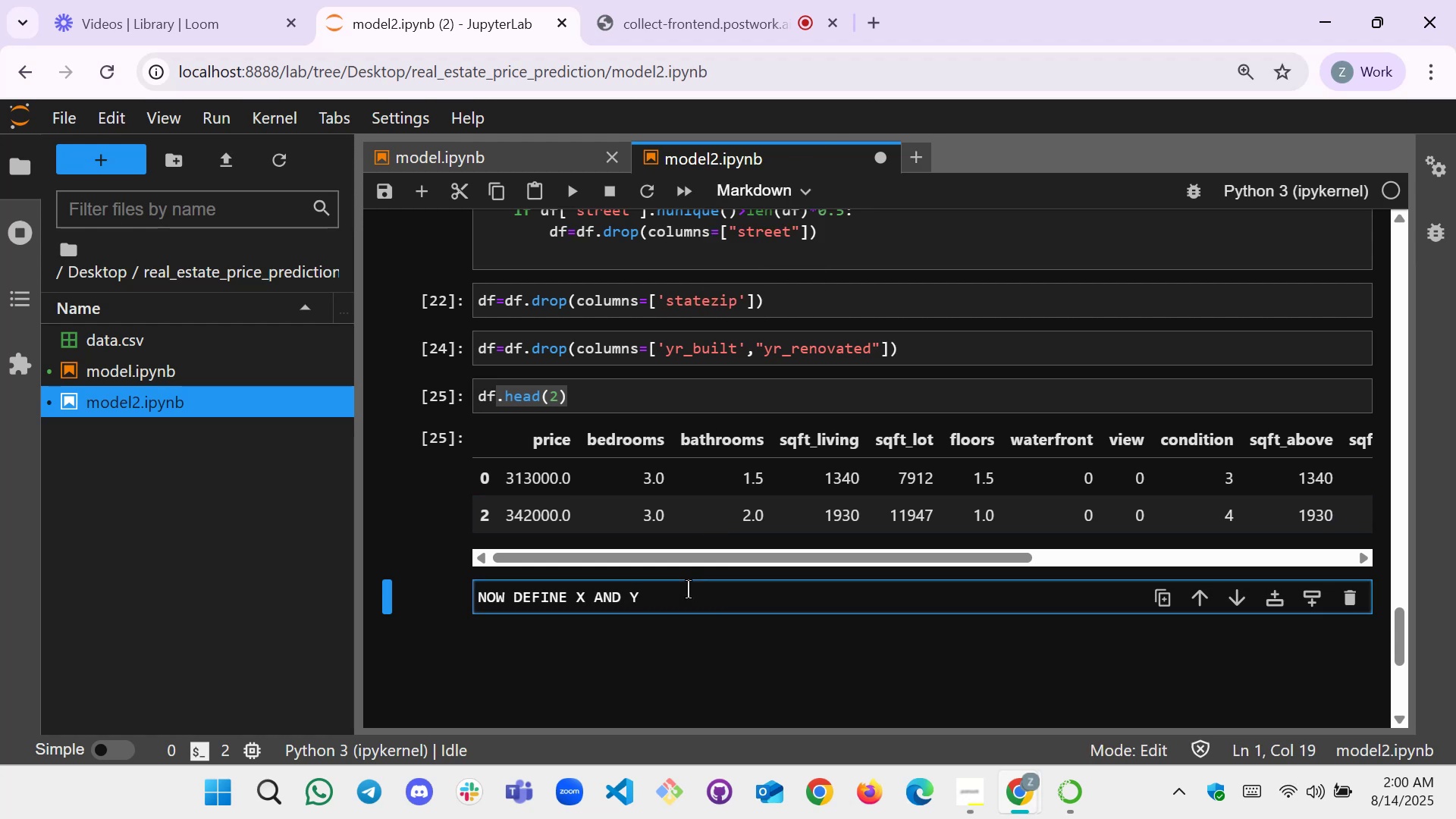 
key(Shift+ShiftRight)
 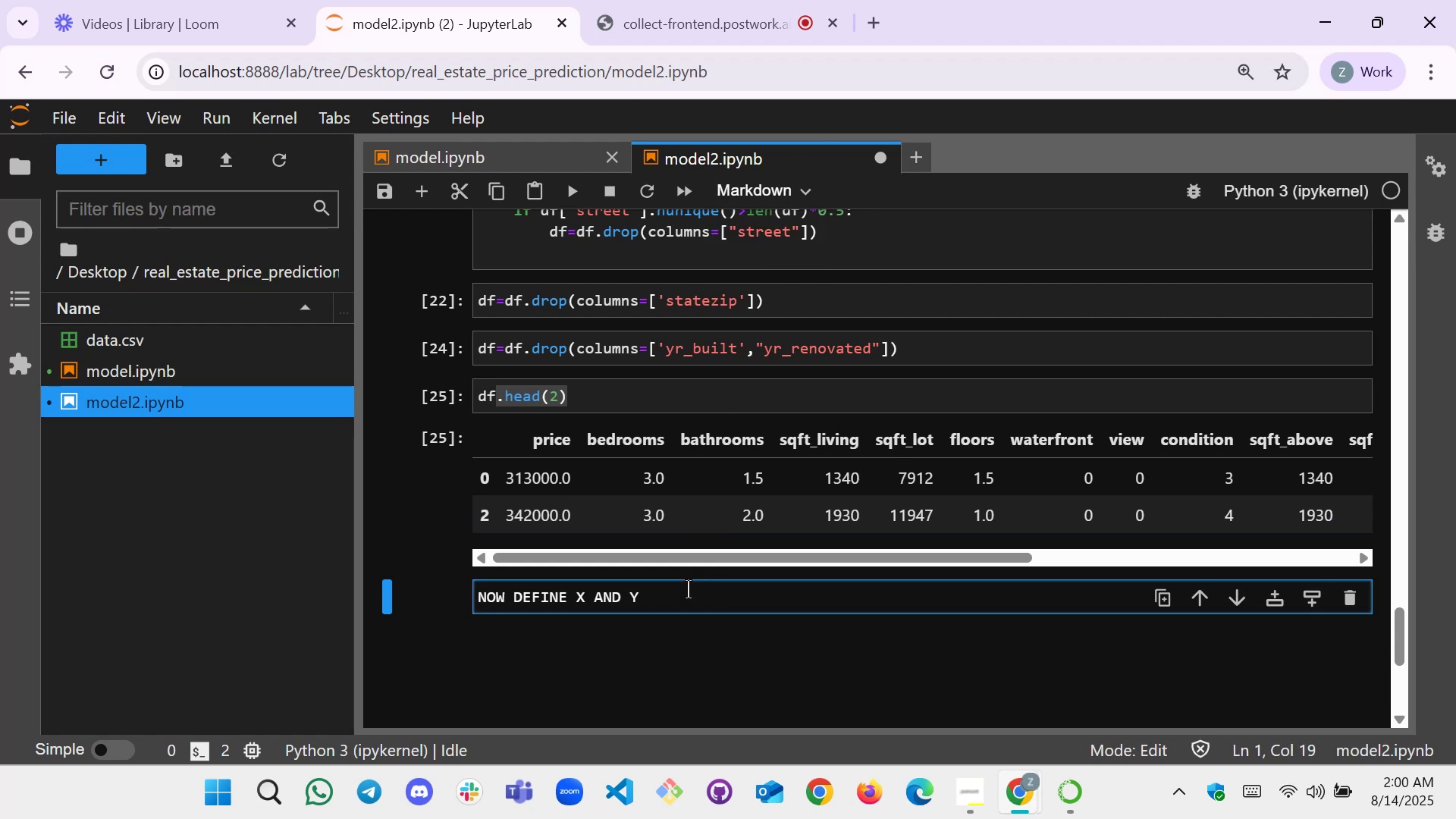 
key(Shift+Enter)
 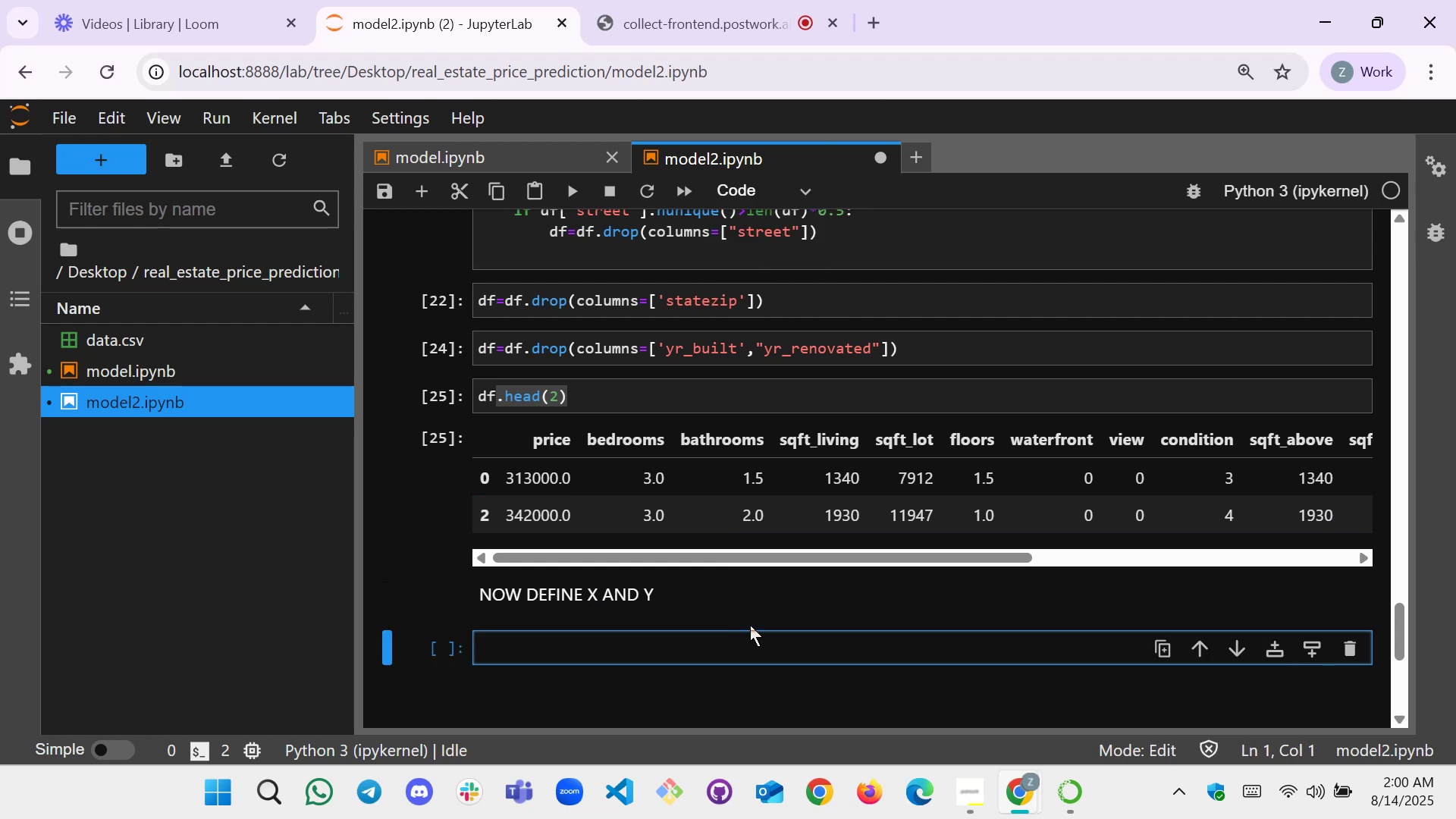 
scroll: coordinate [649, 644], scroll_direction: down, amount: 1.0
 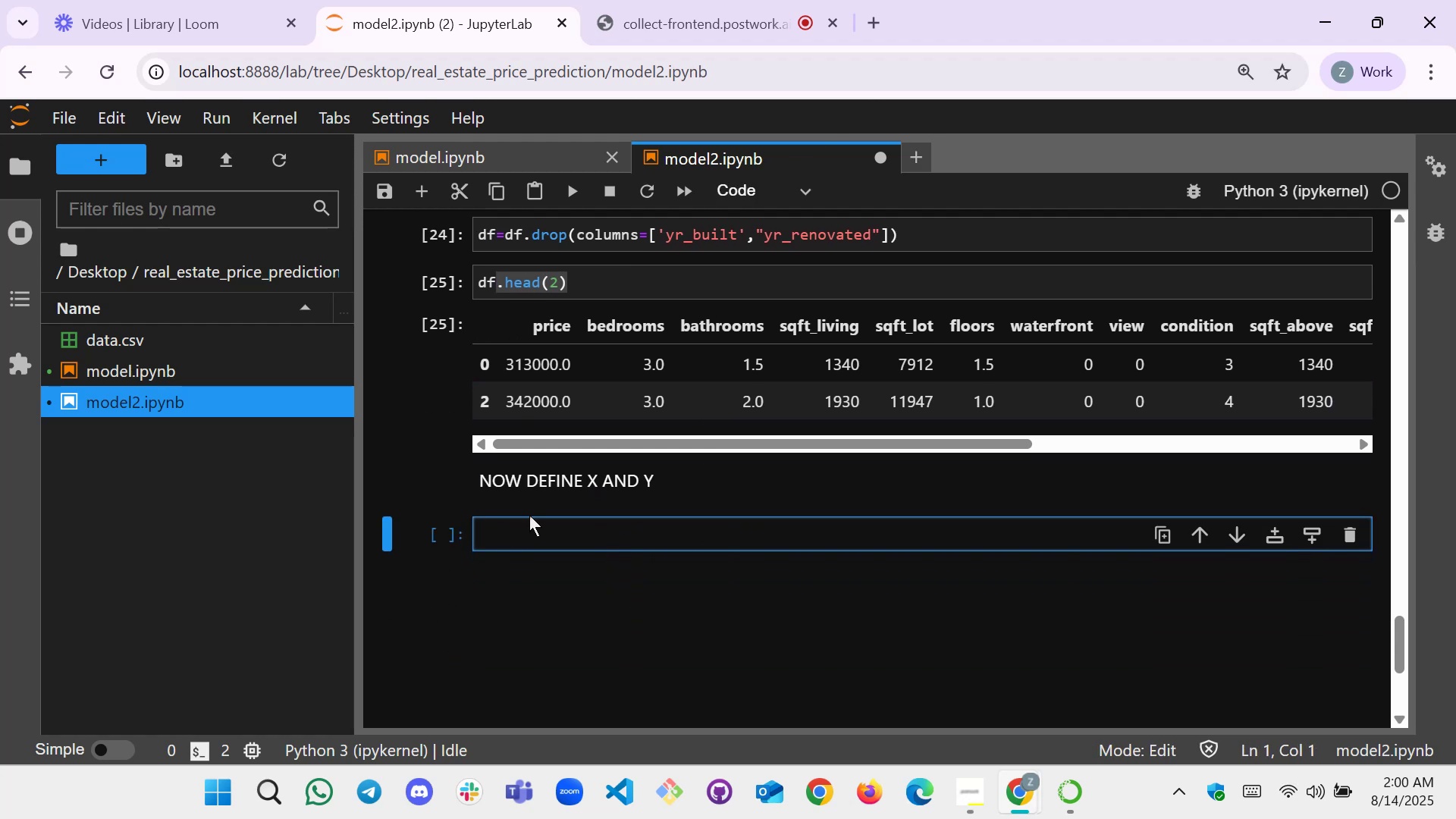 
left_click([533, 522])
 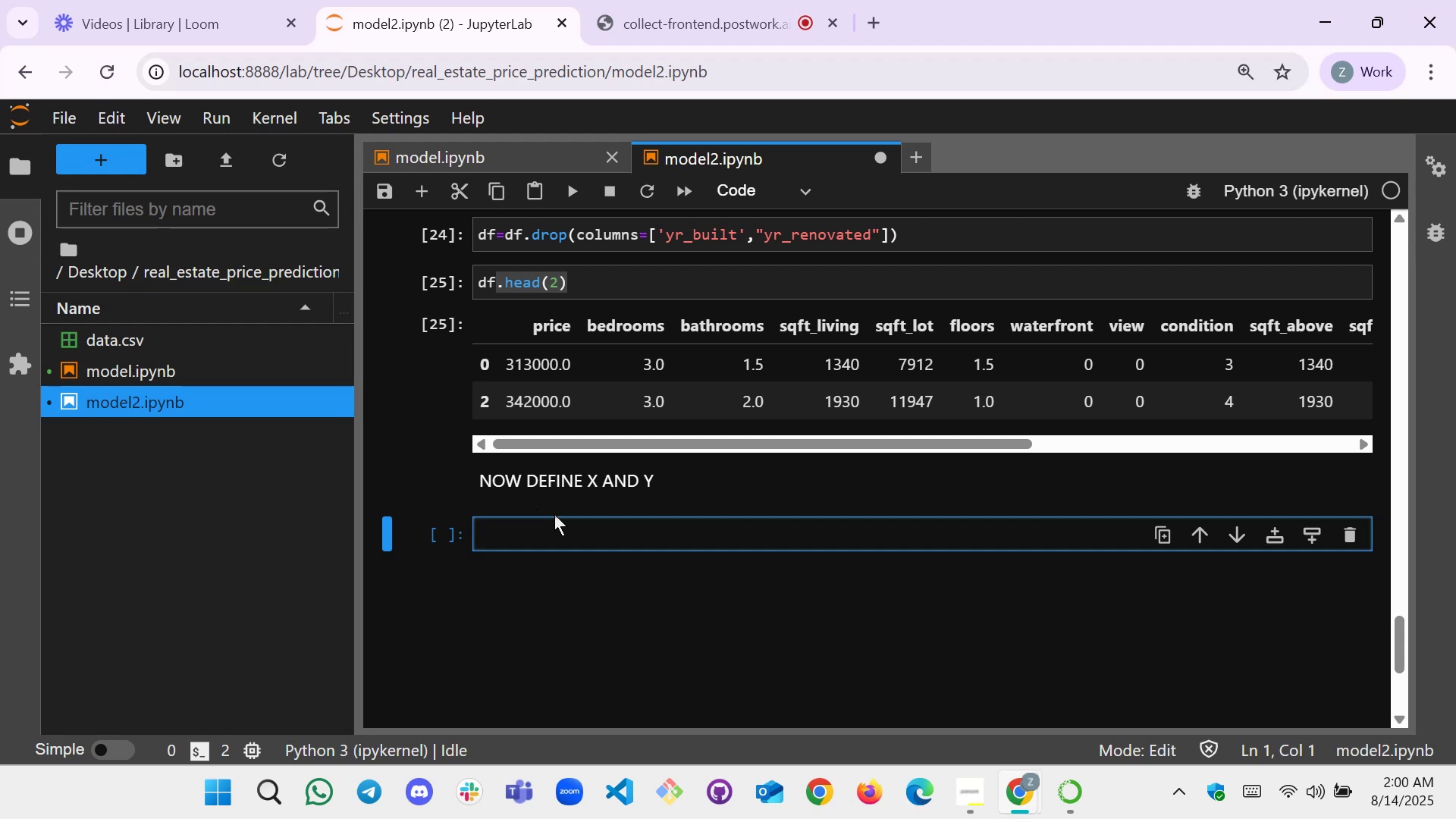 
wait(9.78)
 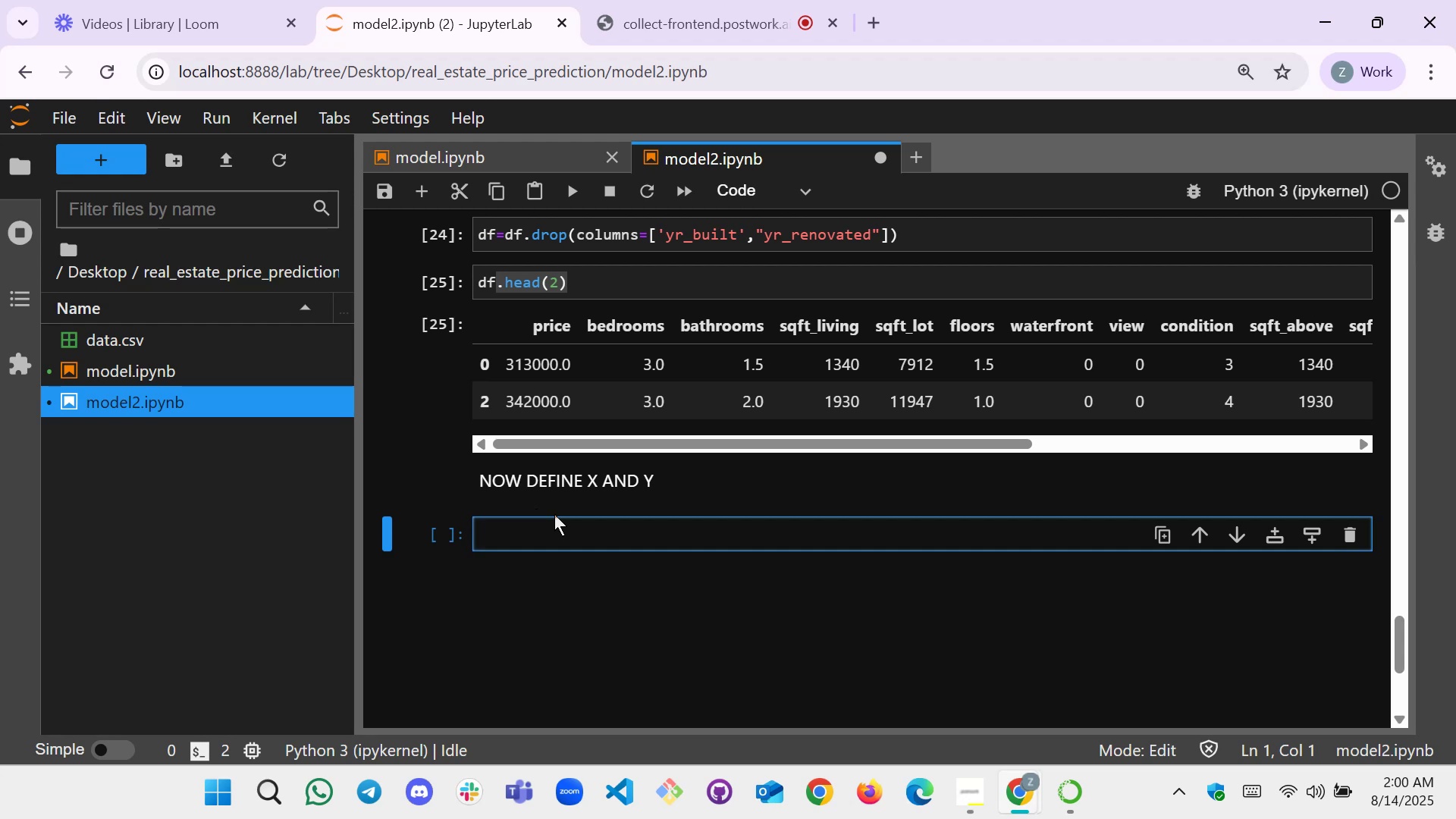 
type(X=df.drop())
 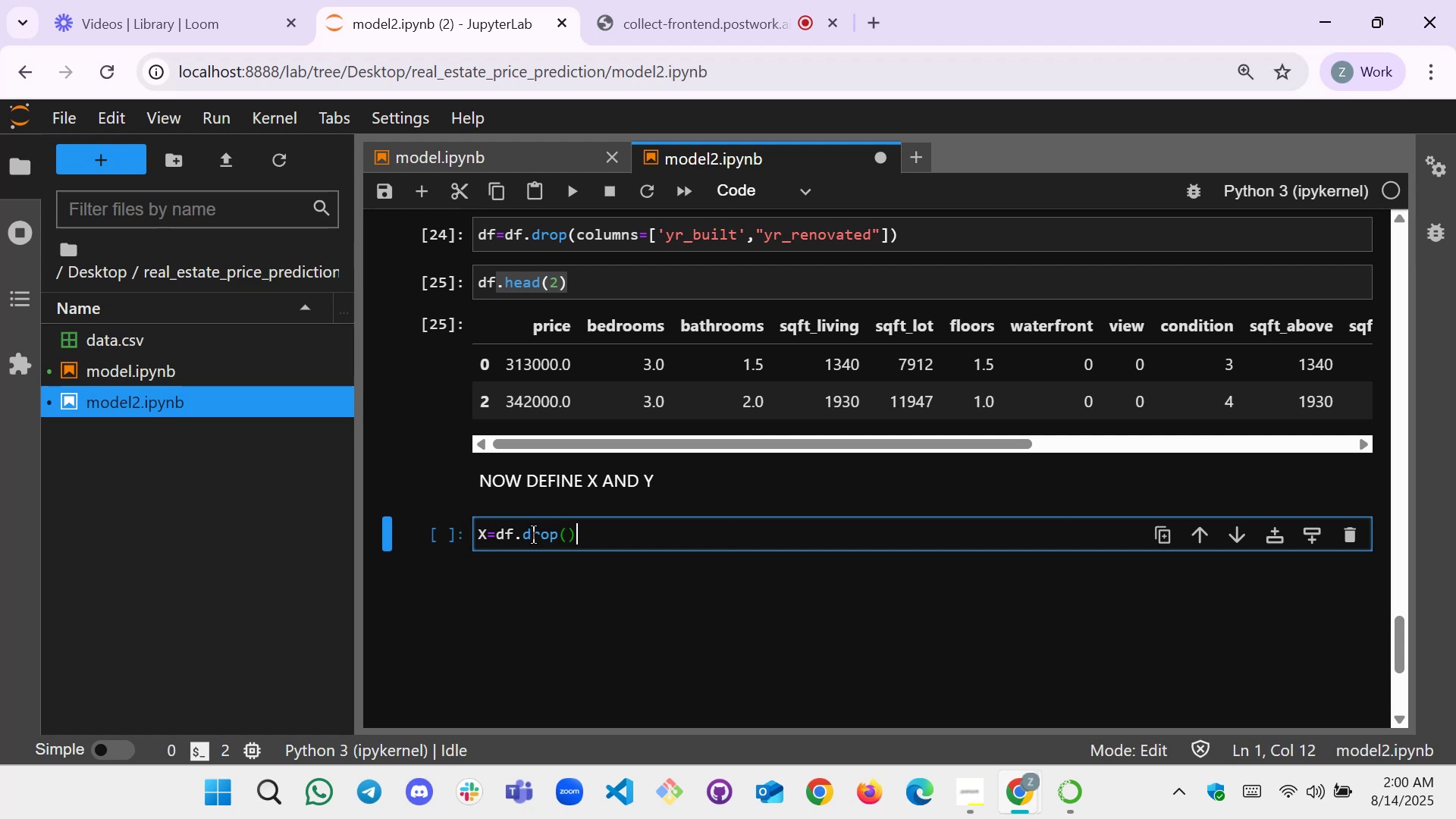 
key(ArrowLeft)
 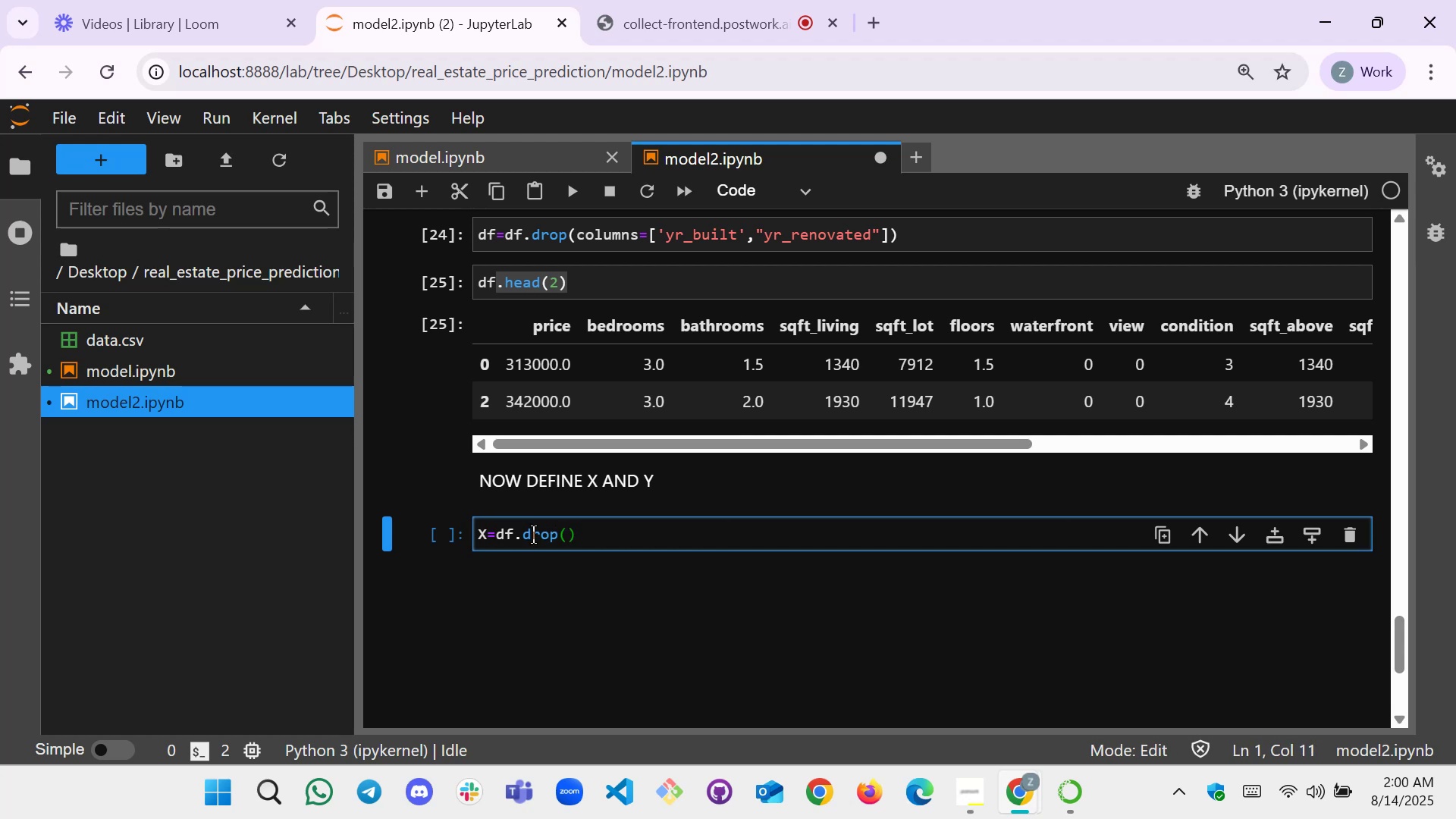 
type(columsn)
key(Backspace)
key(Backspace)
type(ns=[])
 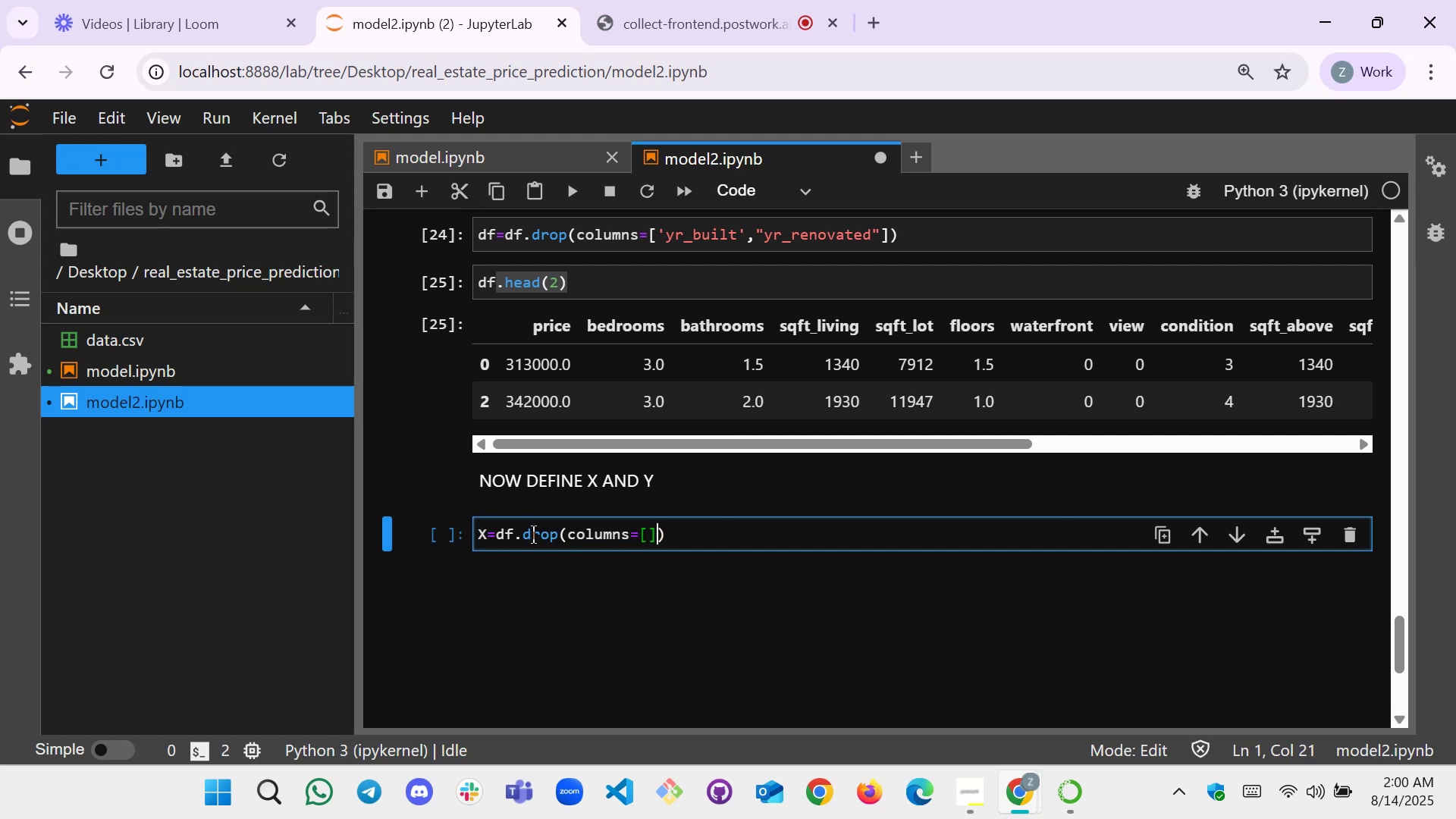 
key(ArrowLeft)
 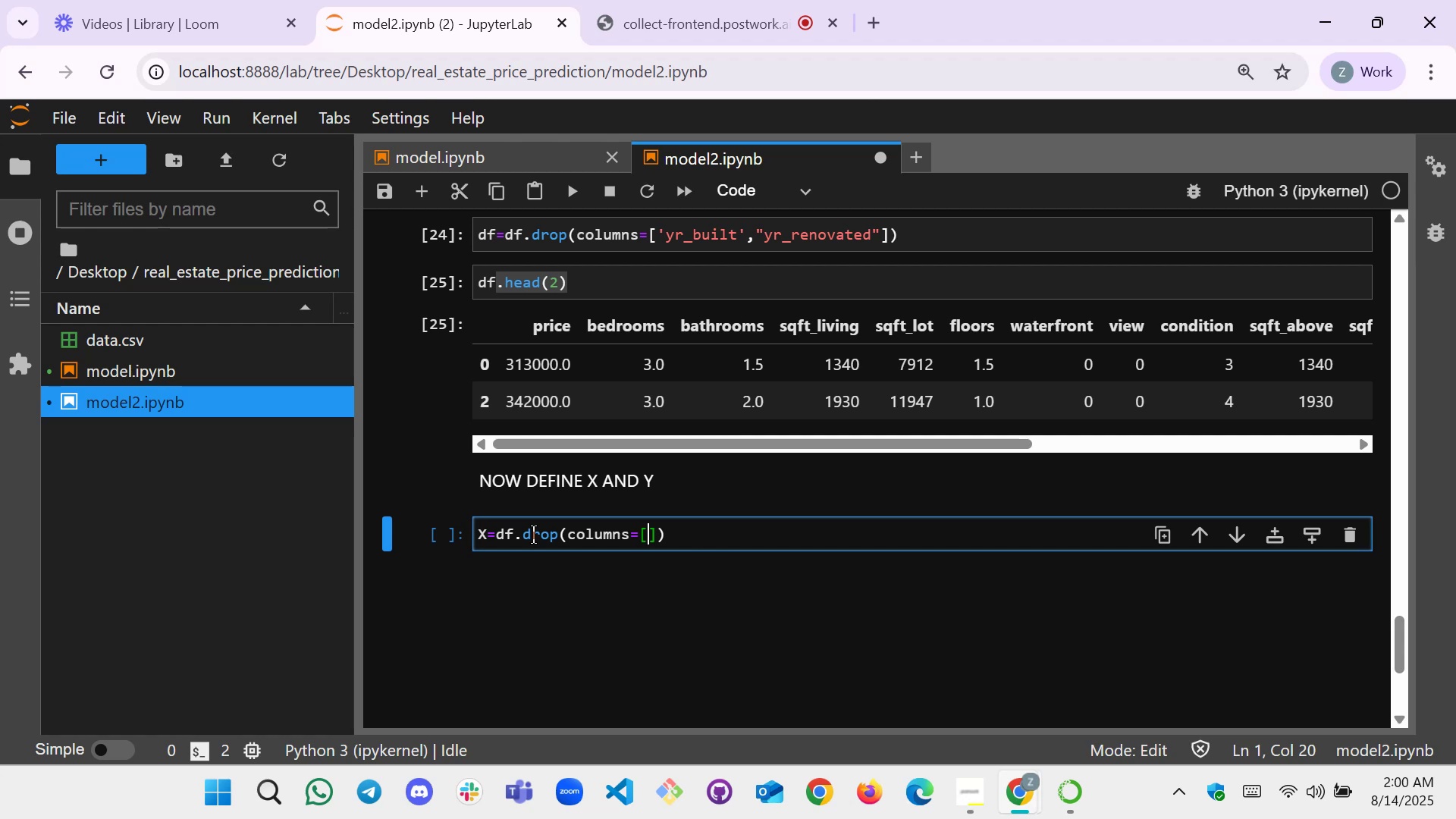 
key(Shift+Quote)
 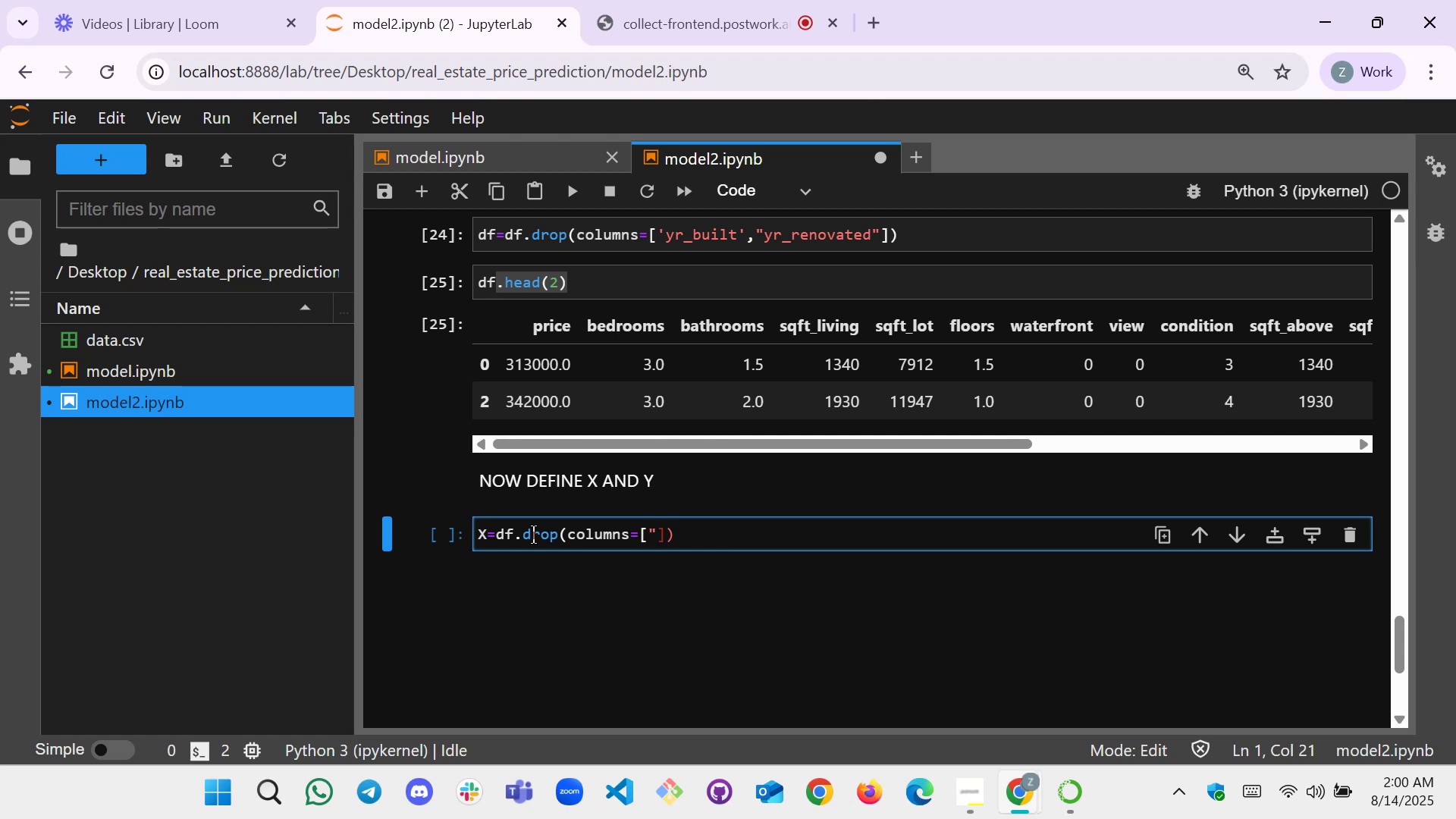 
key(Shift+Quote)
 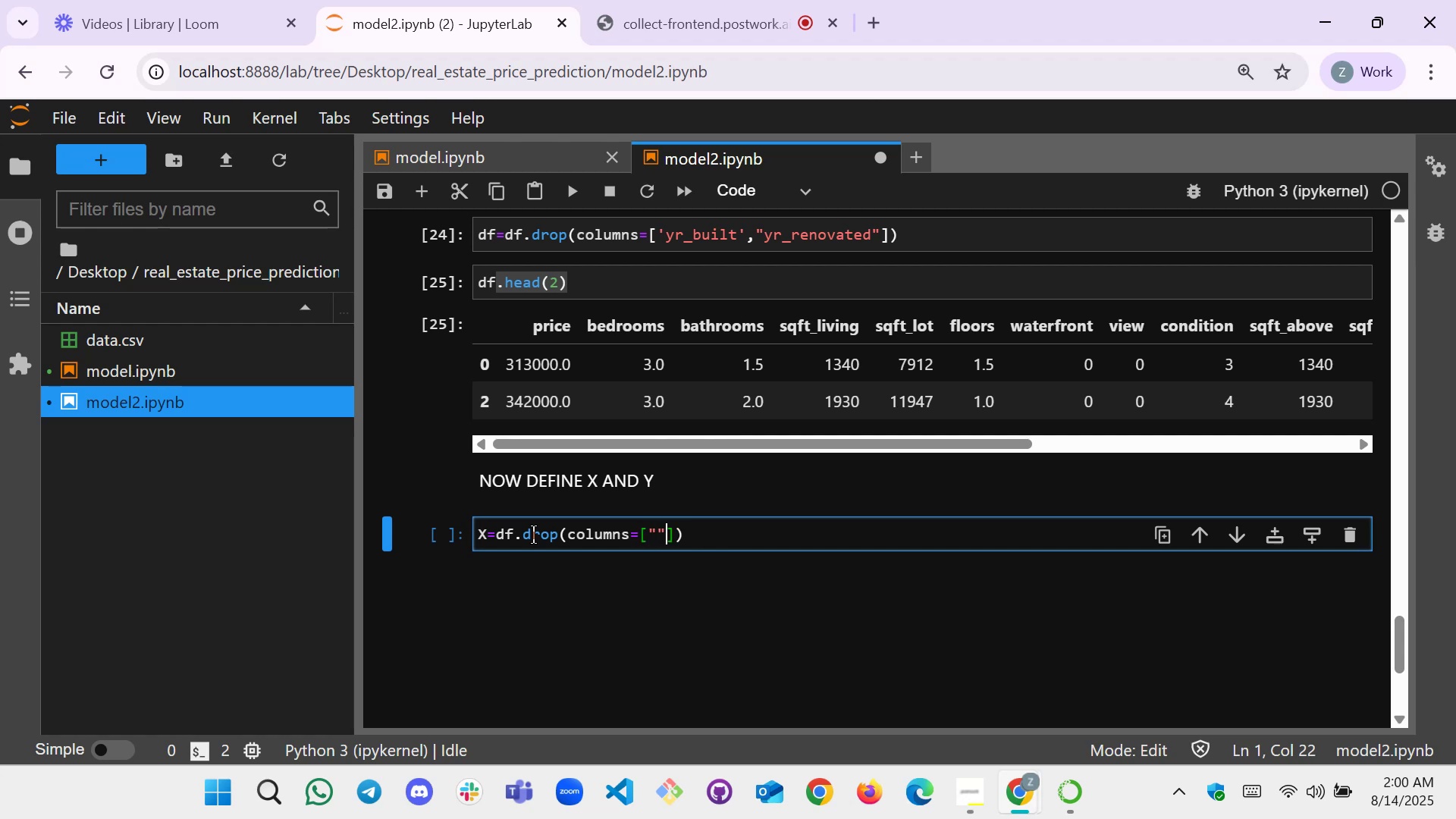 
key(ArrowLeft)
 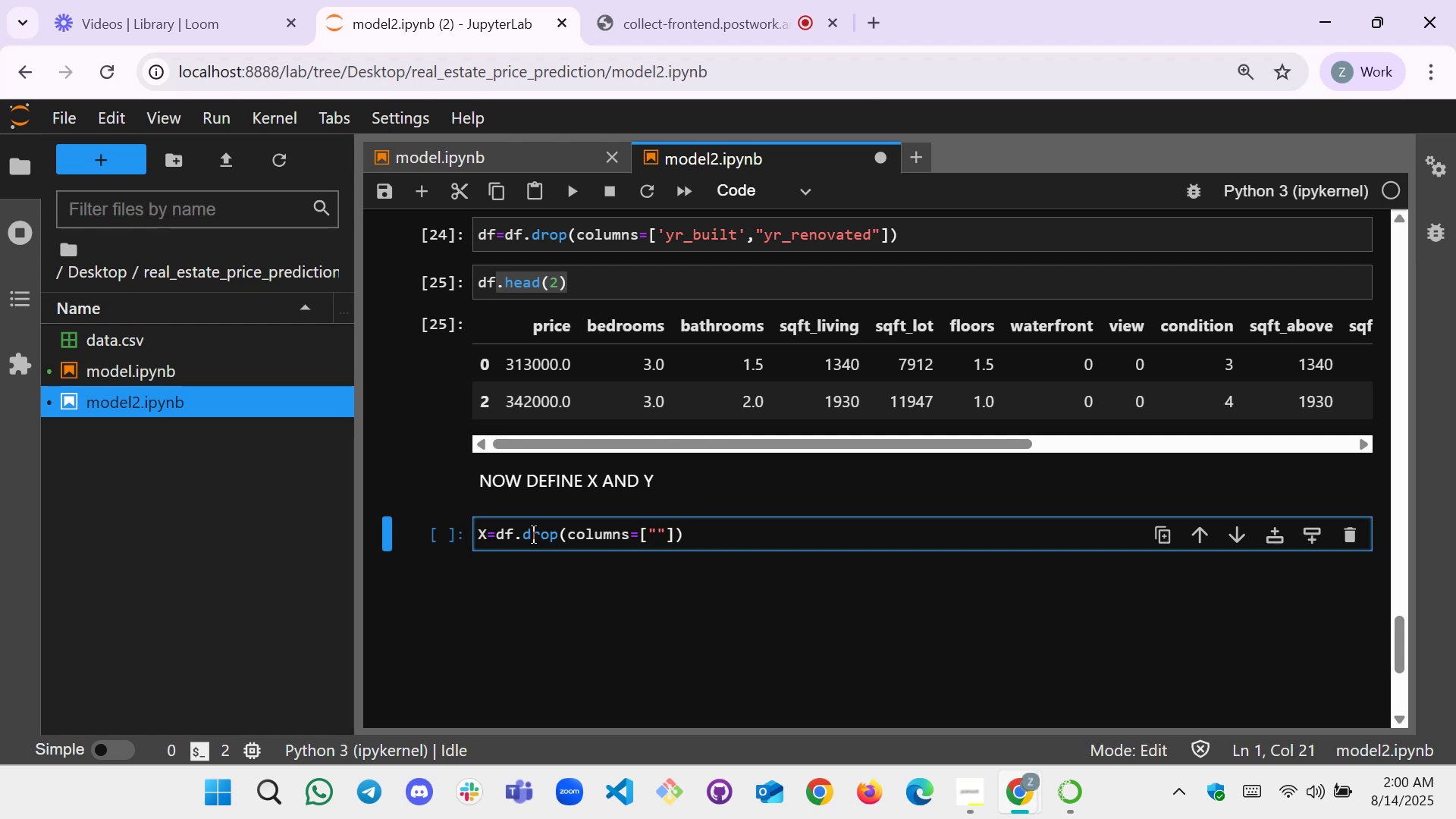 
type(price)
 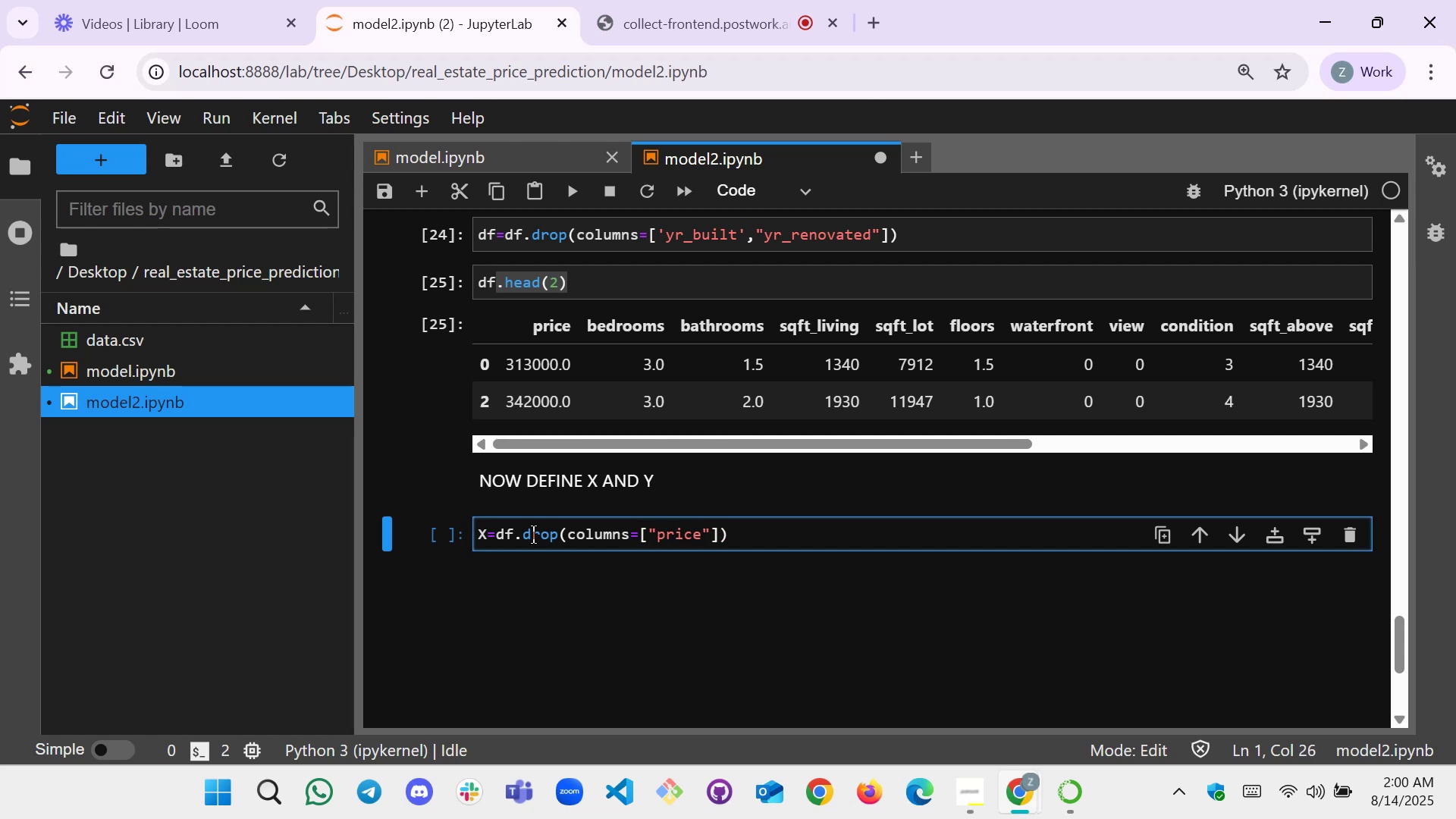 
key(ArrowRight)
 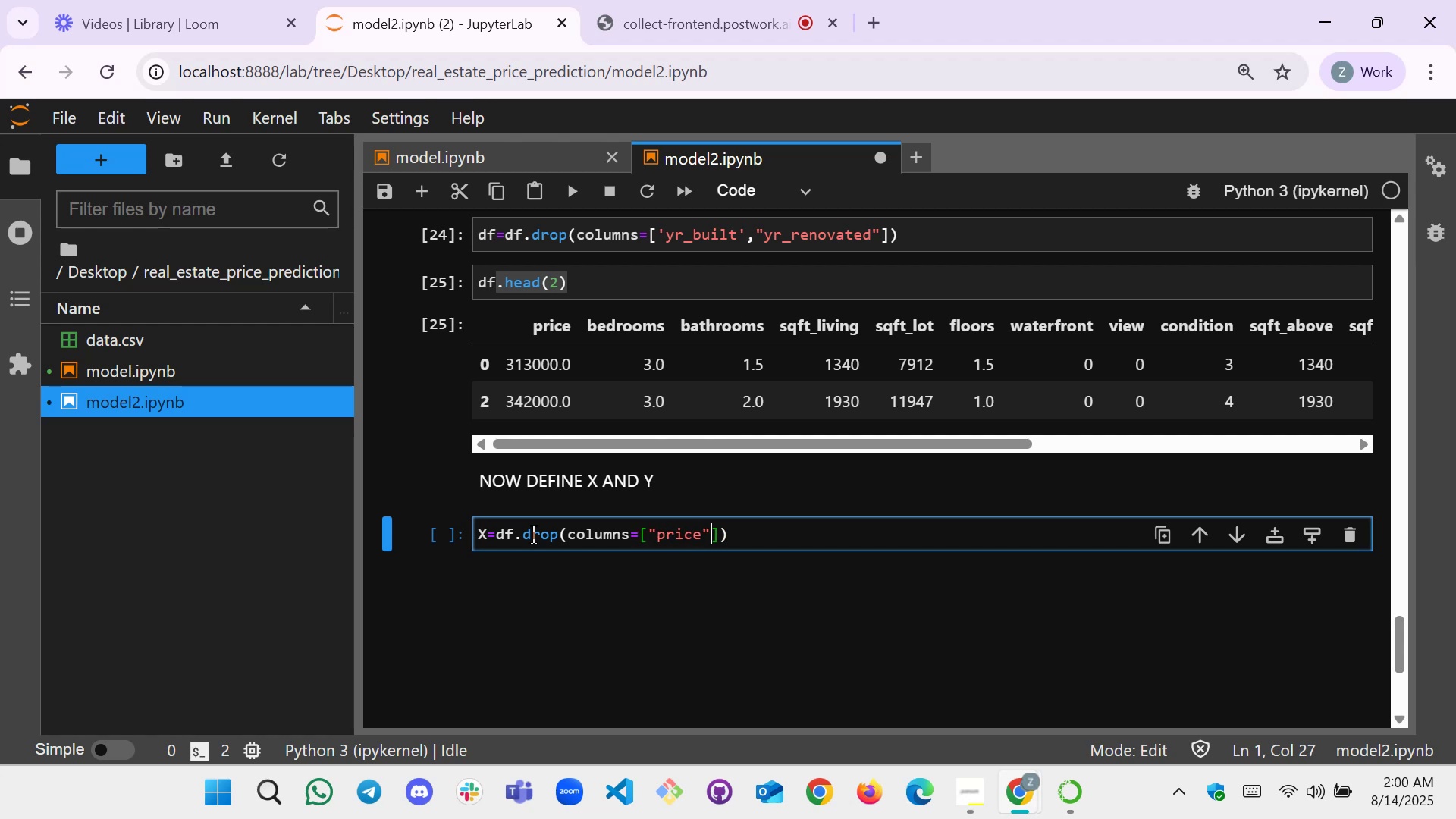 
key(ArrowRight)
 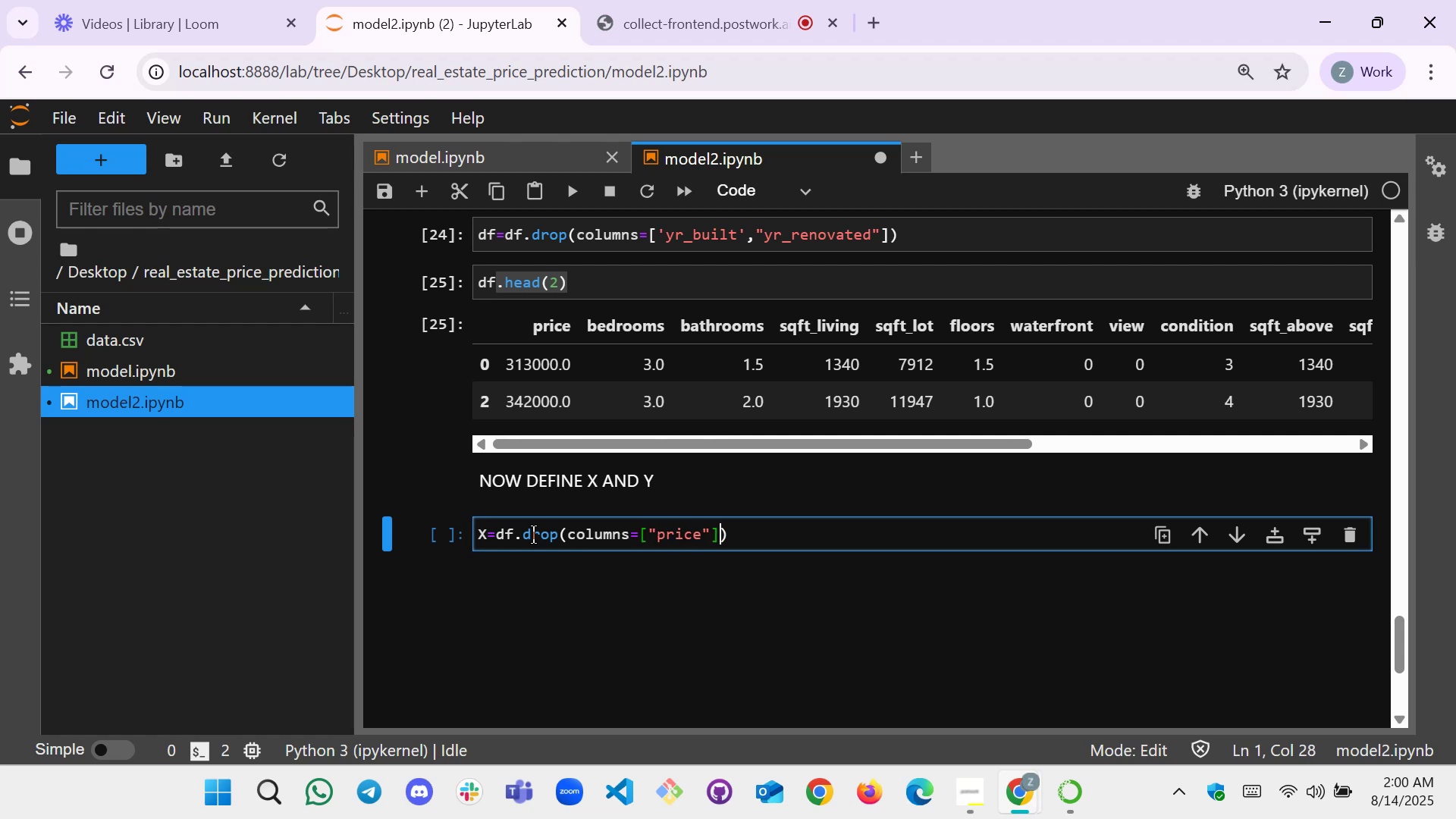 
key(ArrowRight)
 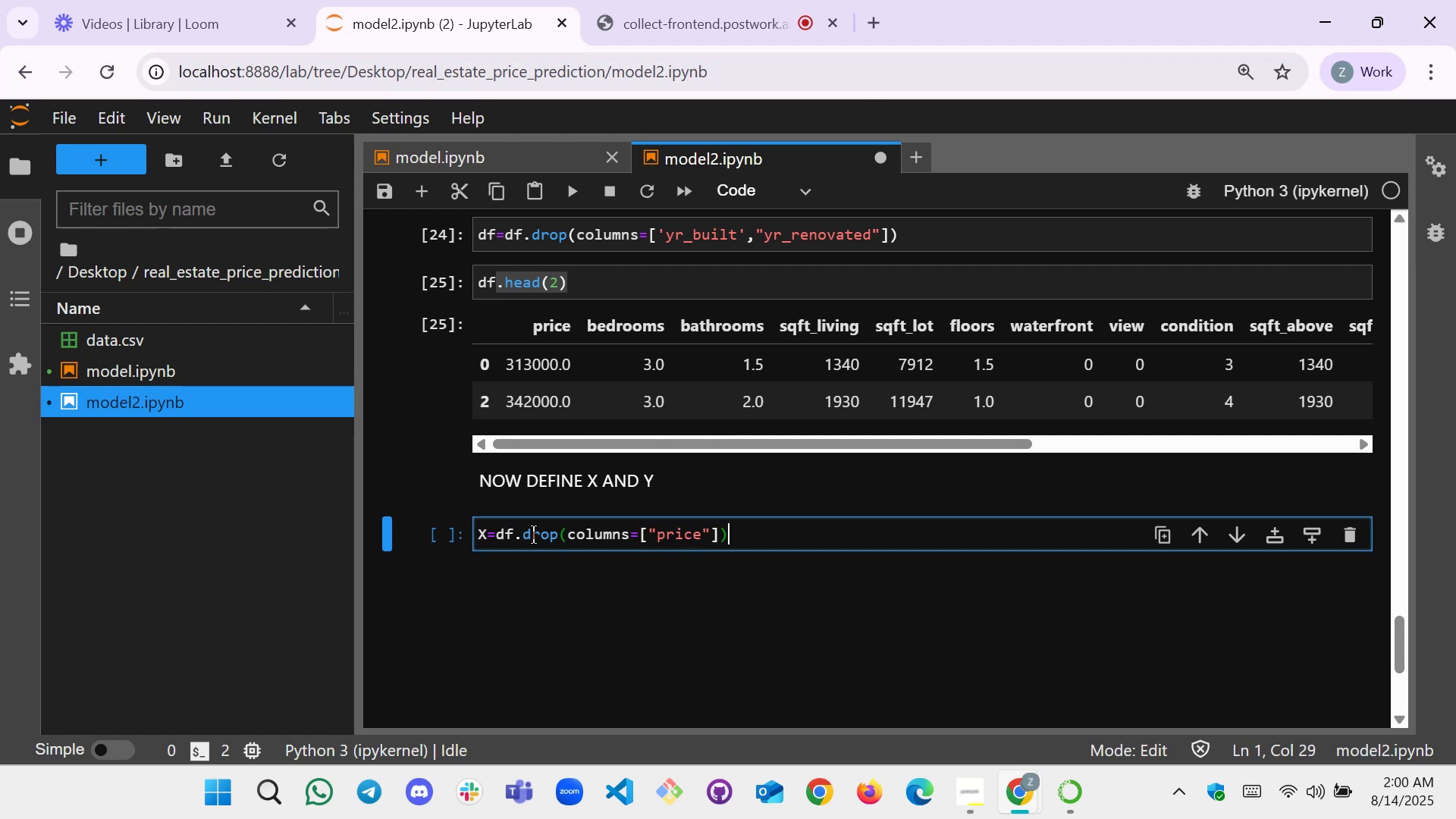 
key(Enter)
 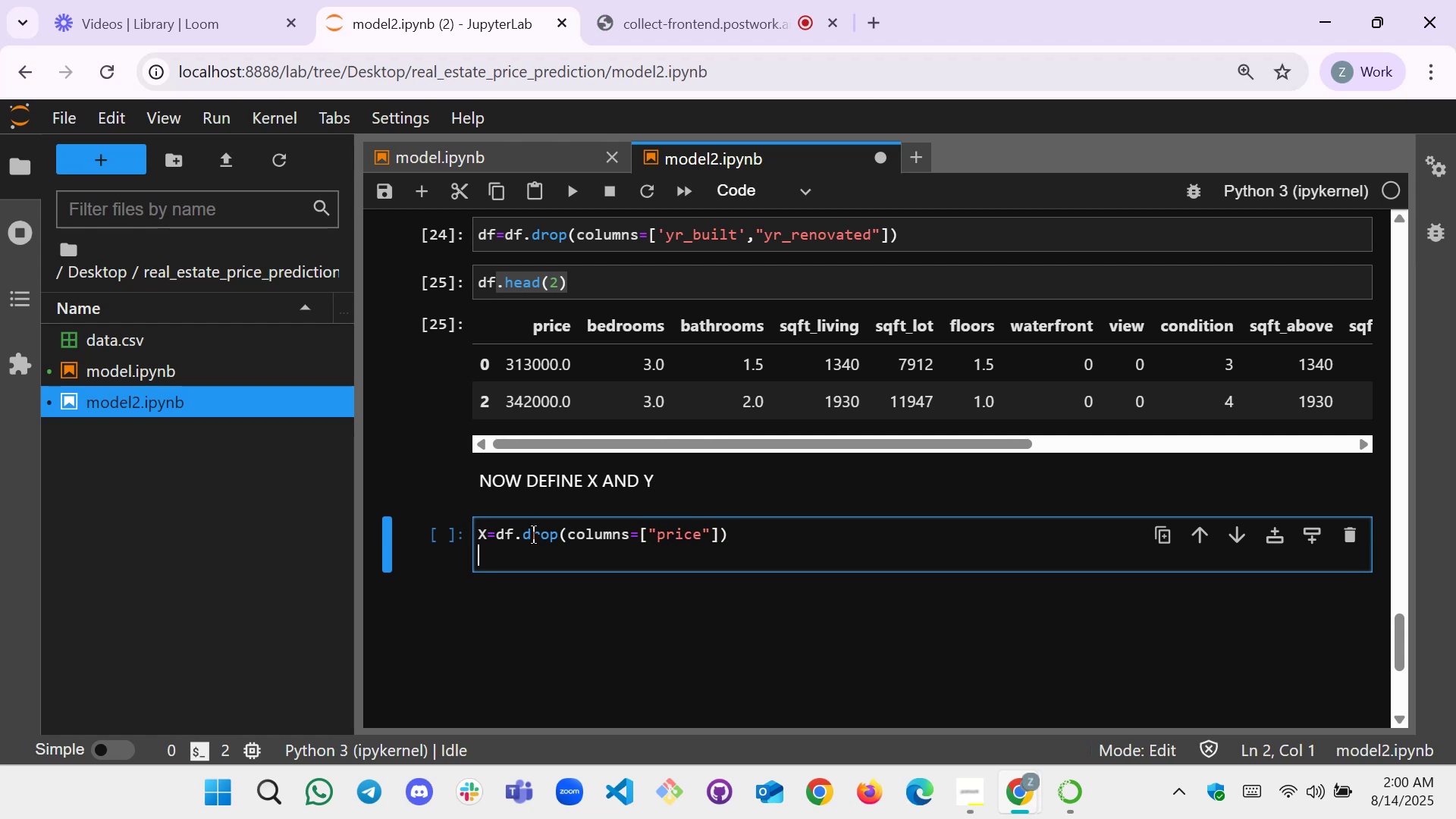 
type(y=df[])
key(Backspace)
type("price"])
 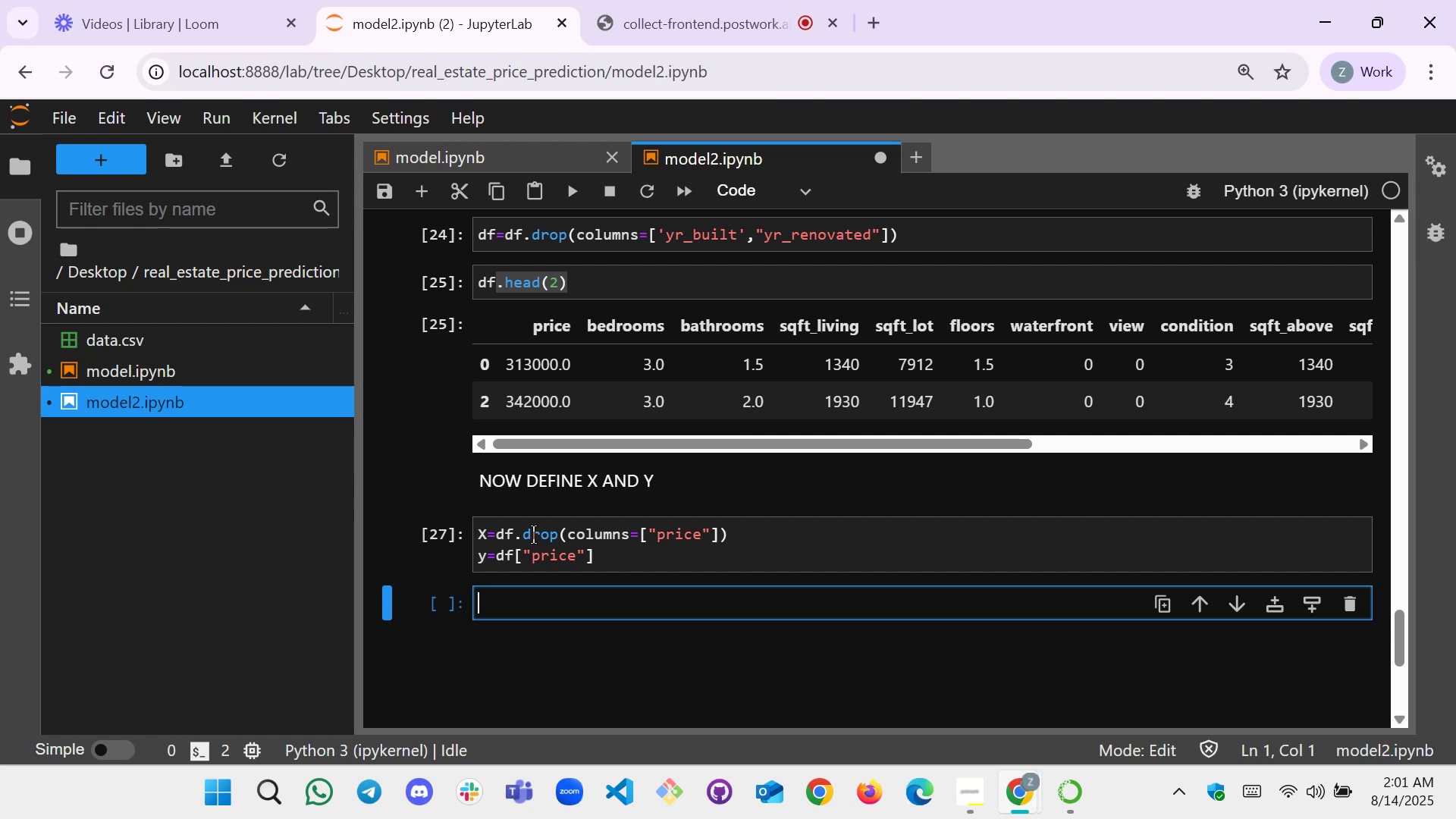 
 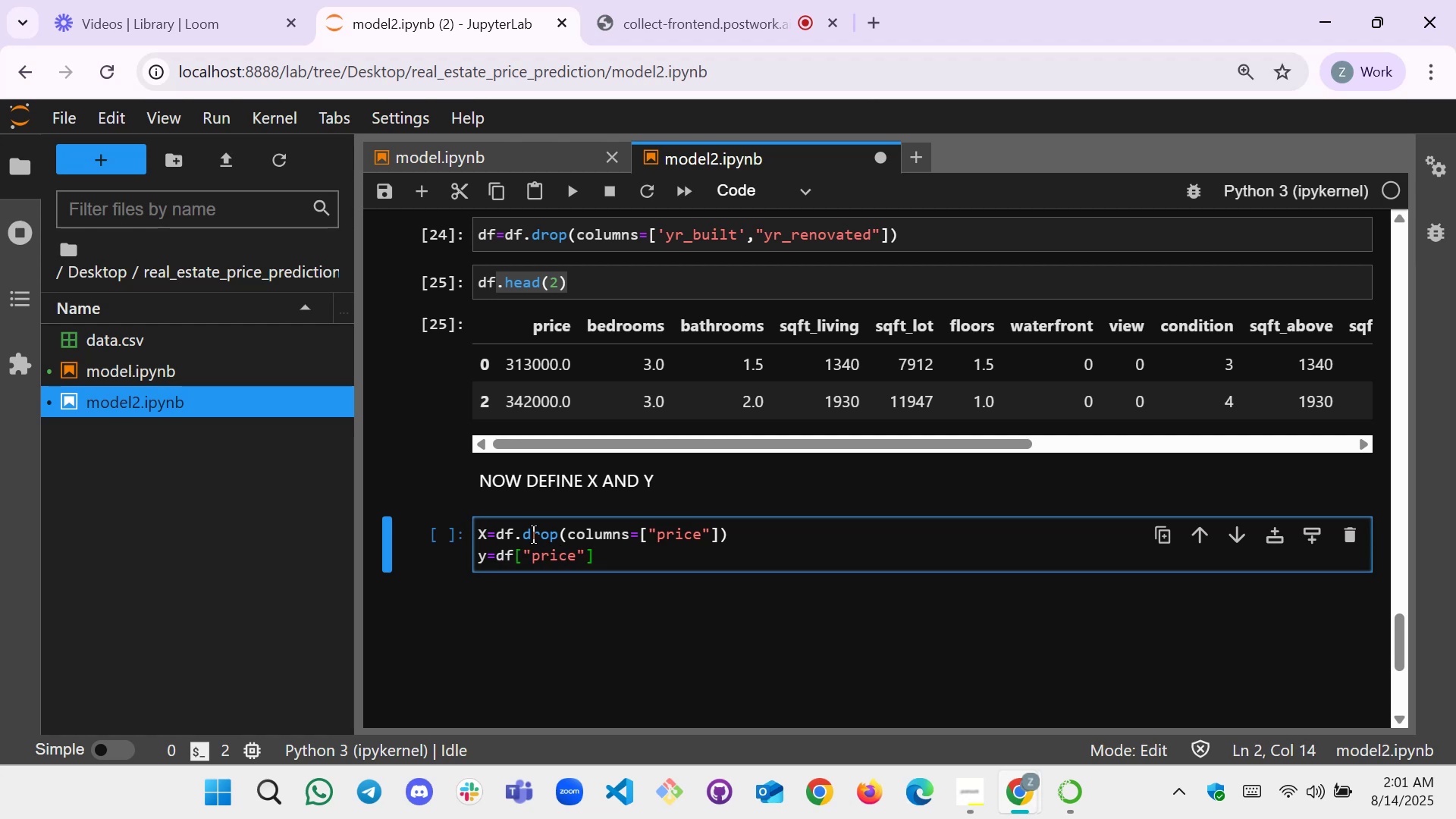 
key(Shift+Enter)
 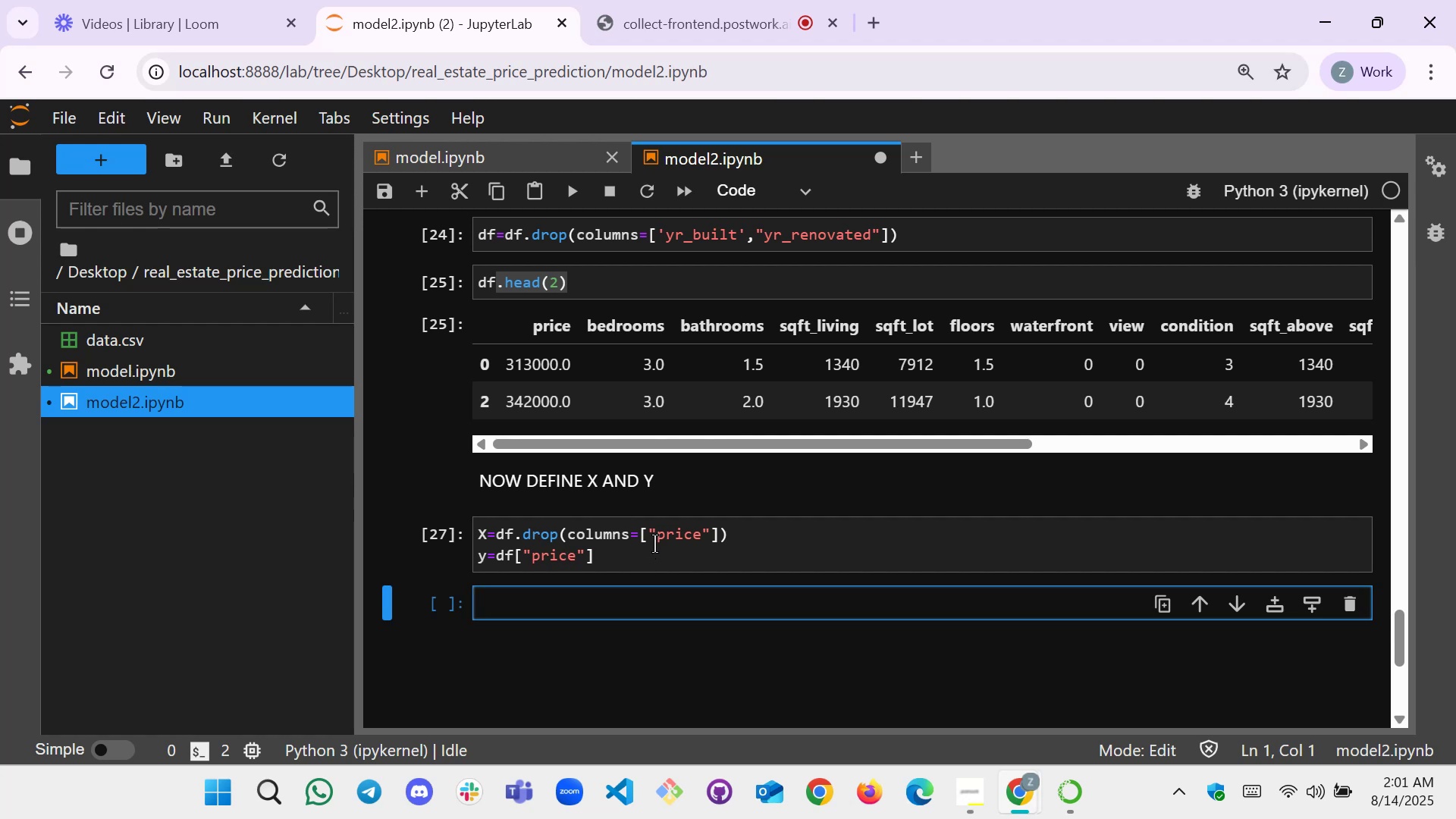 
wait(5.61)
 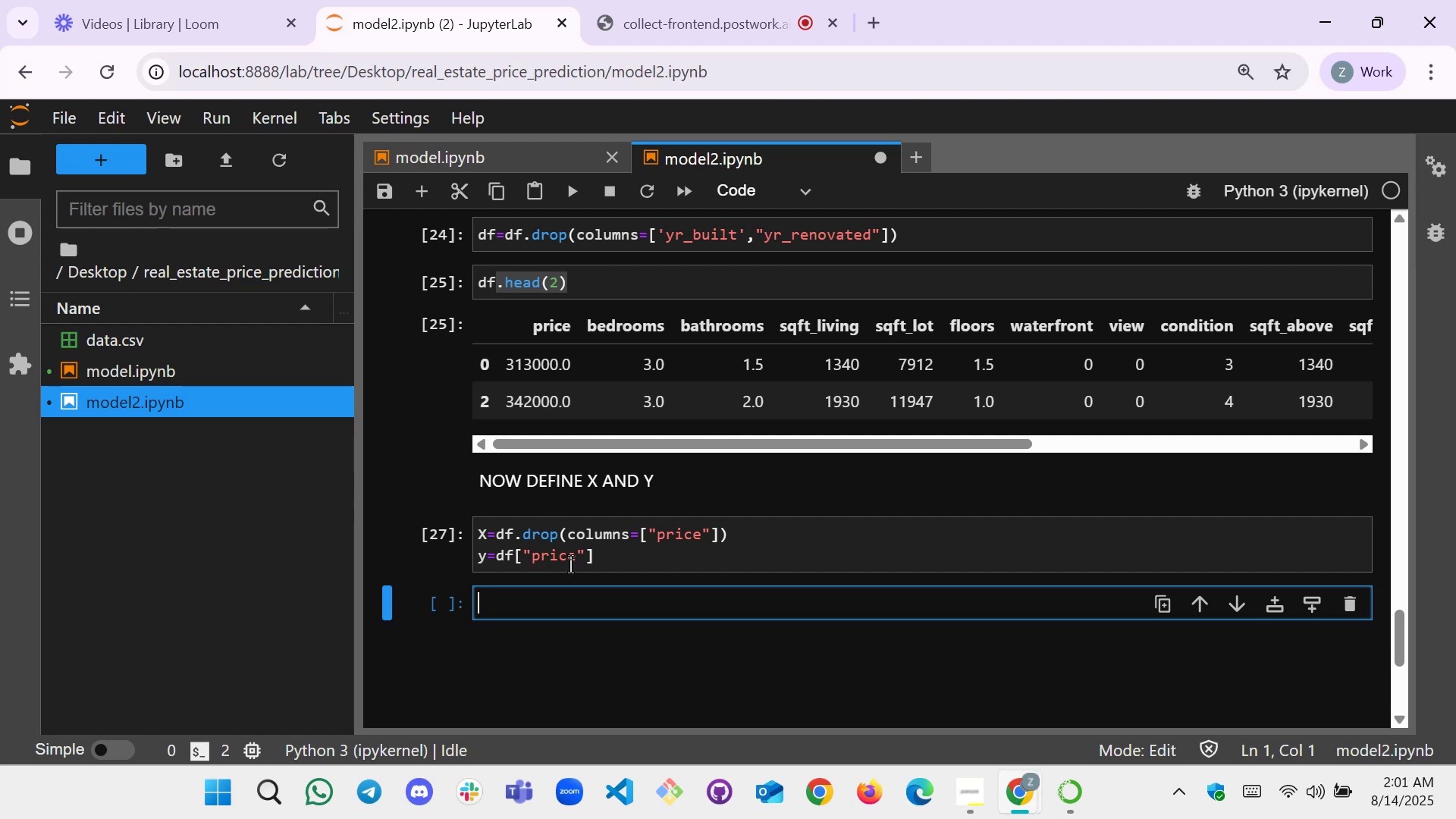 
scroll: coordinate [604, 548], scroll_direction: down, amount: 1.0
 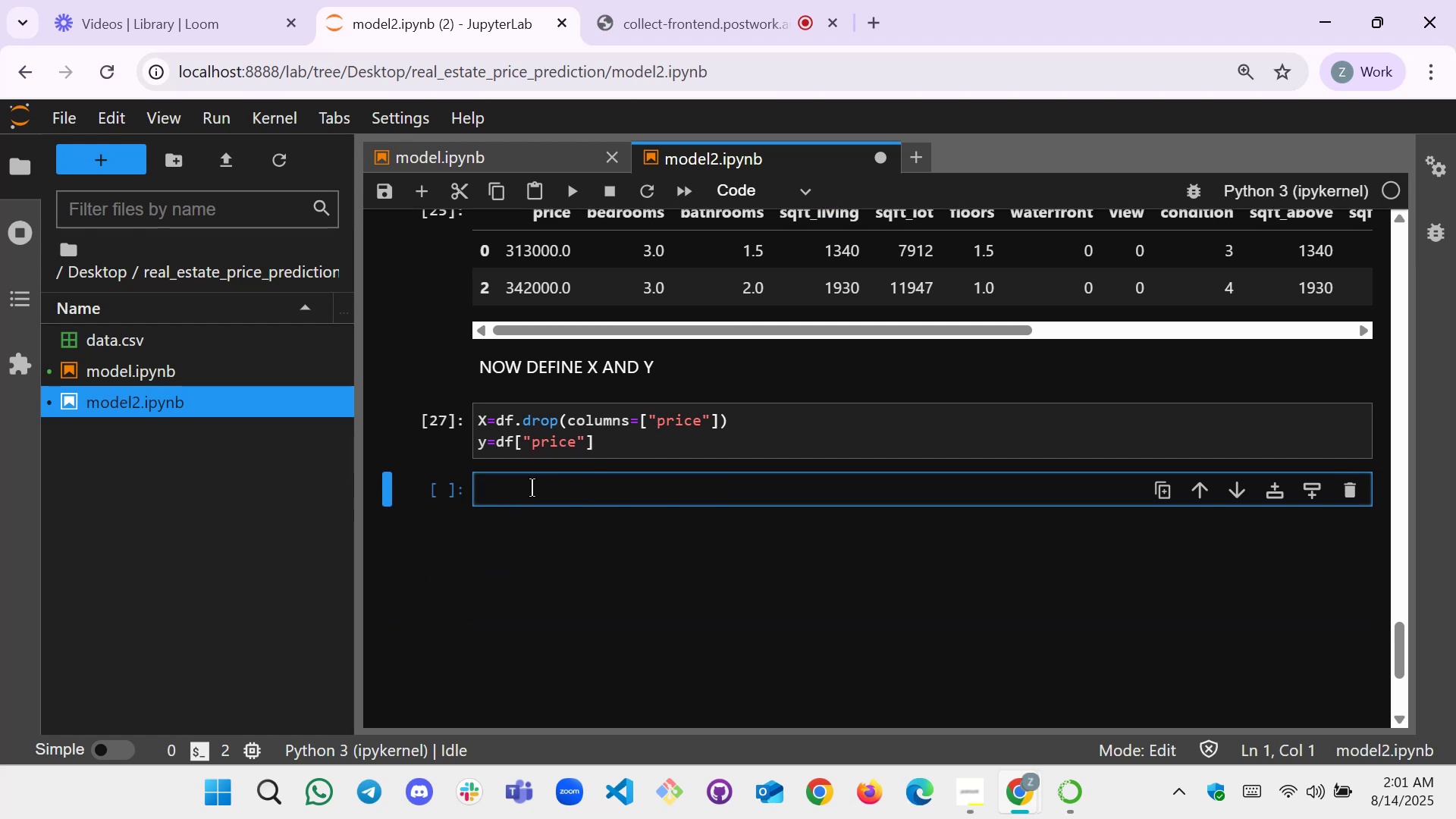 
left_click([536, 482])
 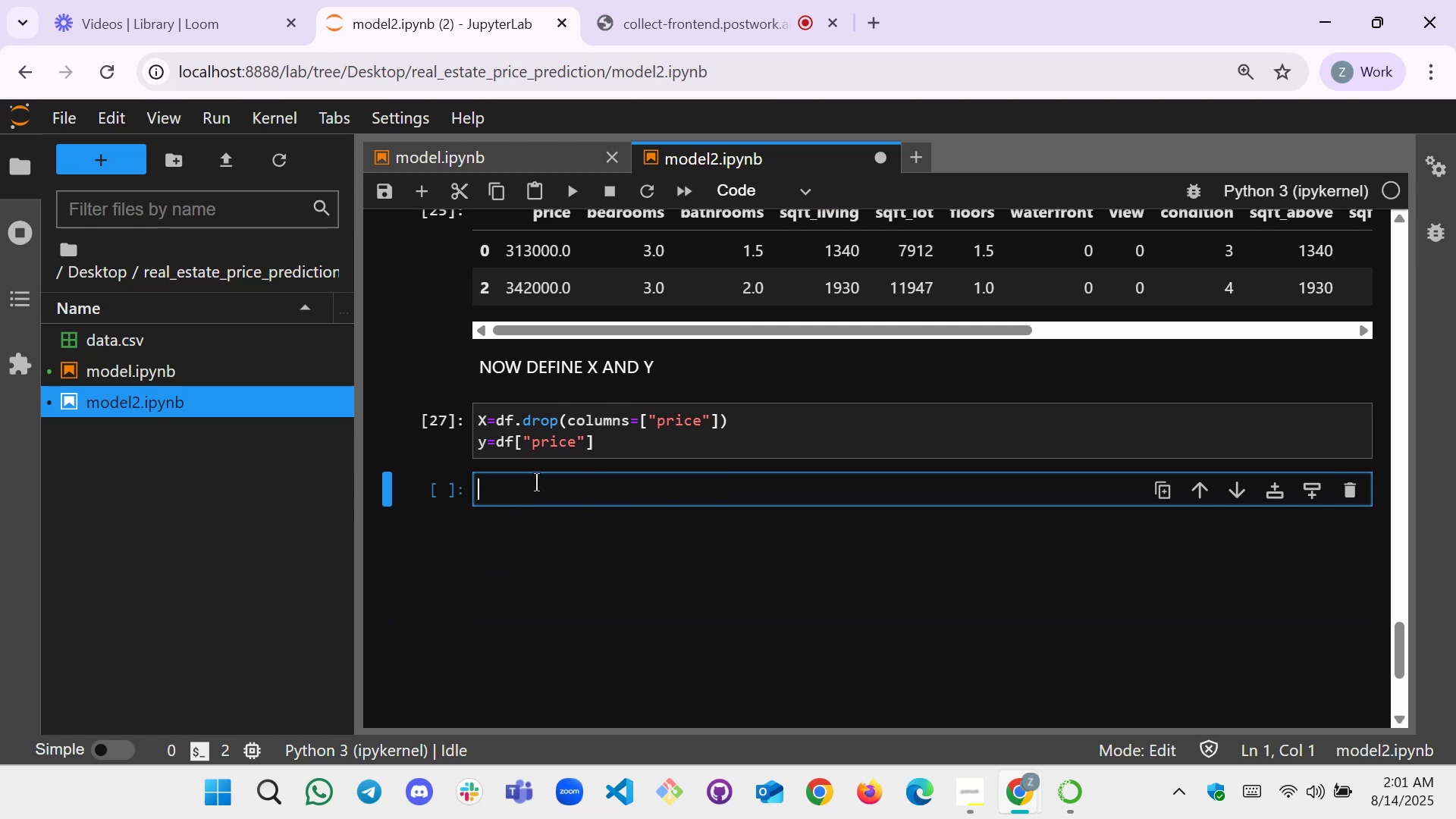 
type(num_features=X.select_dtypes(inclue)
key(Backspace)
type(de=")
key(Backspace)
type(["number"].columns)
 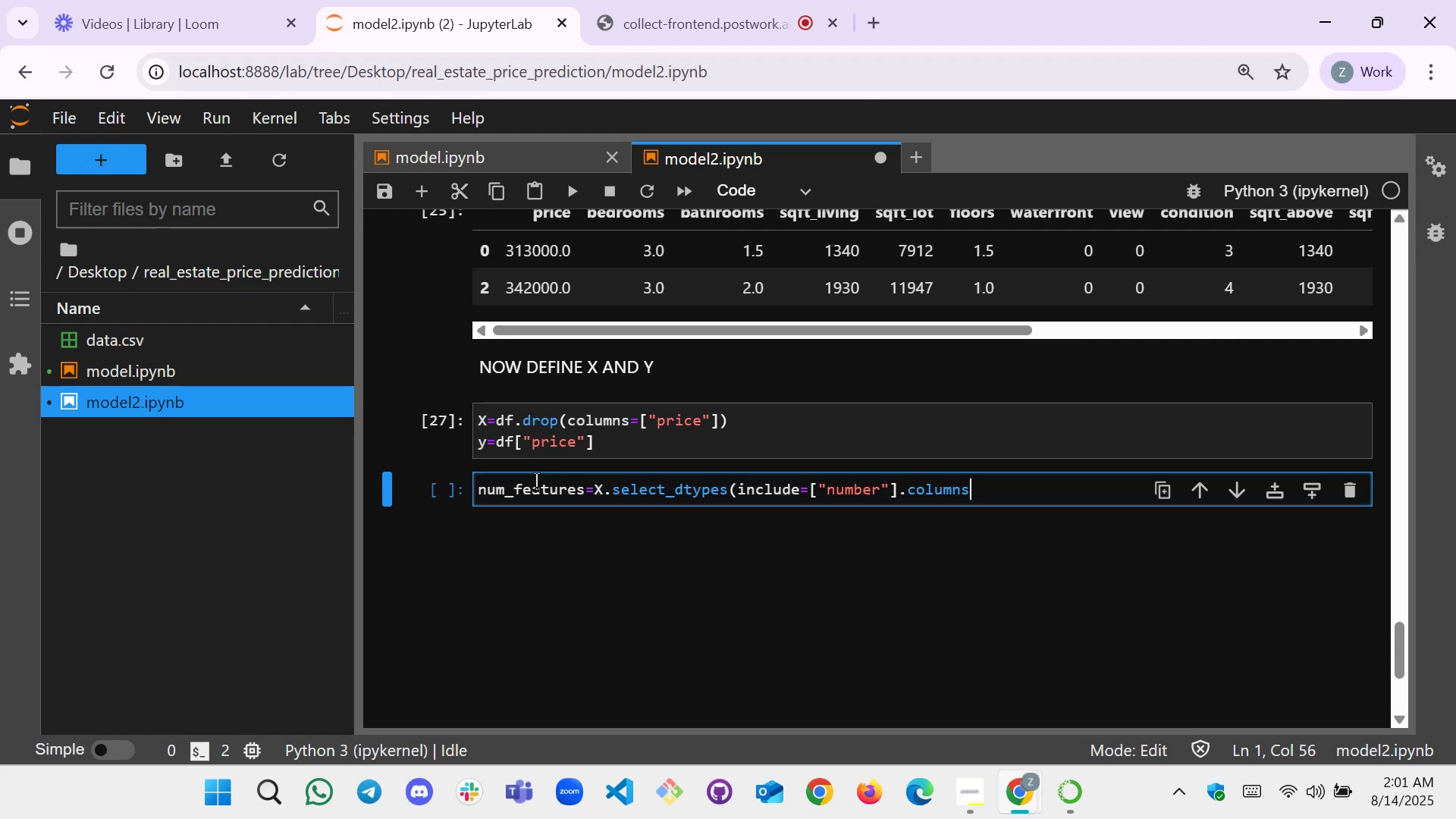 
key(Enter)
 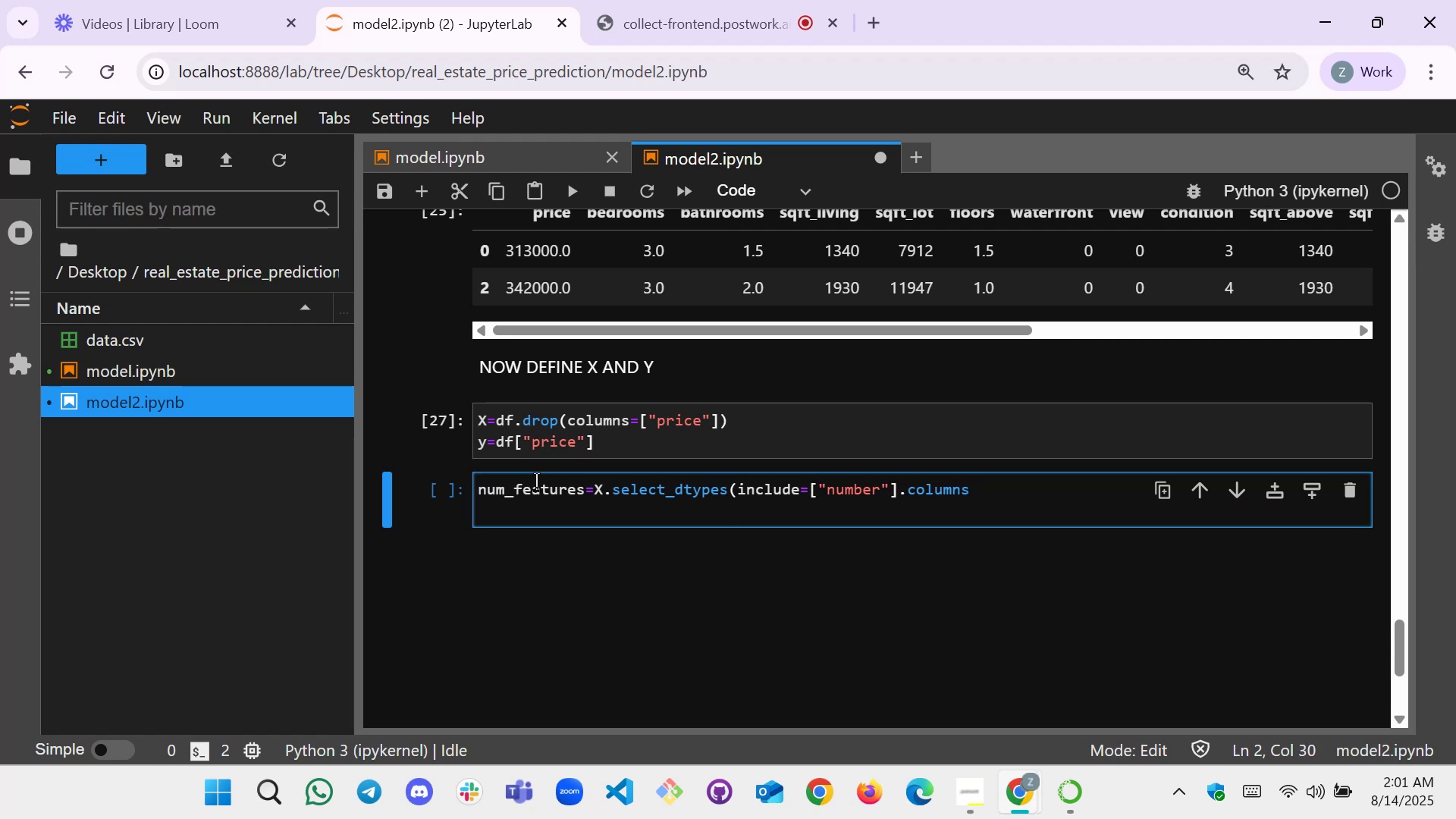 
key(Backspace)
 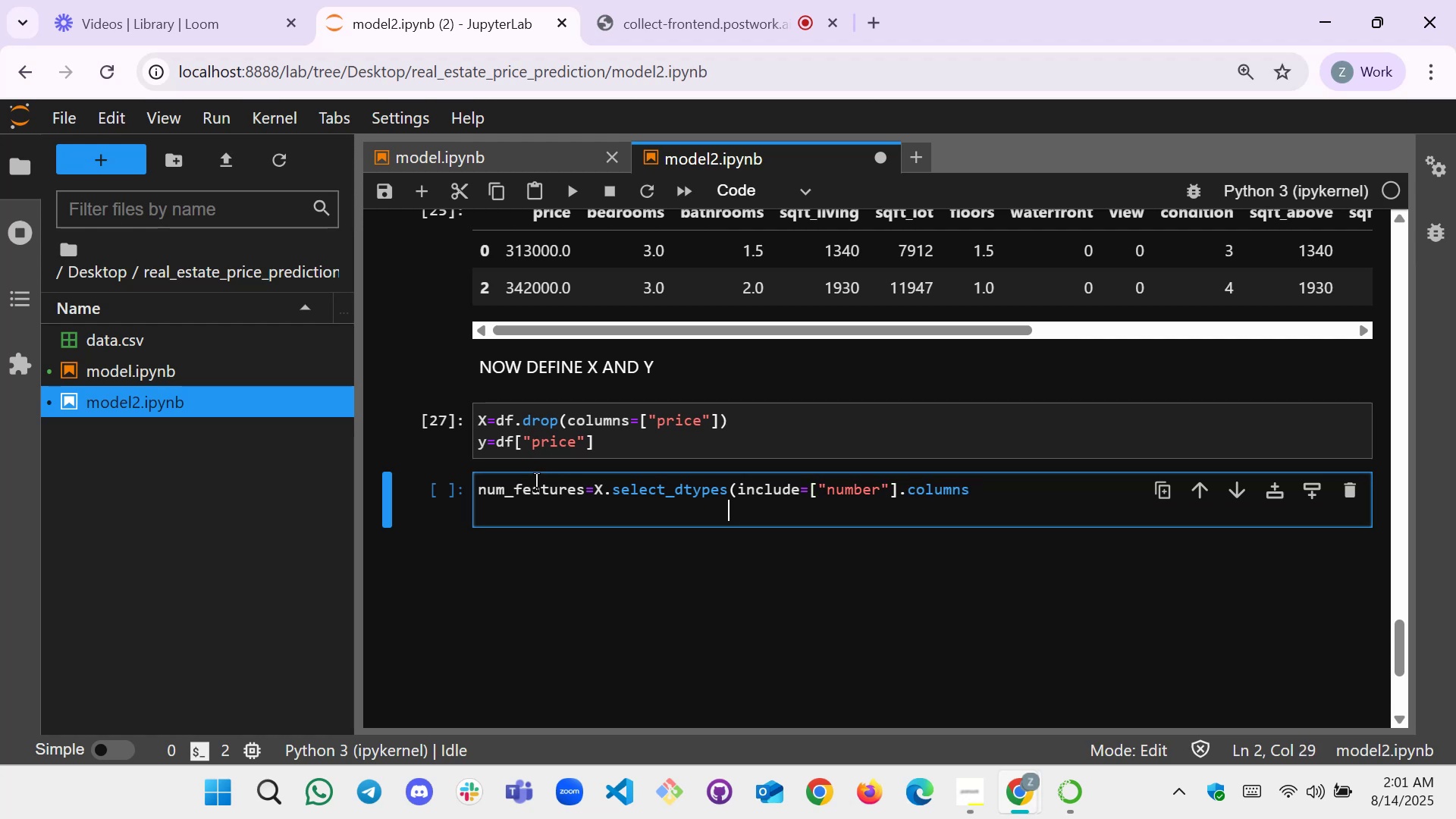 
key(Backspace)
 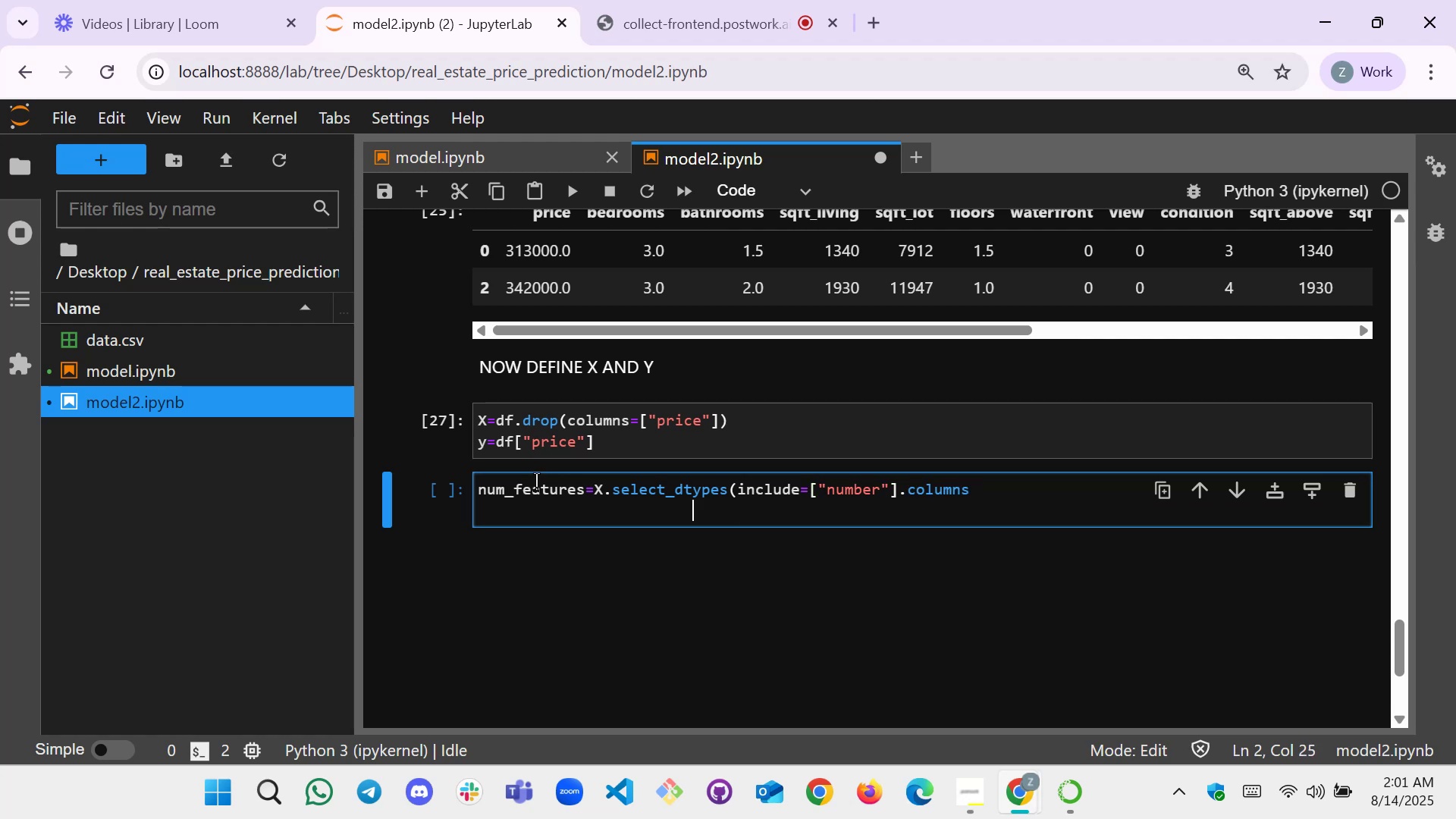 
hold_key(key=Backspace, duration=0.65)
 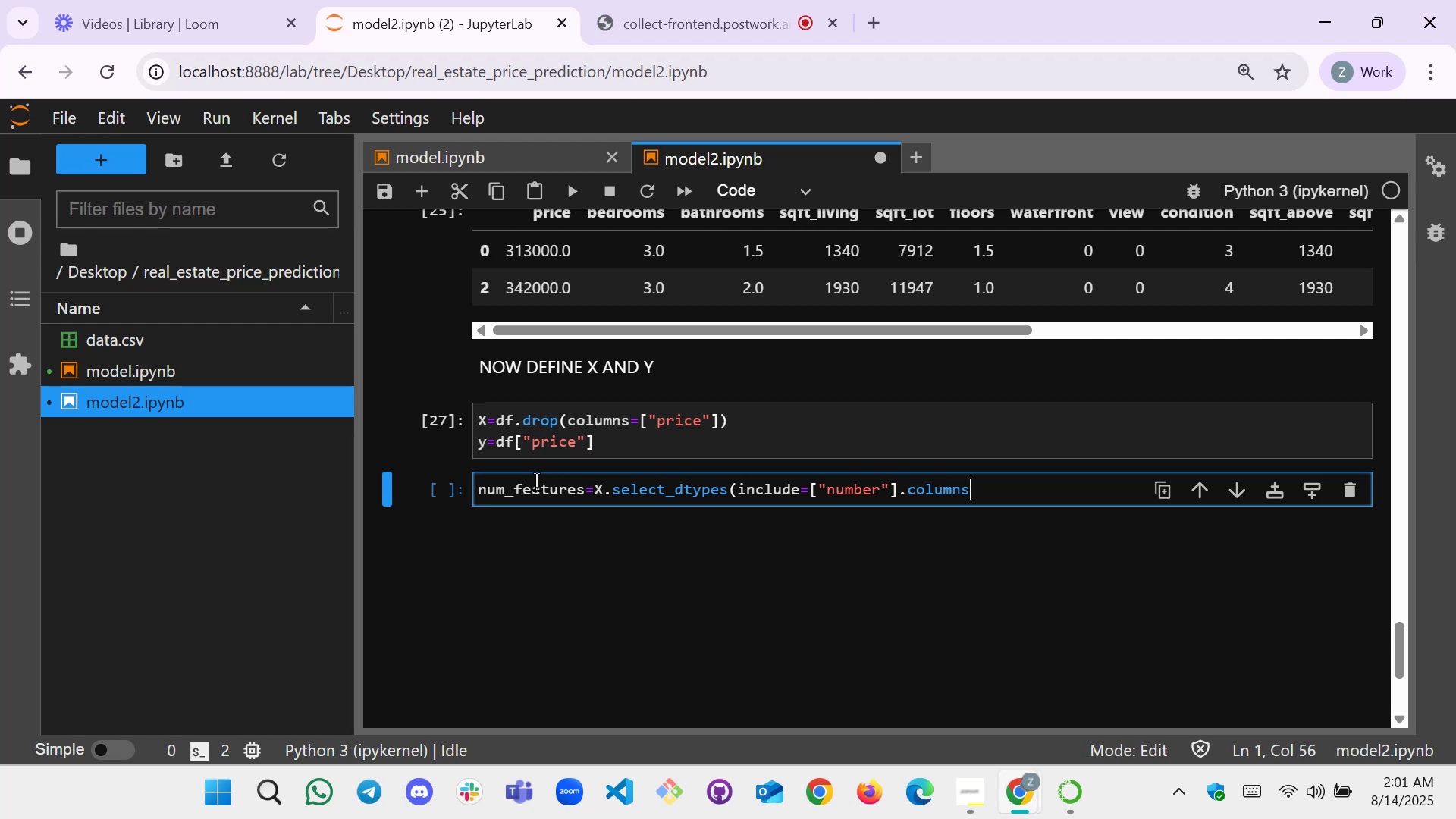 
key(Backspace)
 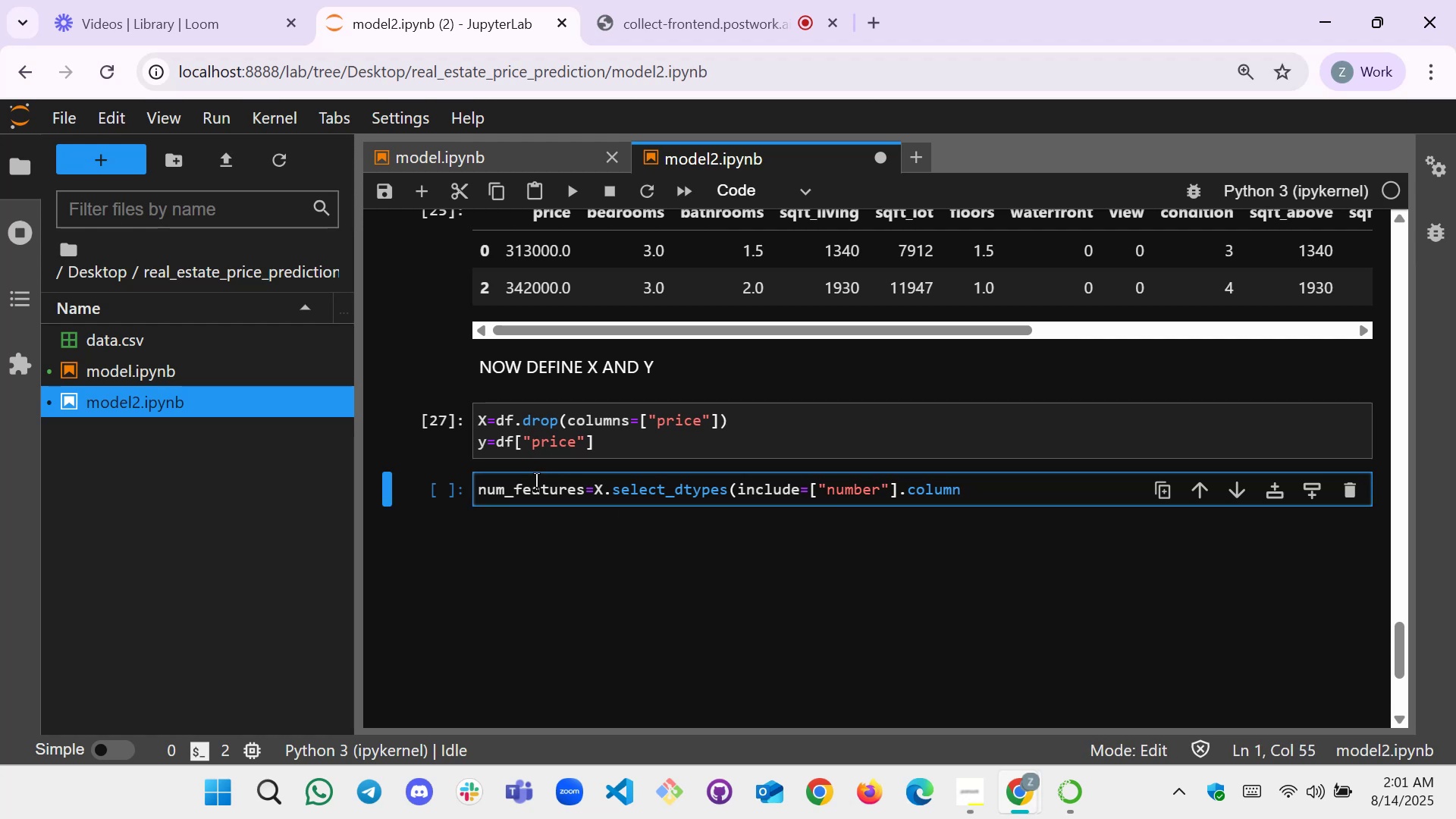 
key(S)
 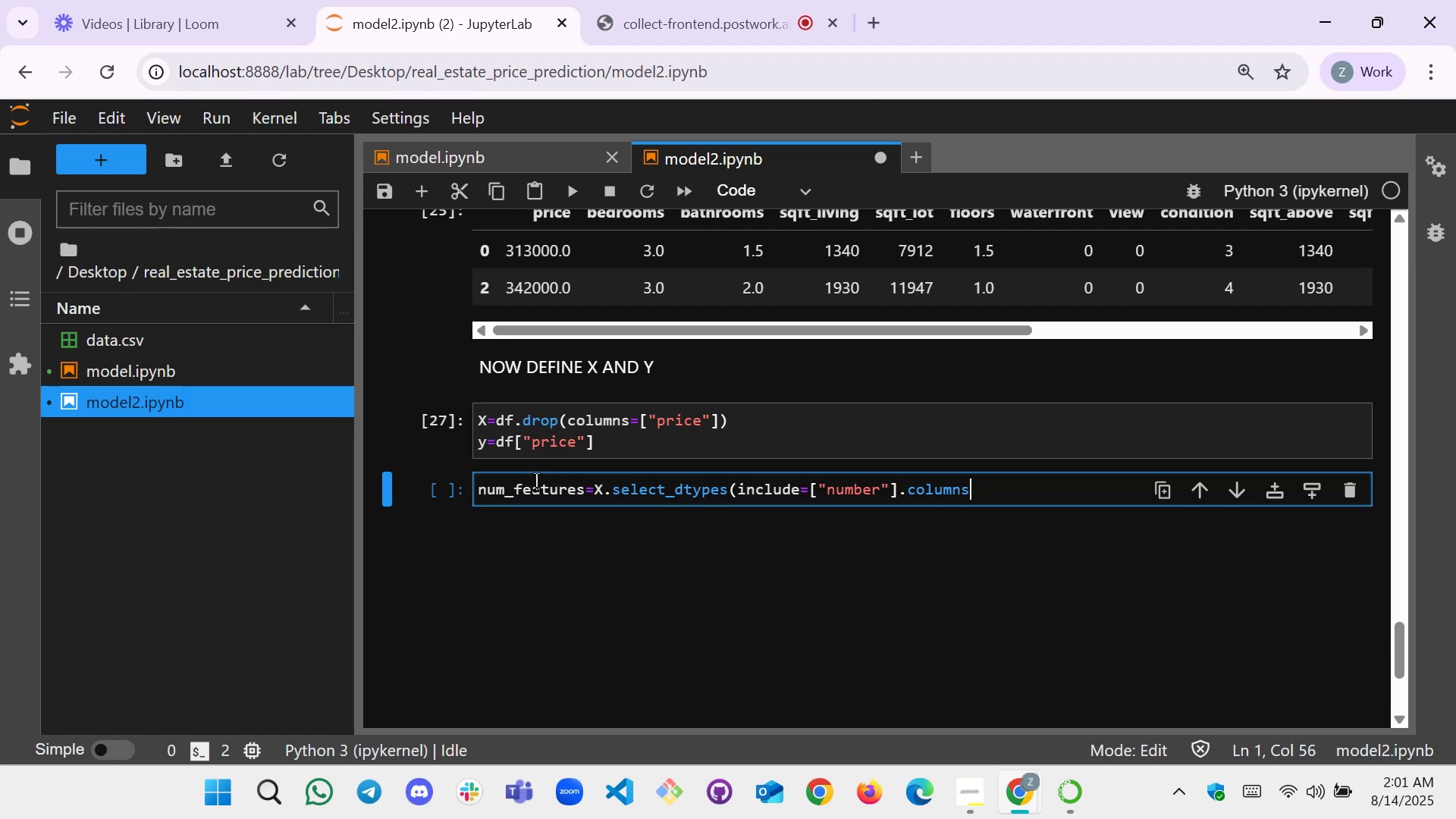 
key(Enter)
 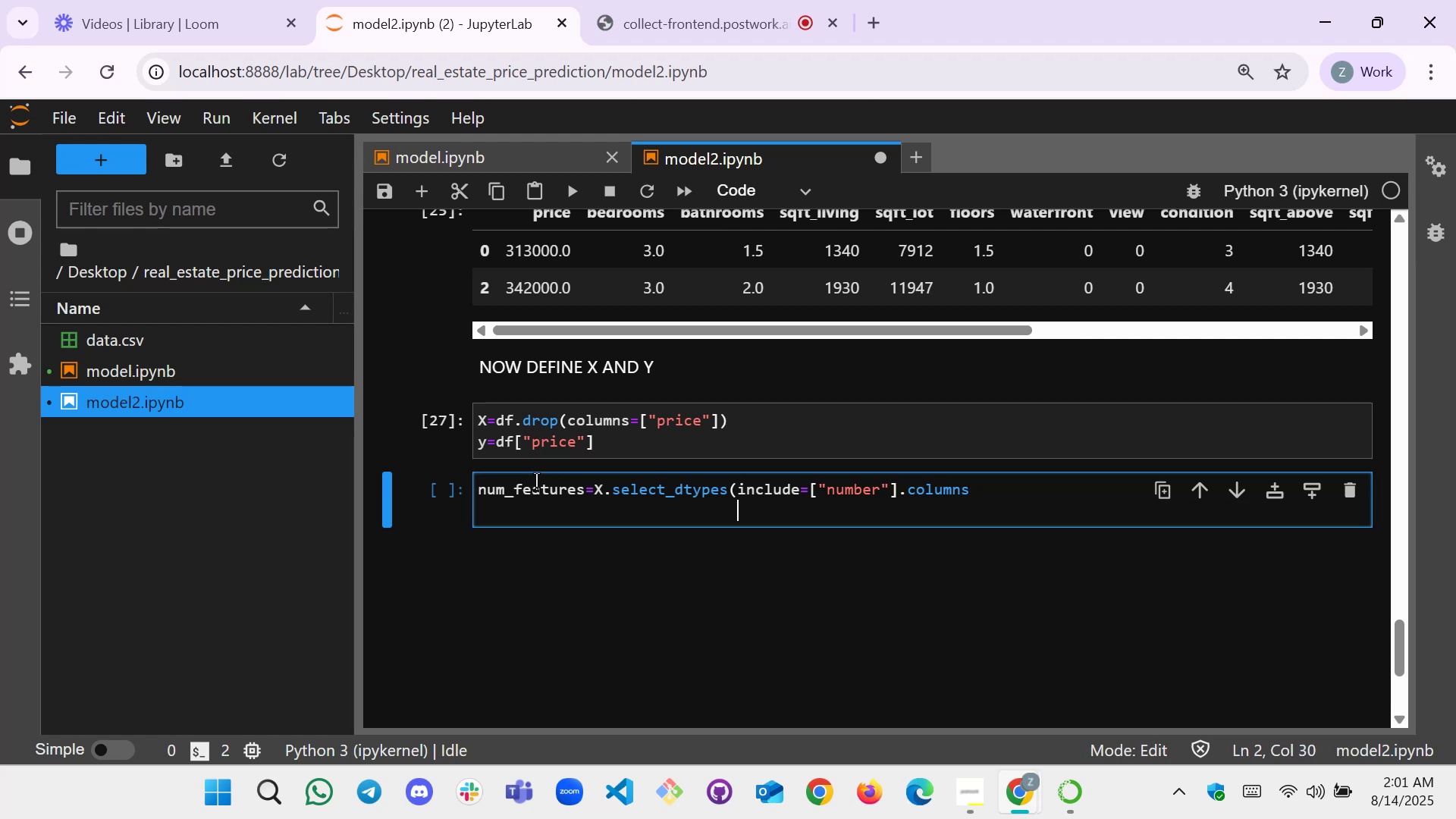 
key(Backspace)
key(Backspace)
key(Backspace)
key(Backspace)
key(Backspace)
key(Backspace)
key(Backspace)
key(Backspace)
type(cat_feature=)
key(Backspace)
type(s=X.selct)
key(Backspace)
key(Backspace)
type(ed)
key(Backspace)
type(ct_dtypes(ind)
key(Backspace)
type(clude=[])
 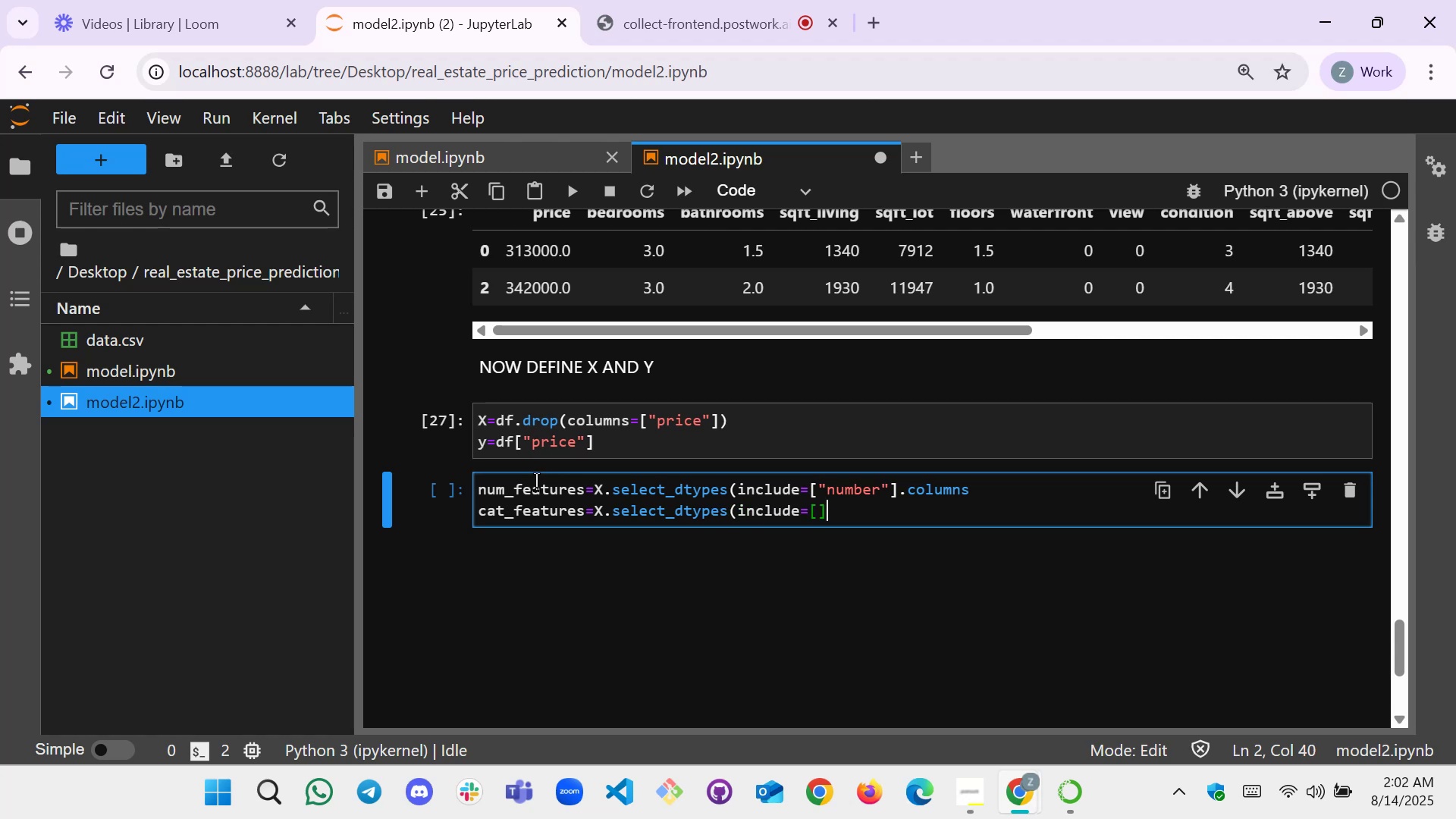 
key(ArrowLeft)
 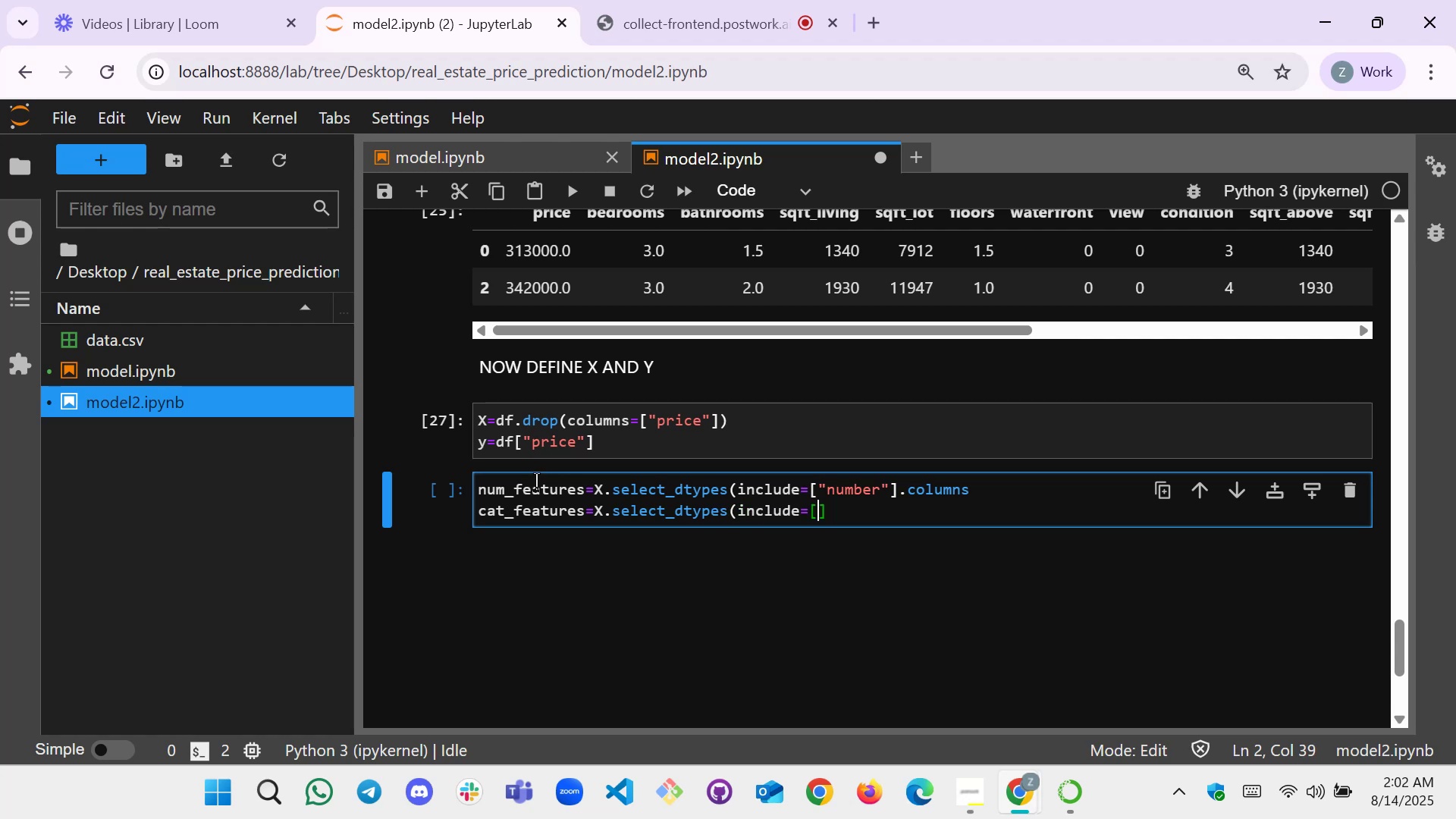 
type("objex)
key(Backspace)
type(ct:)
key(Backspace)
type(","")
 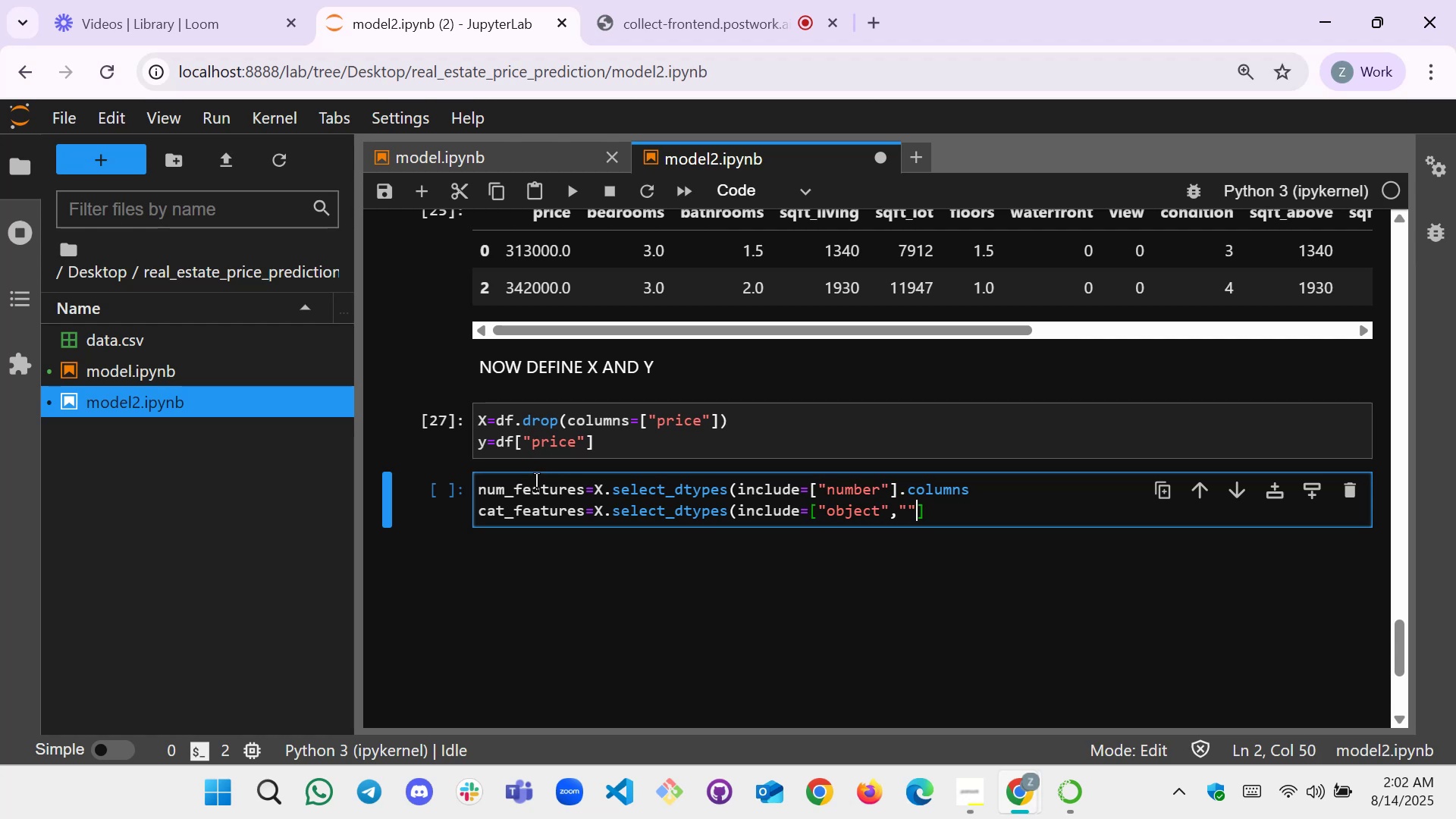 
key(ArrowLeft)
 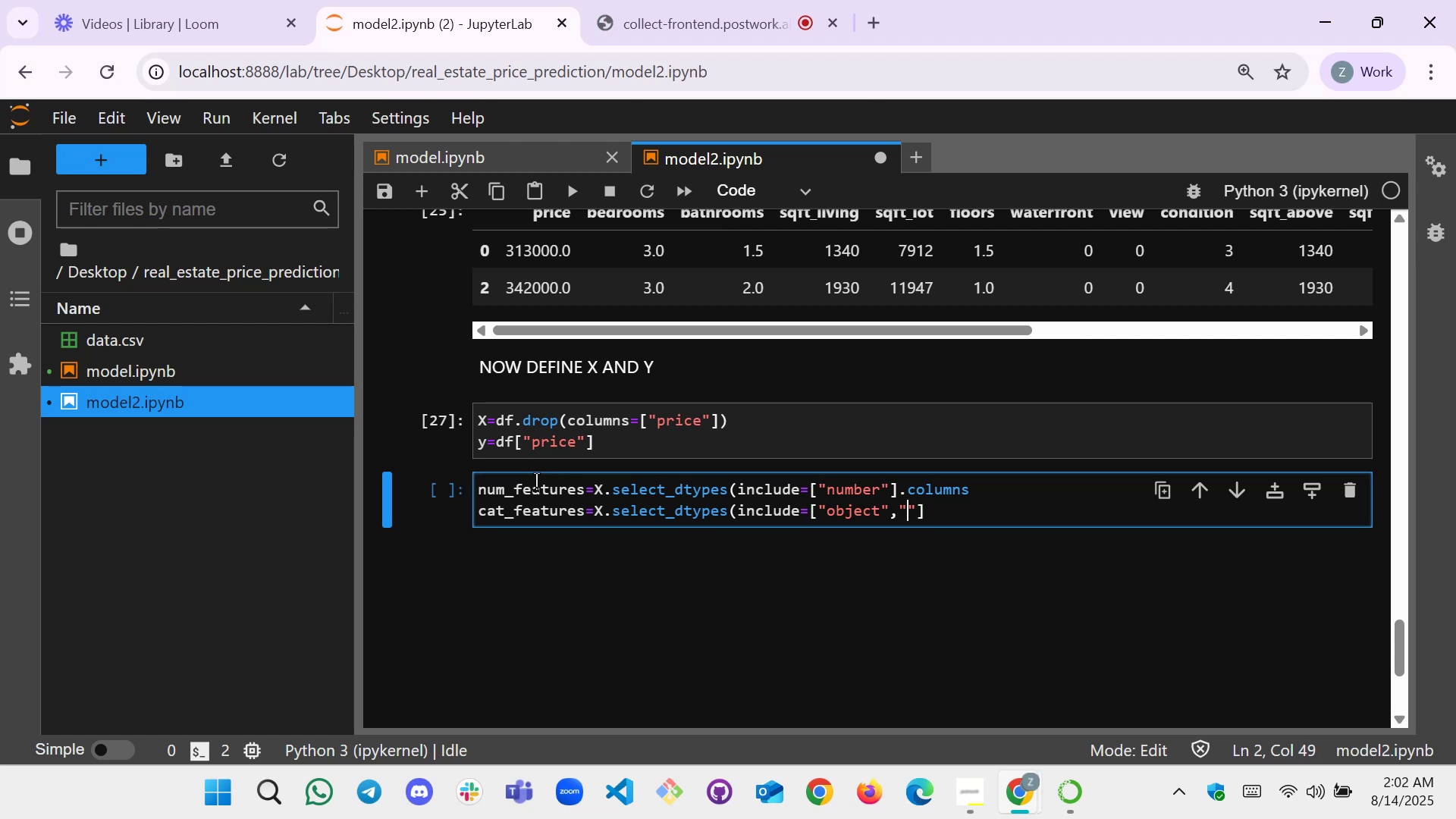 
type(category)
 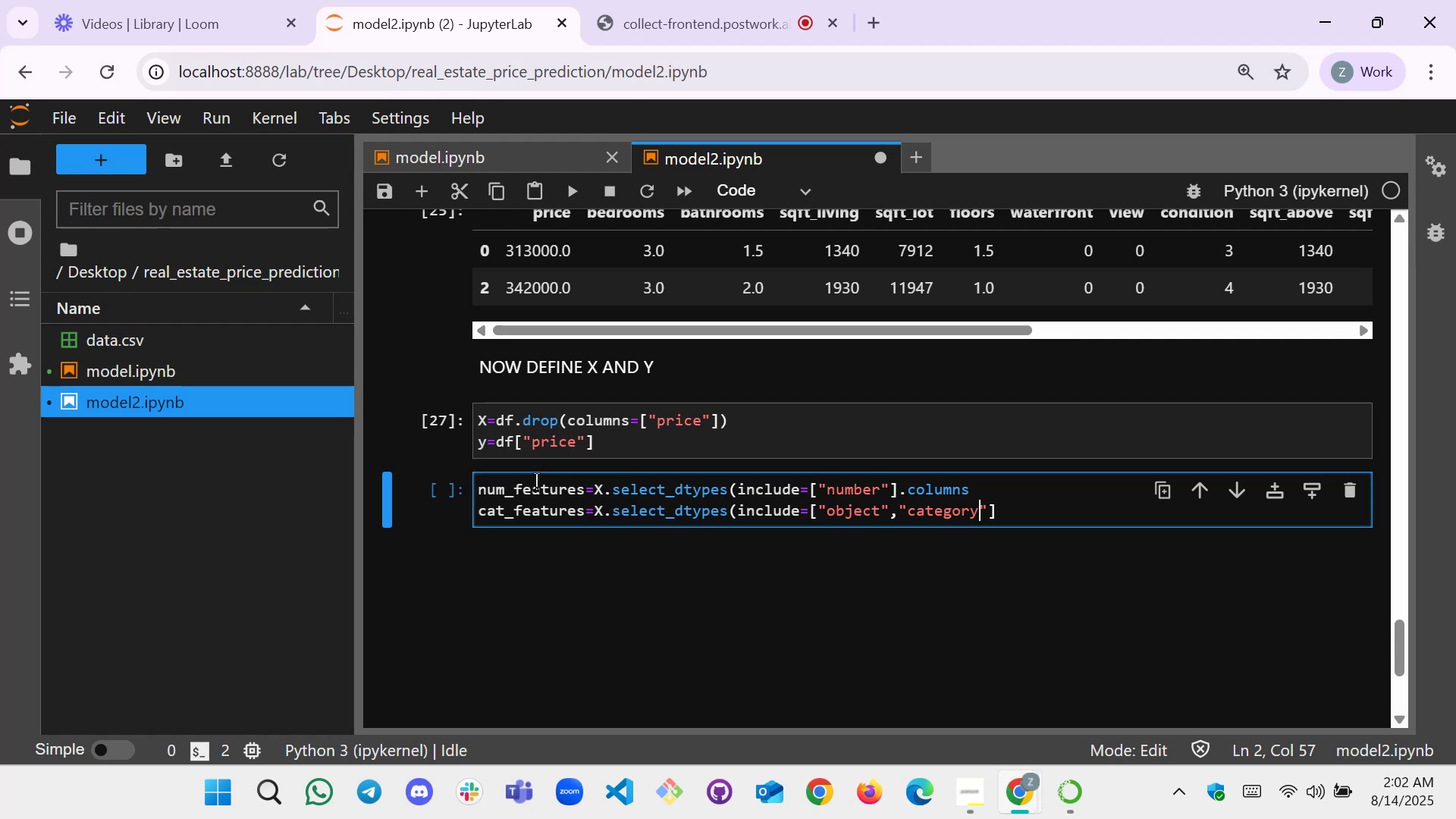 
wait(5.84)
 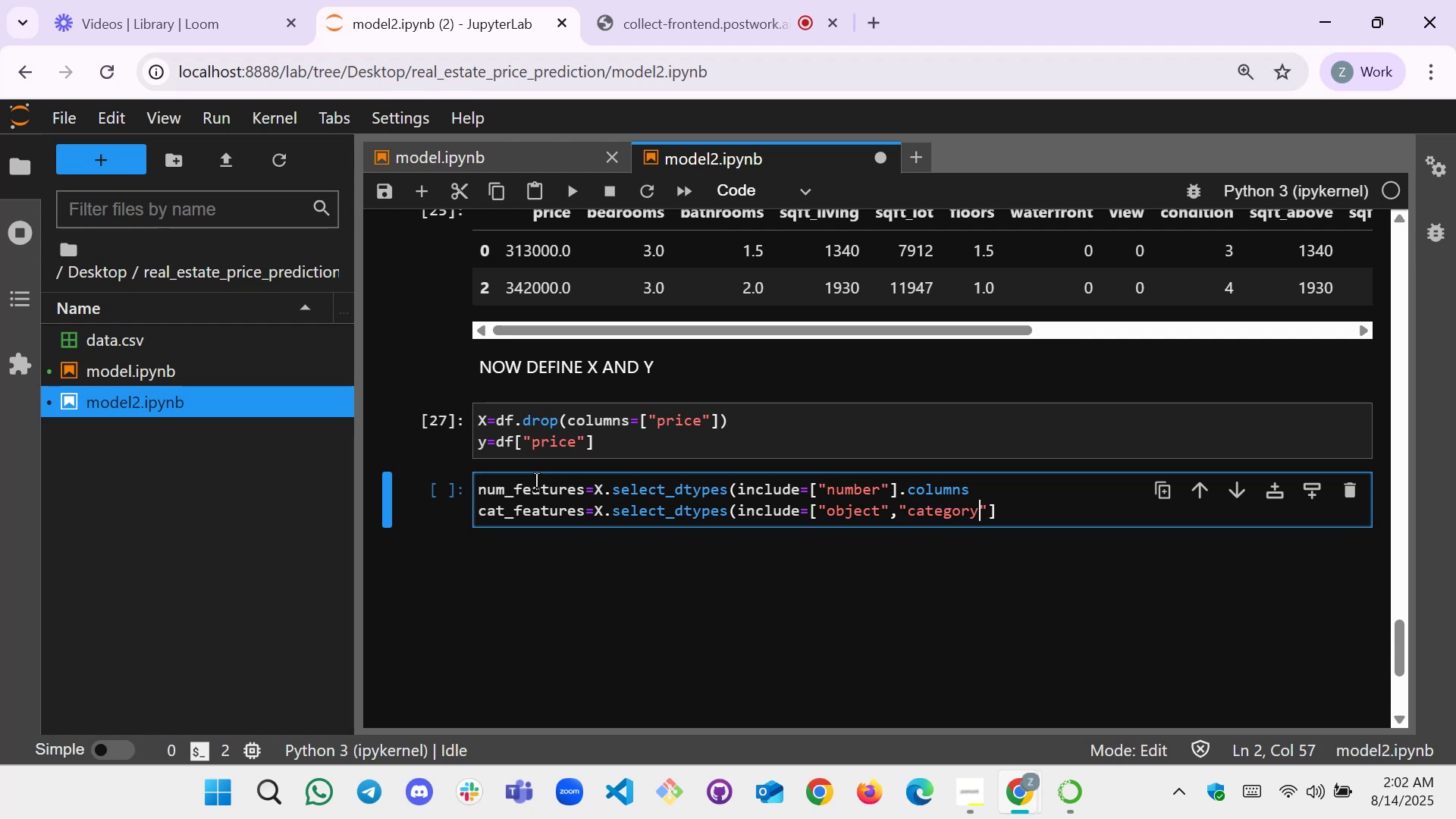 
key(ArrowRight)
 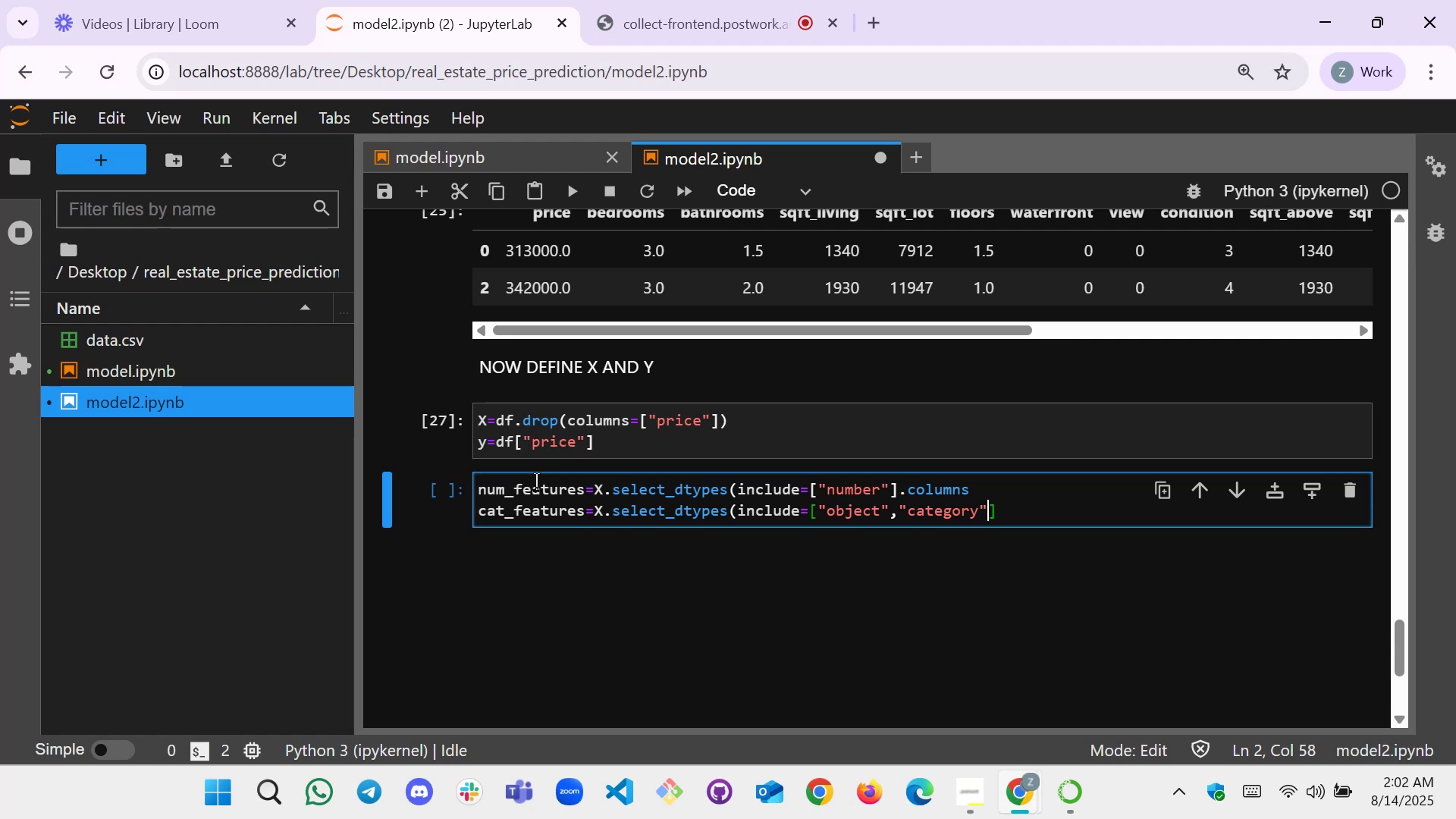 
key(ArrowRight)
 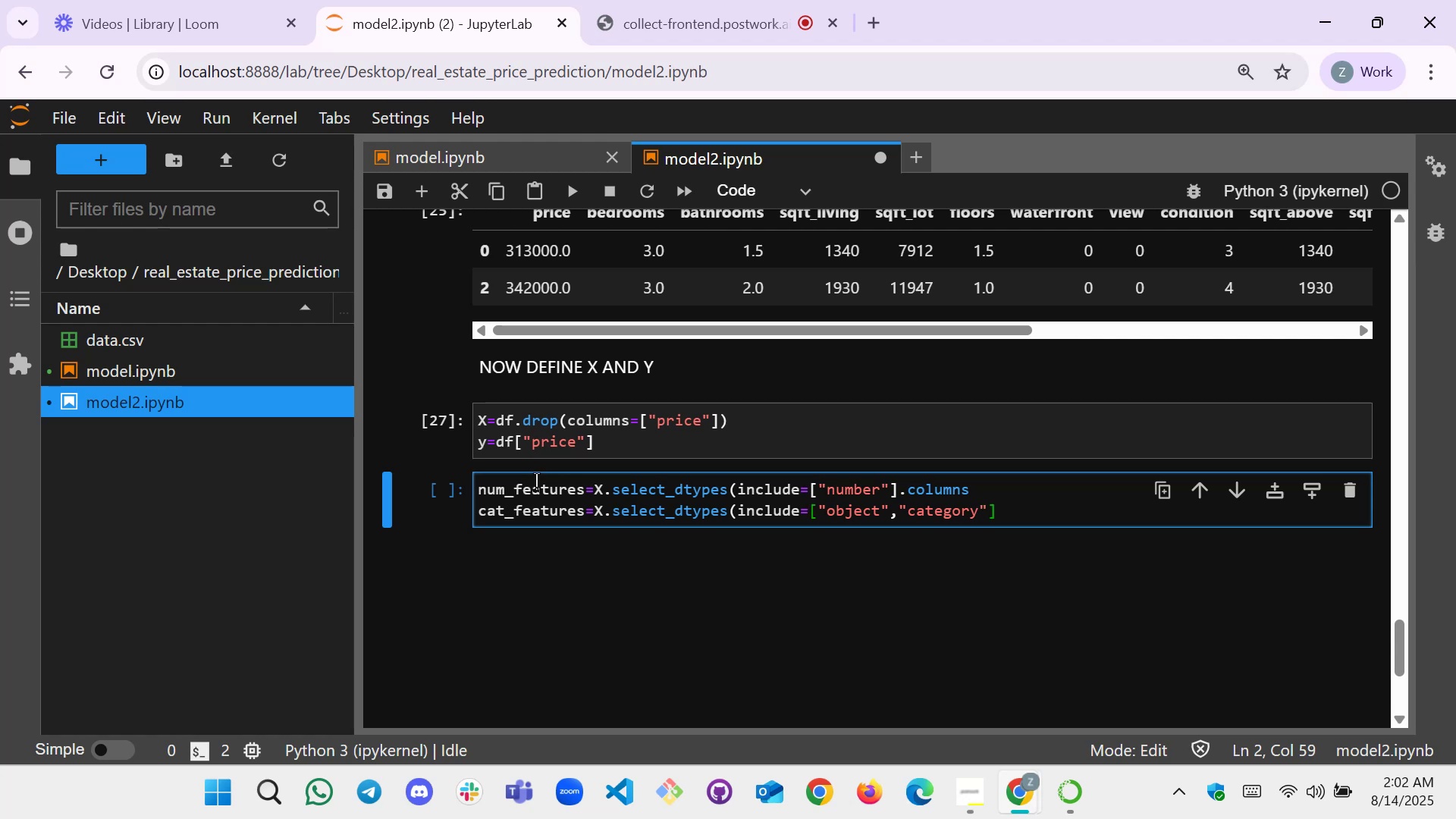 
hold_key(key=Backspace, duration=0.45)
 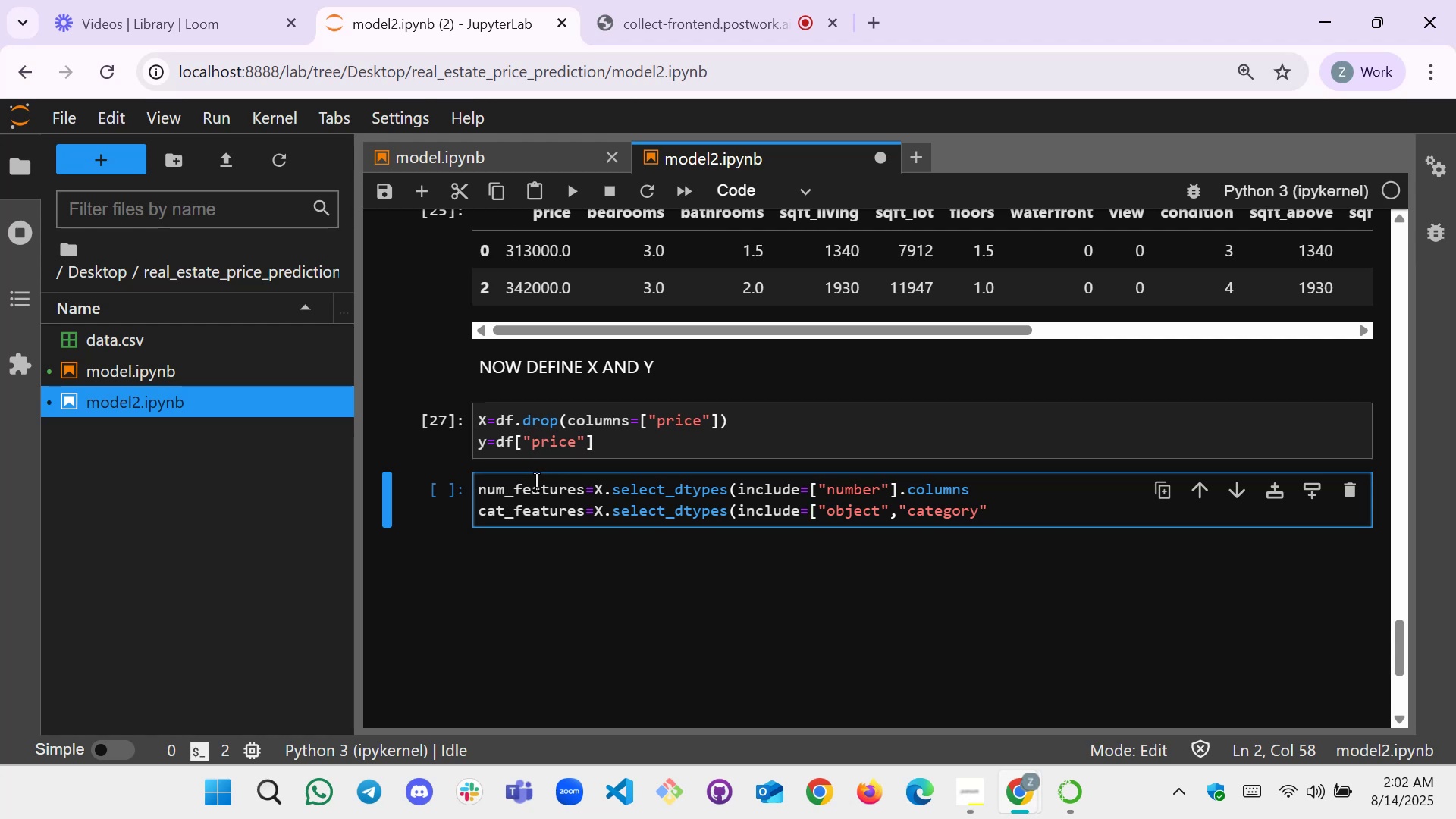 
hold_key(key=ShiftLeft, duration=0.48)
 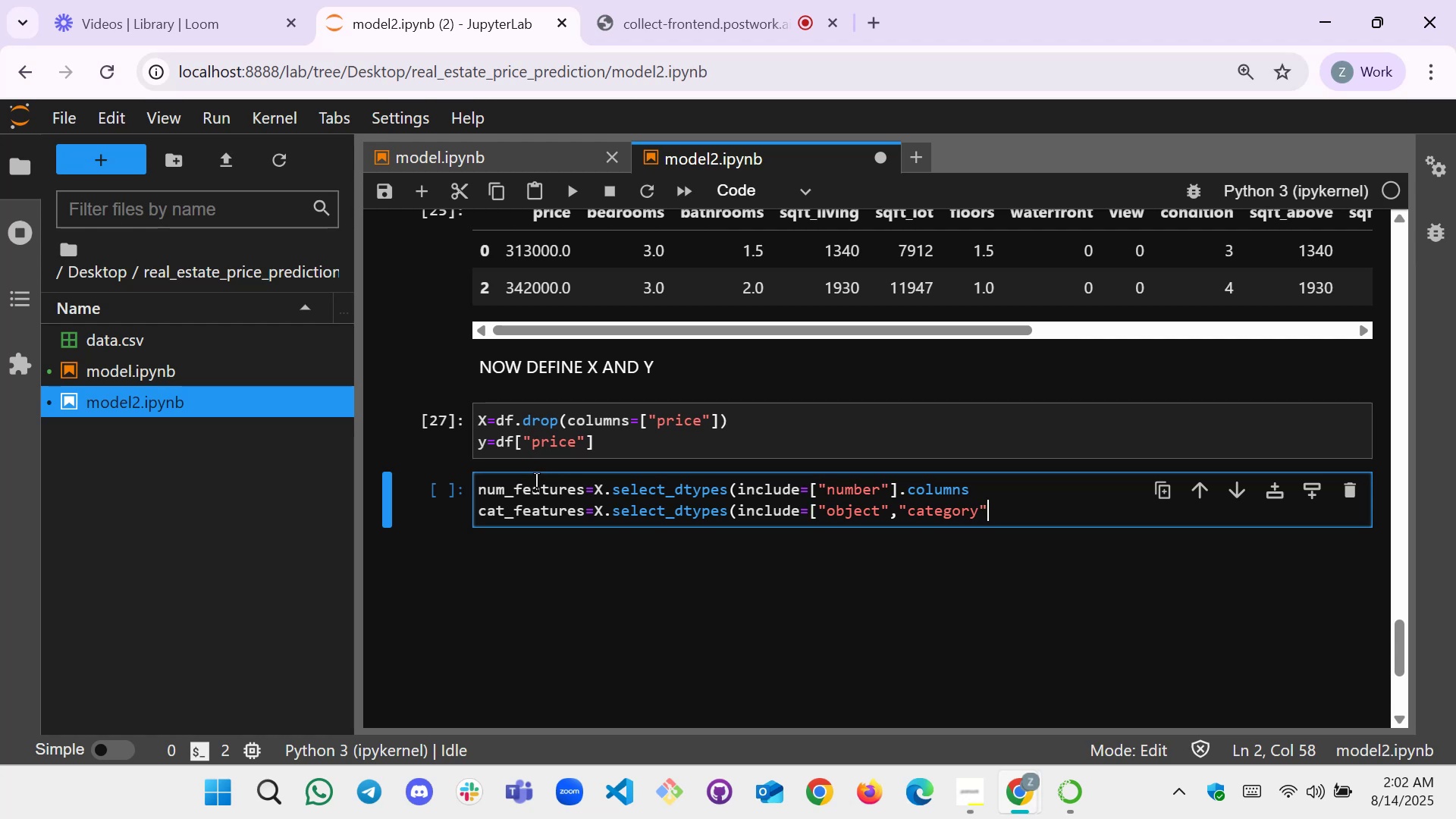 
type(] or )
 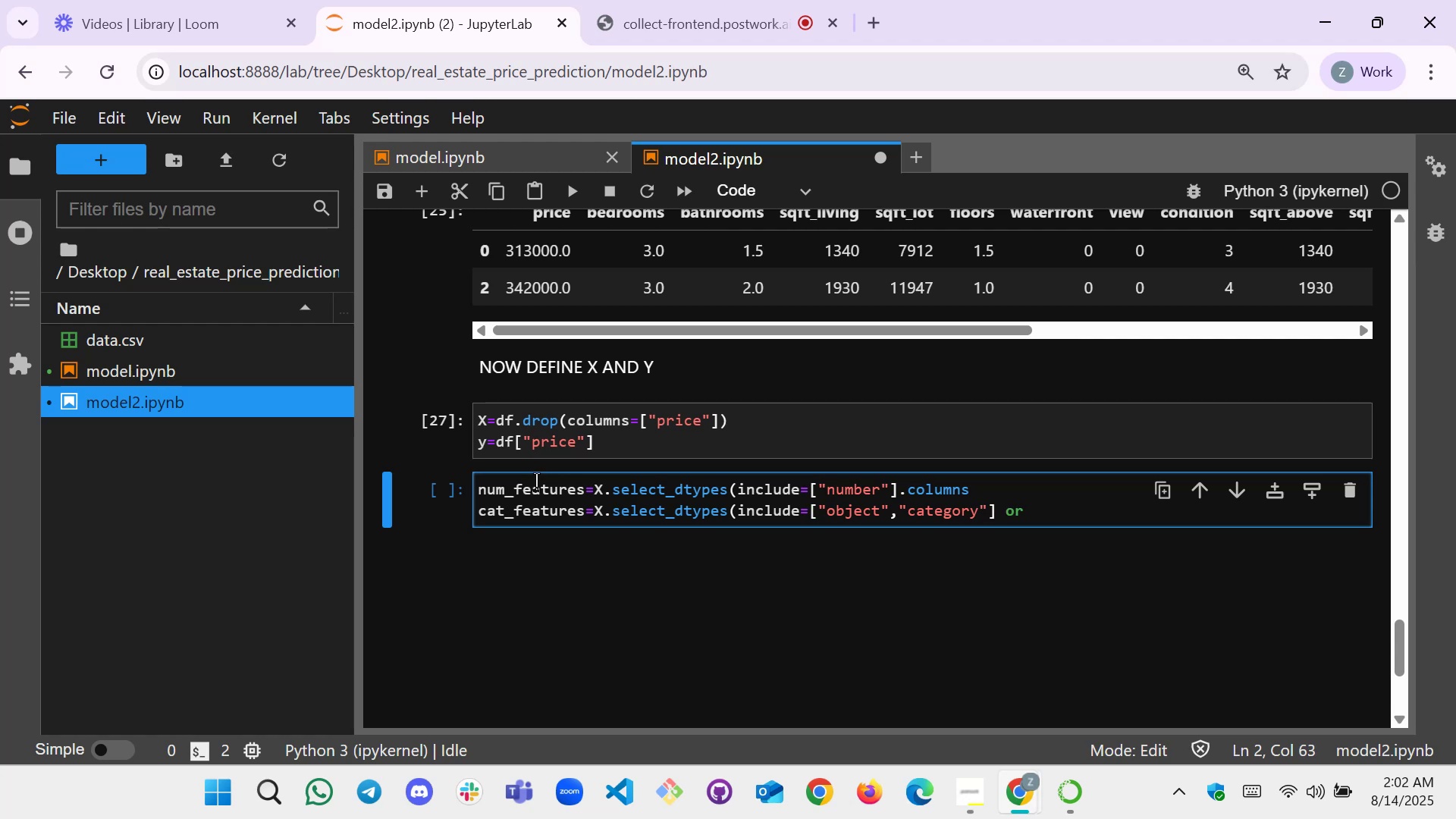 
hold_key(key=ArrowLeft, duration=0.51)
 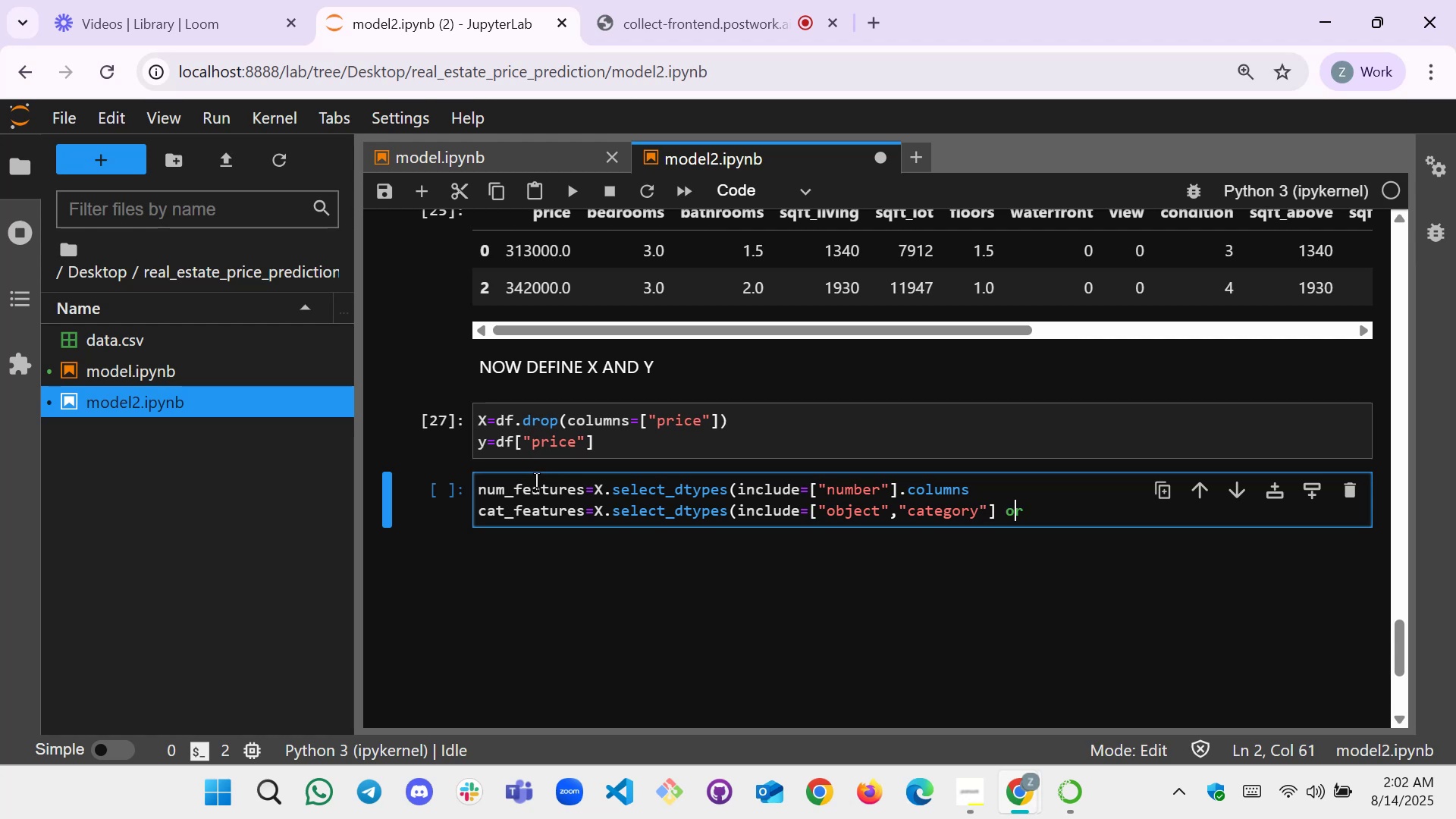 
key(ArrowRight)
 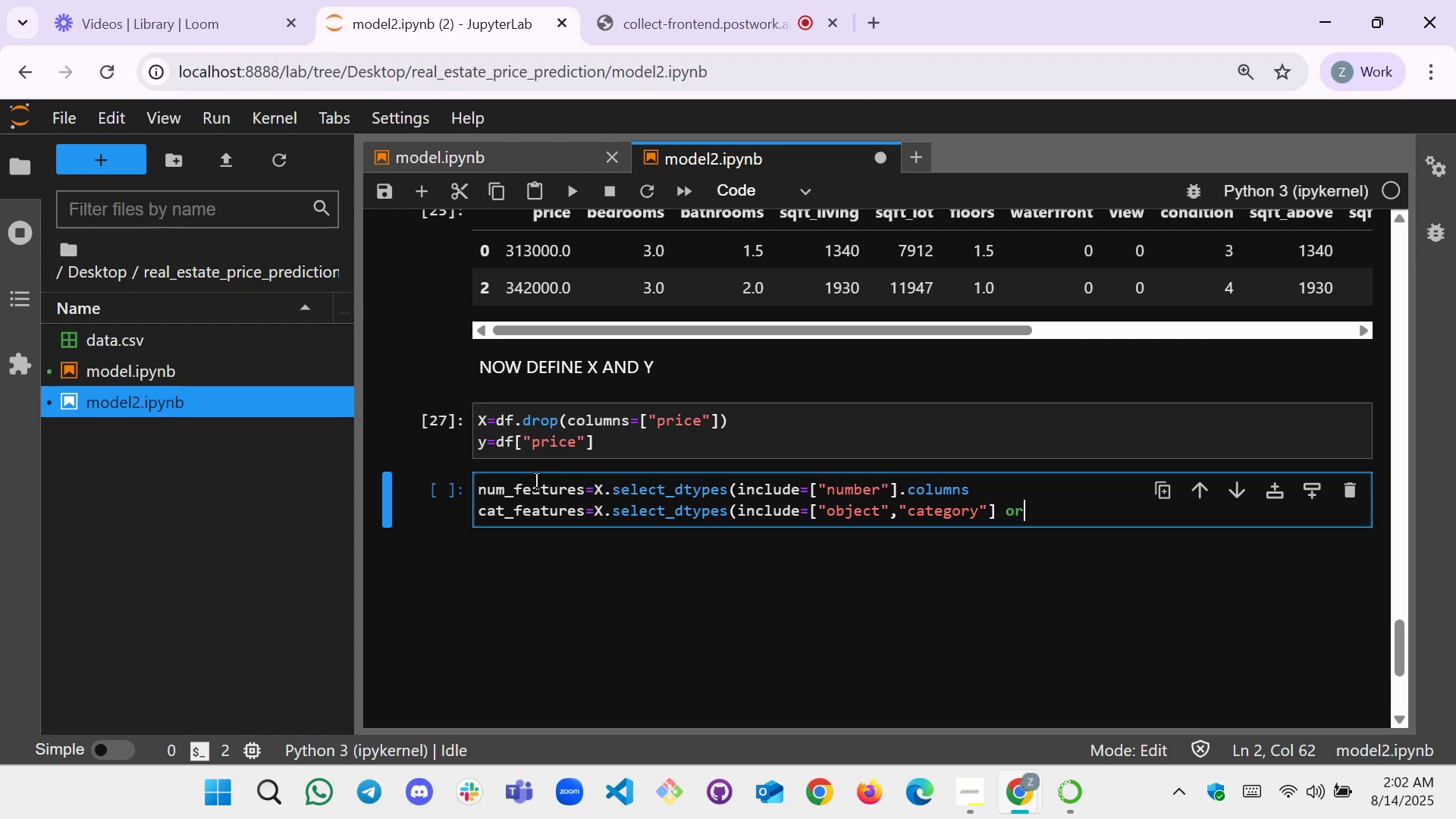 
hold_key(key=Backspace, duration=1.3)
 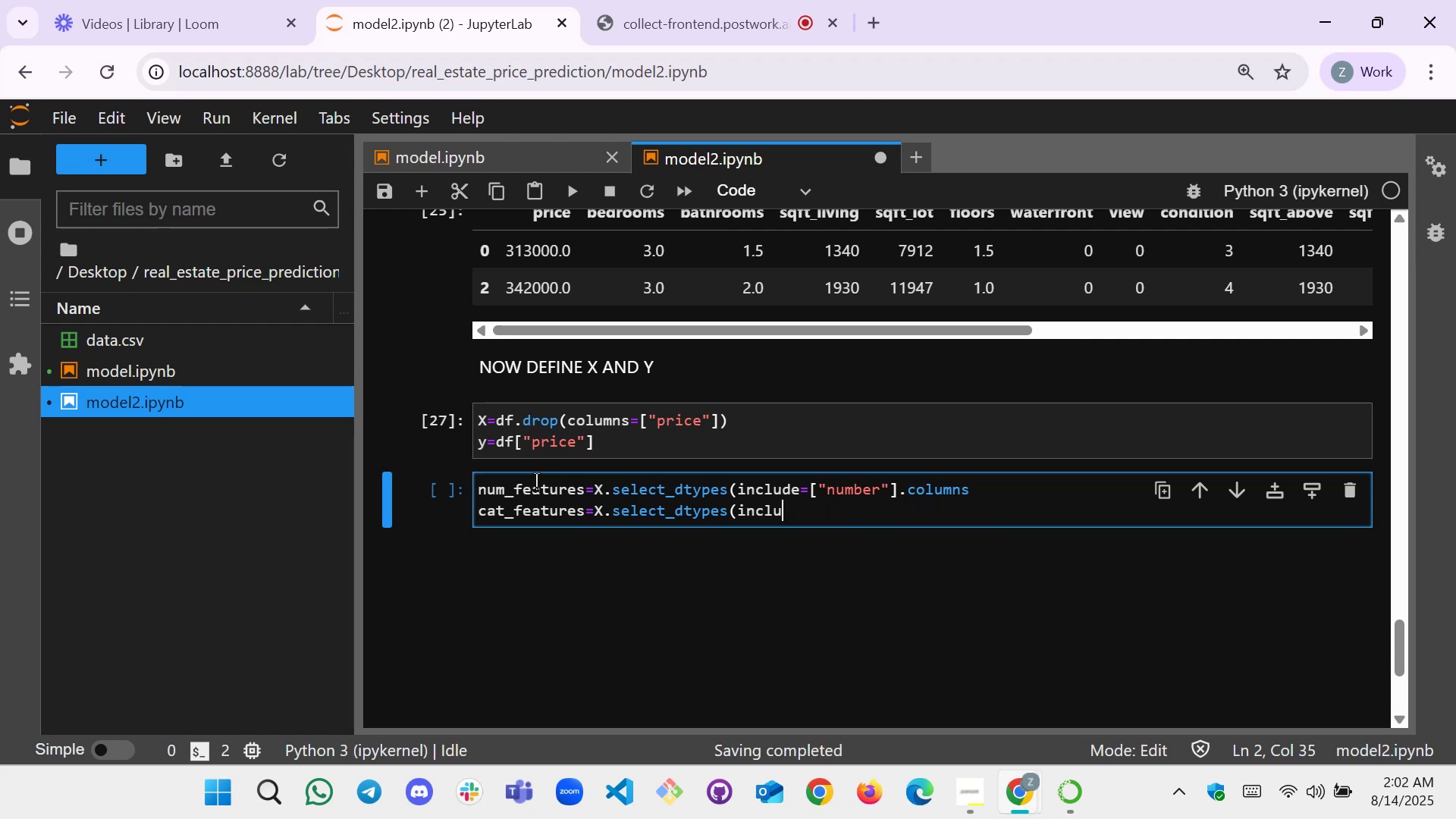 
key(Backspace)
key(Backspace)
key(Backspace)
key(Backspace)
type(exvlu)
key(Backspace)
key(Backspace)
key(Backspace)
type(clude=[])
 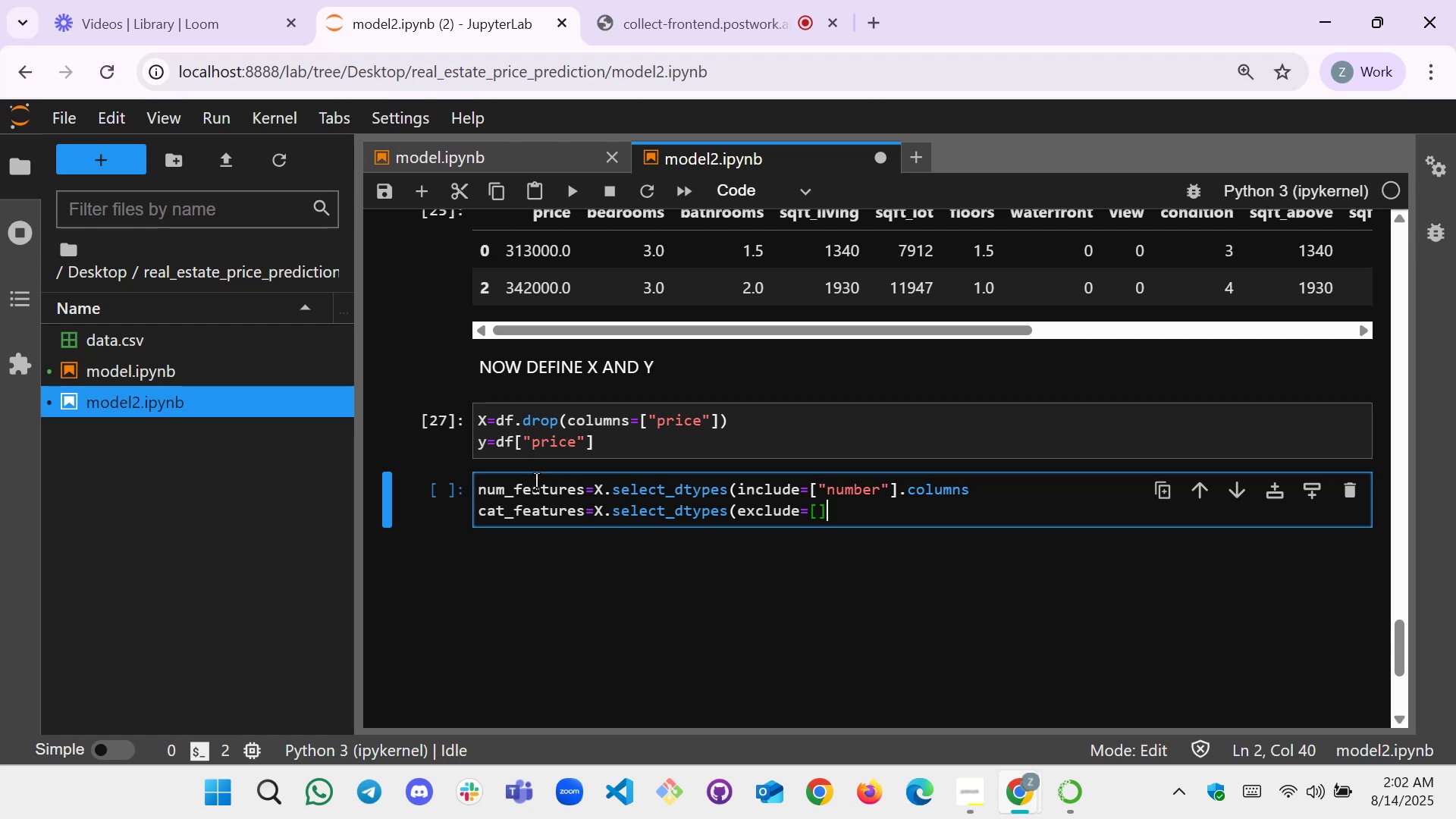 
key(ArrowLeft)
 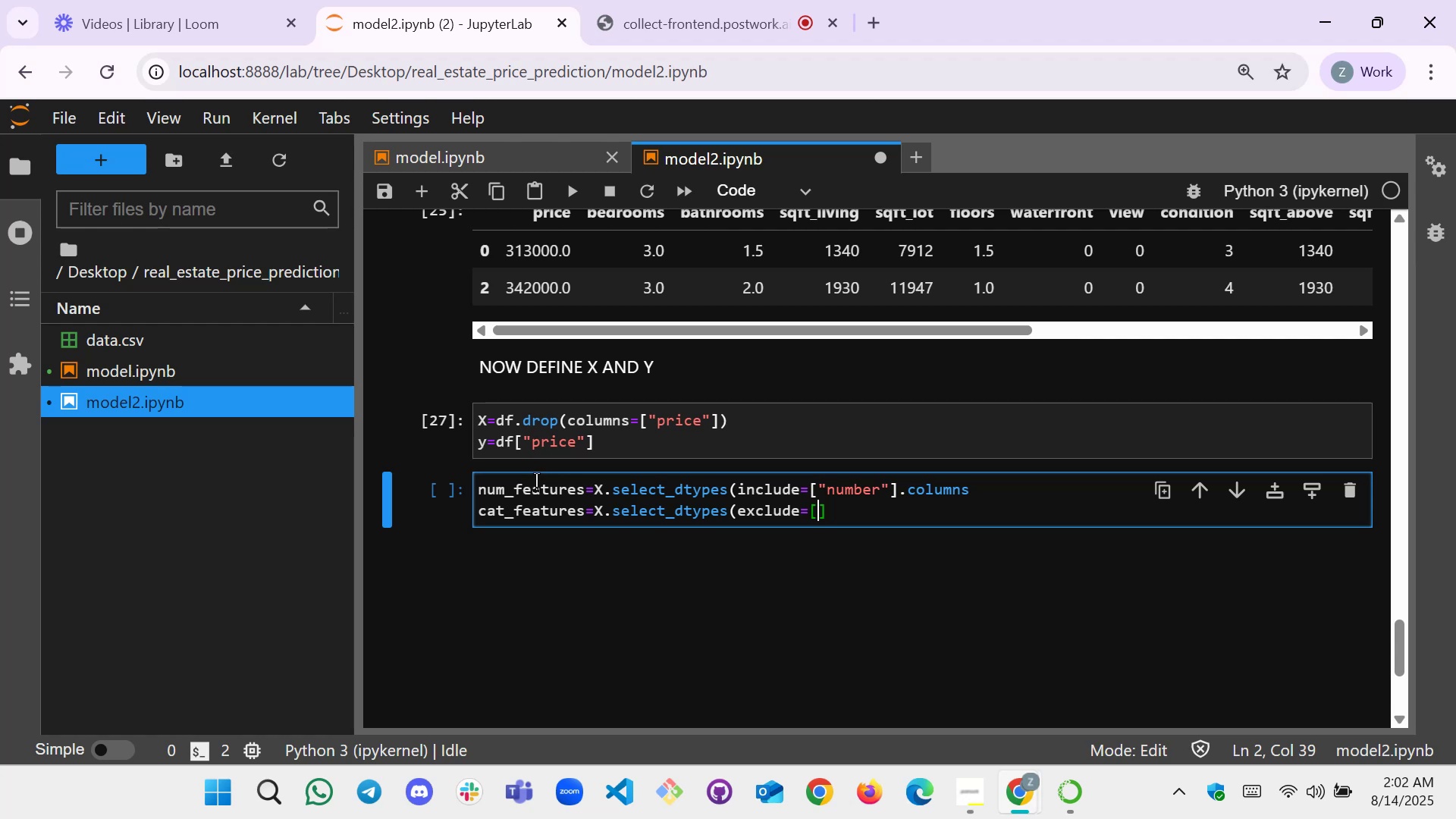 
type("nume)
key(Backspace)
type(v)
key(Backspace)
type(ber:)
key(Backspace)
type(")
 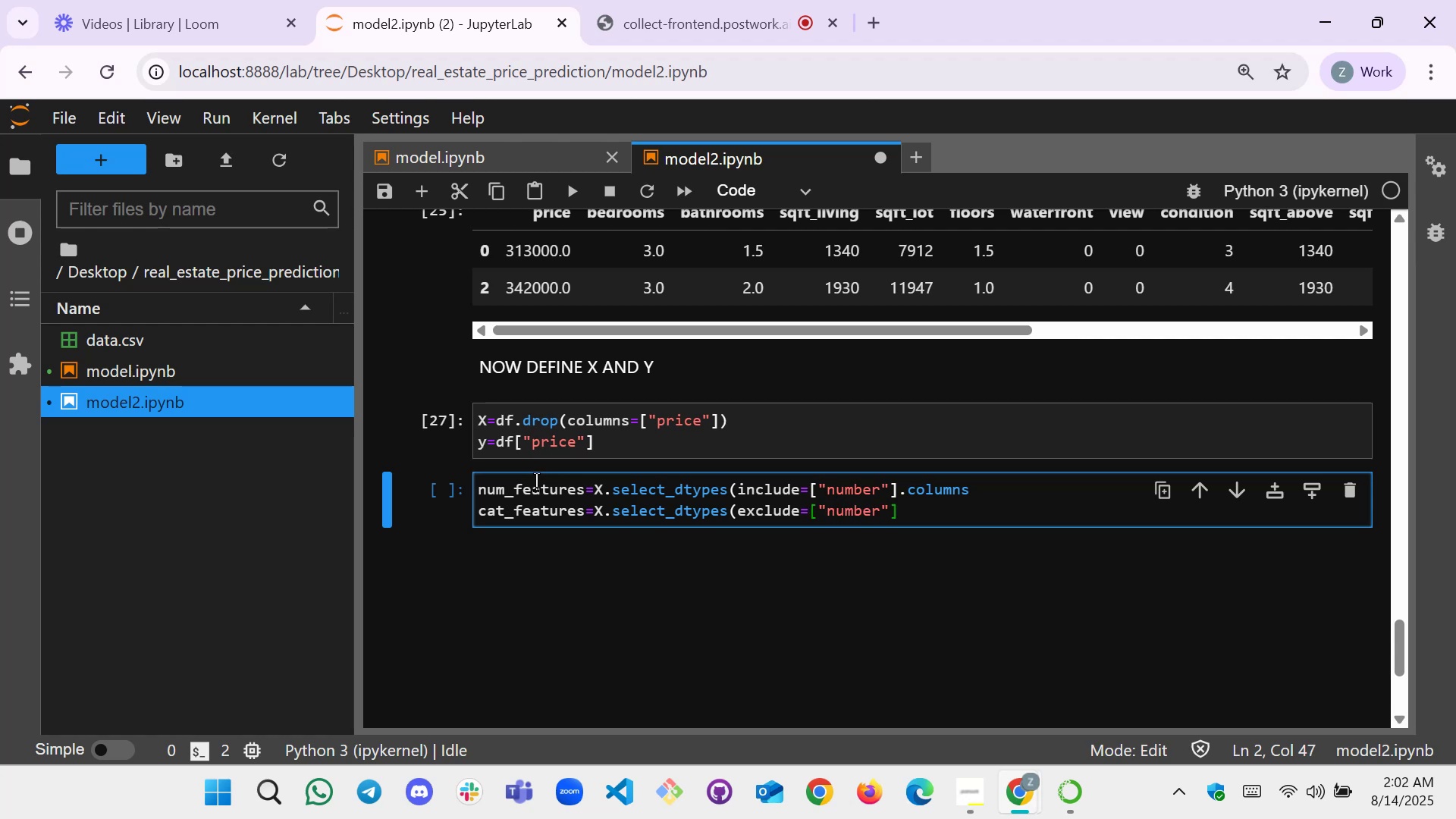 
key(ArrowRight)
 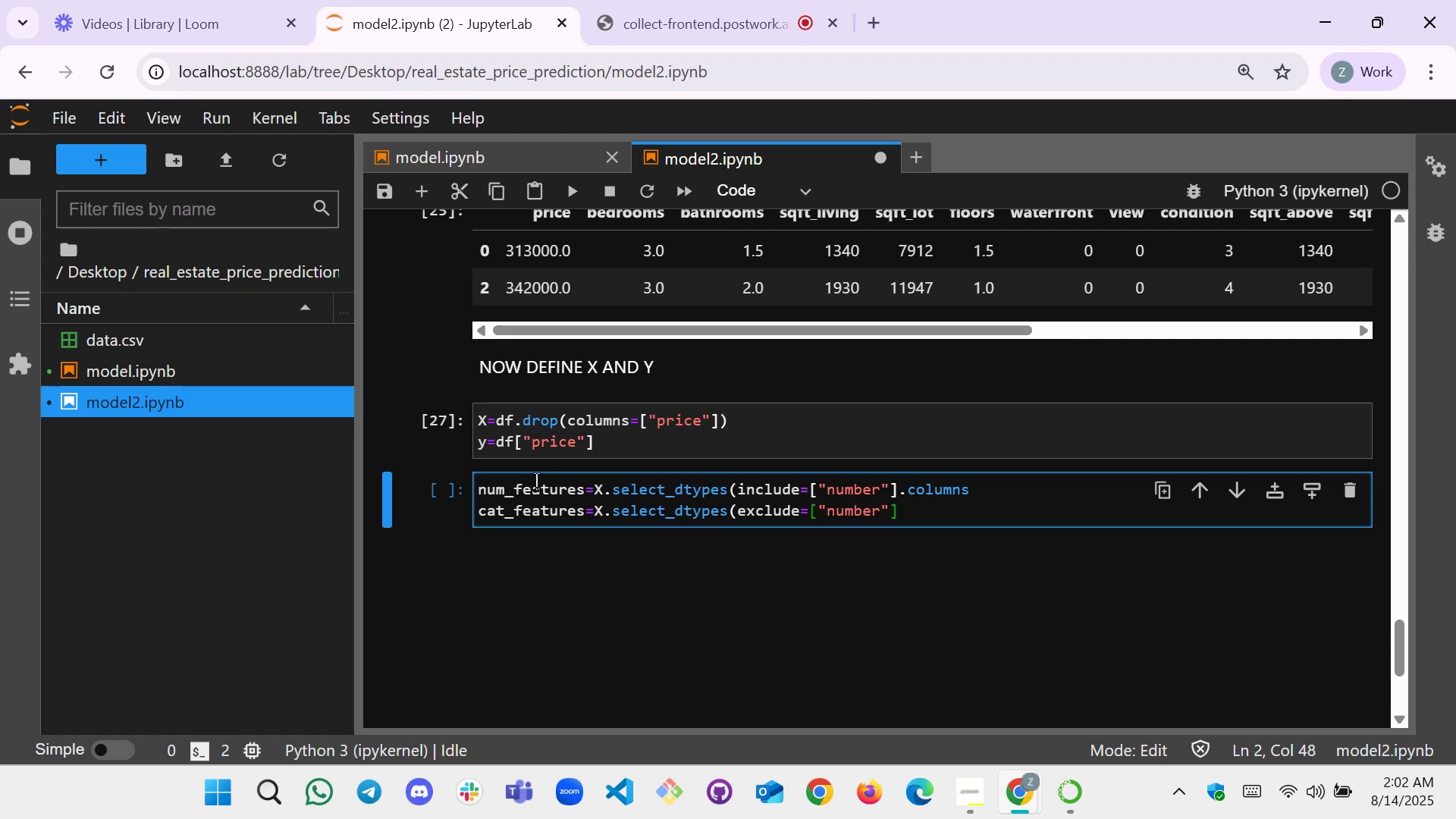 
type(.columns)
 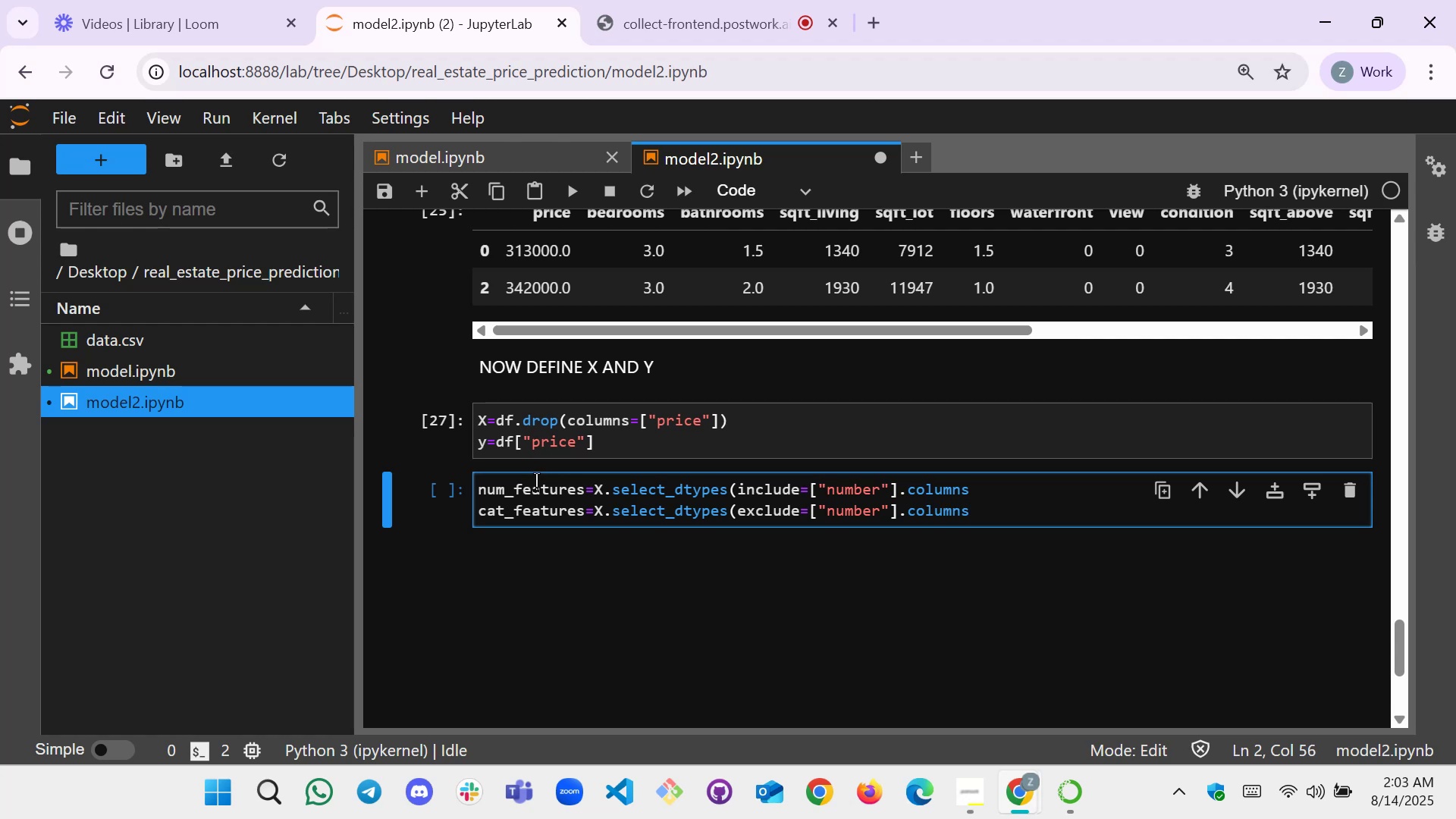 
key(Shift+Enter)
 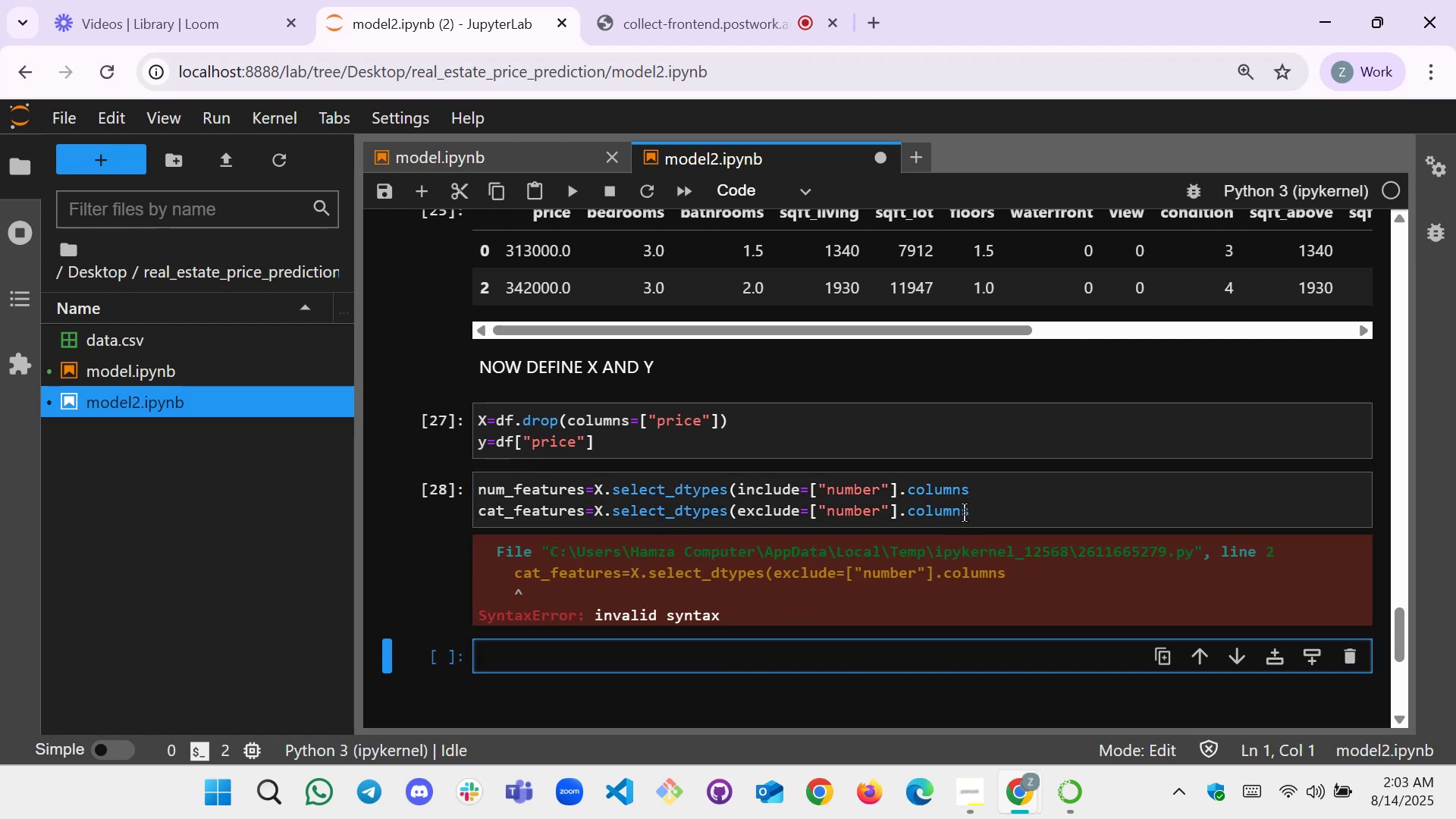 
wait(10.04)
 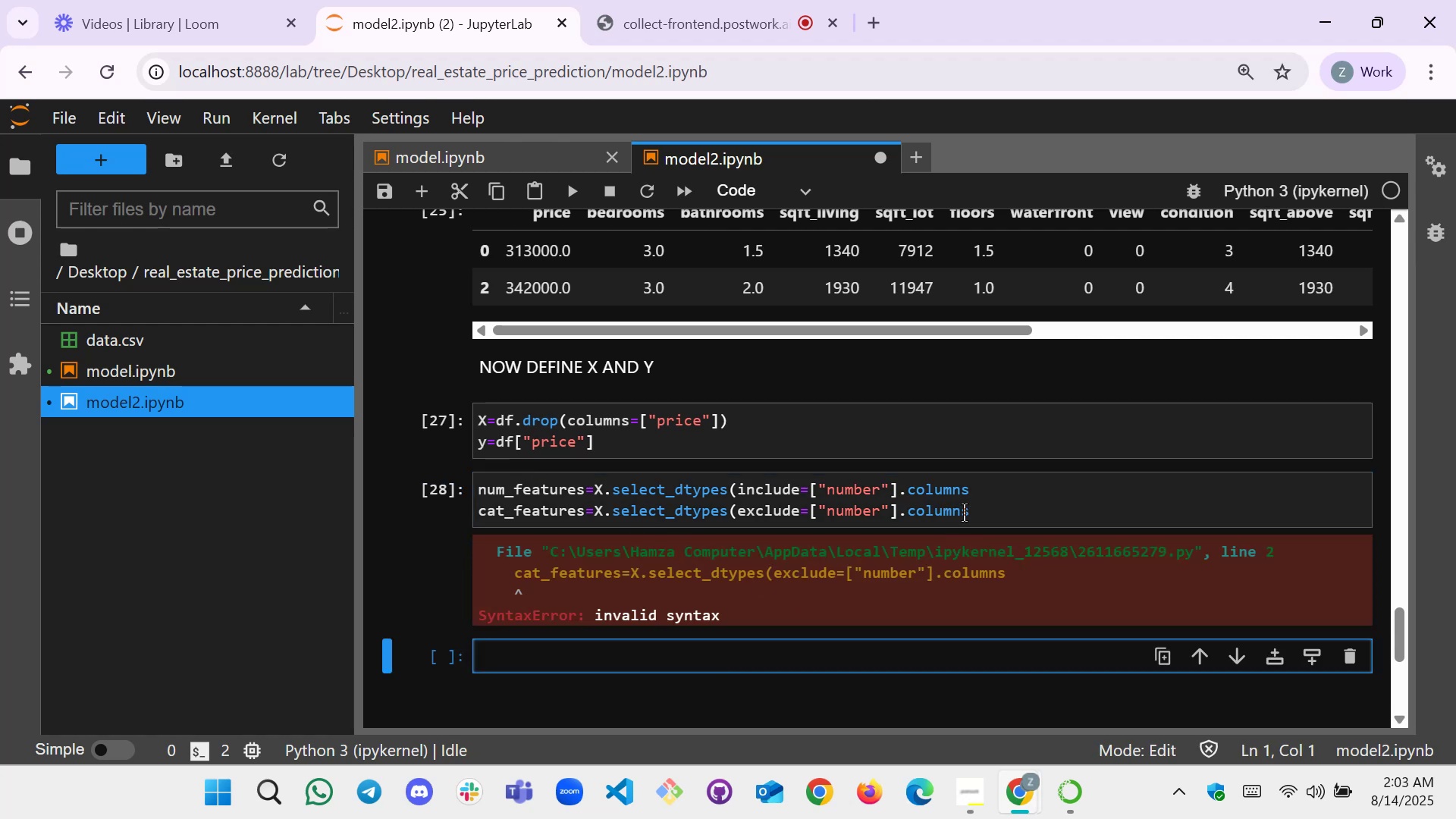 
left_click([902, 483])
 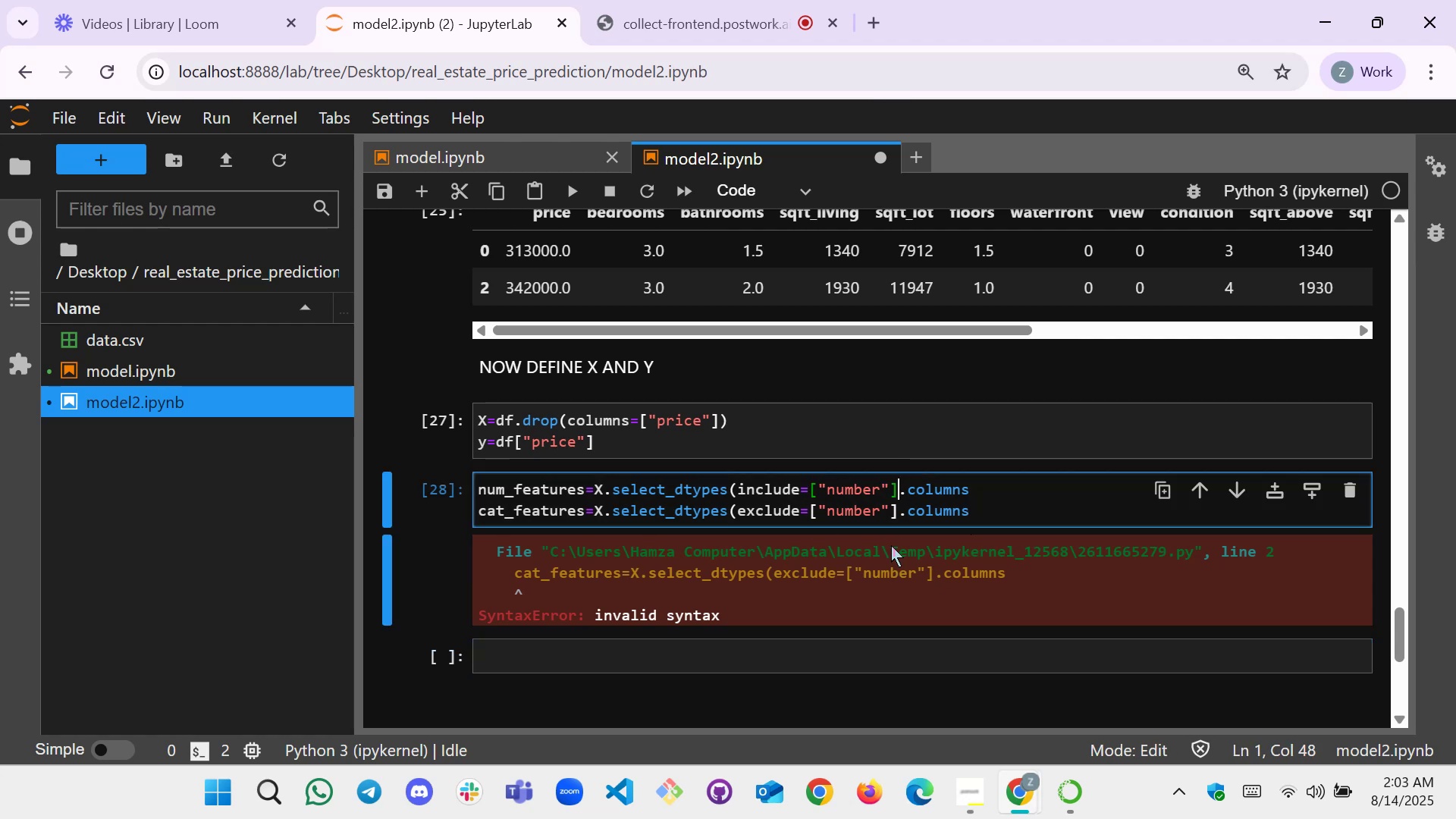 
key(Shift+0)
 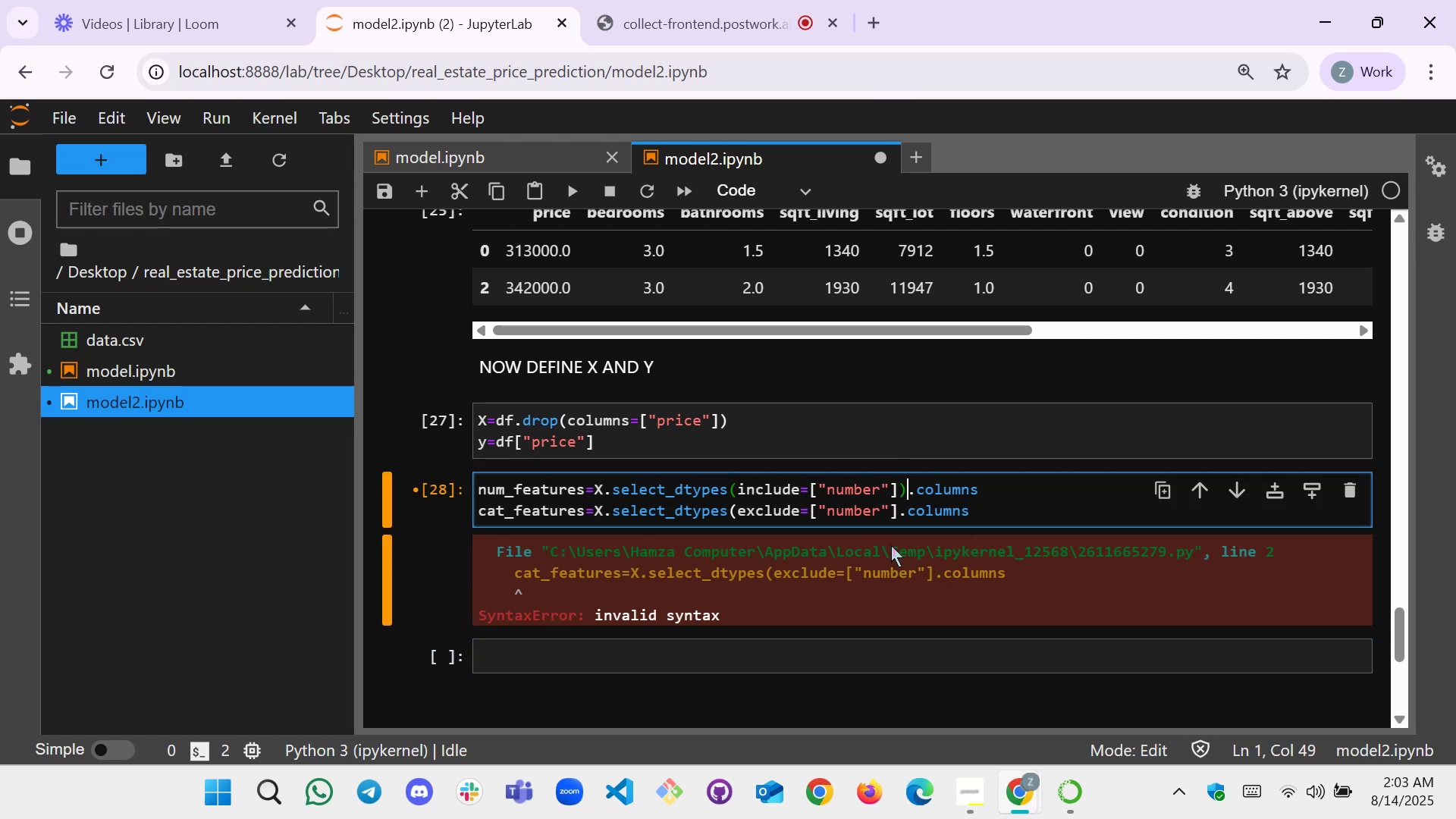 
key(ArrowDown)
 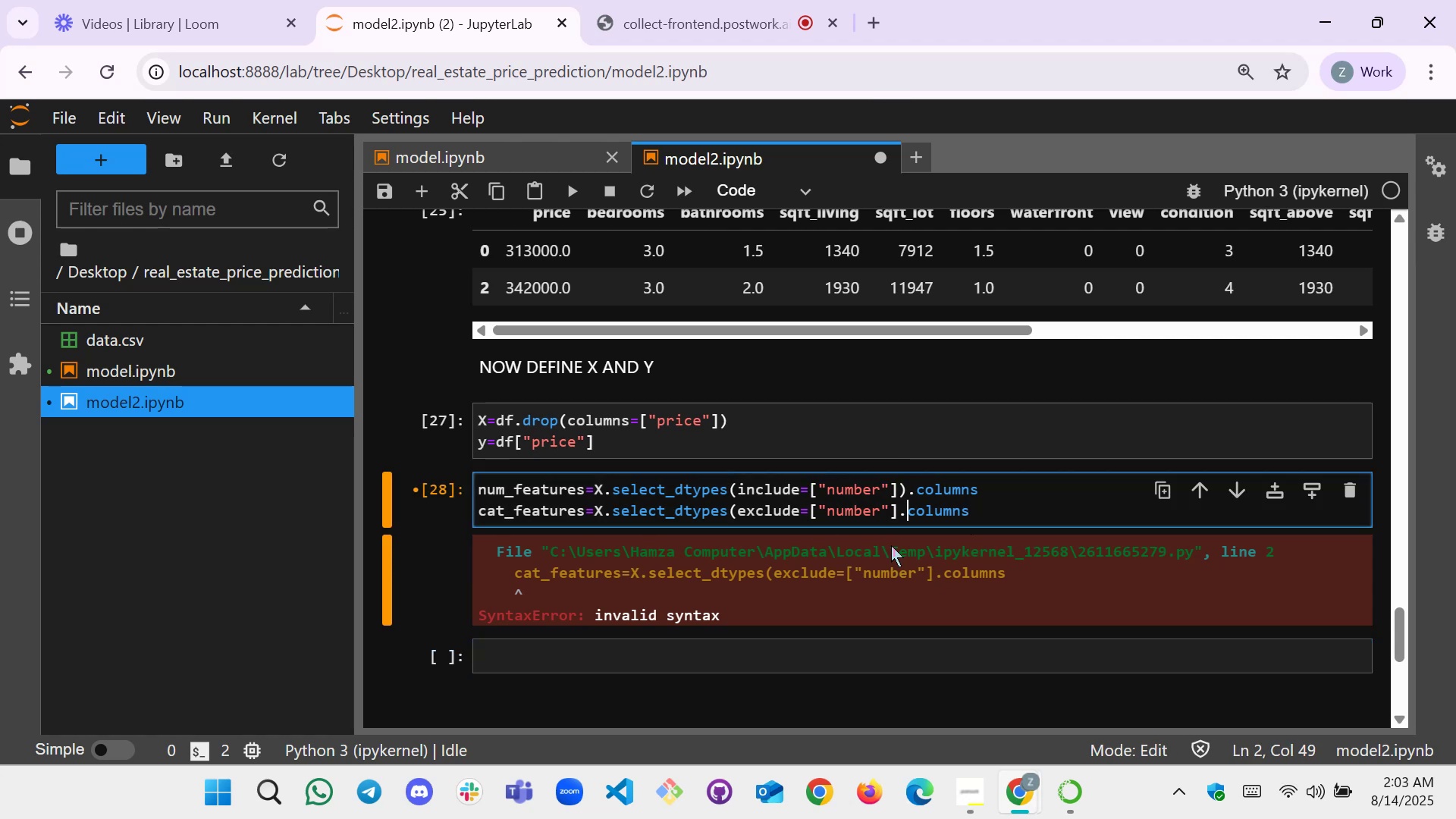 
key(ArrowLeft)
 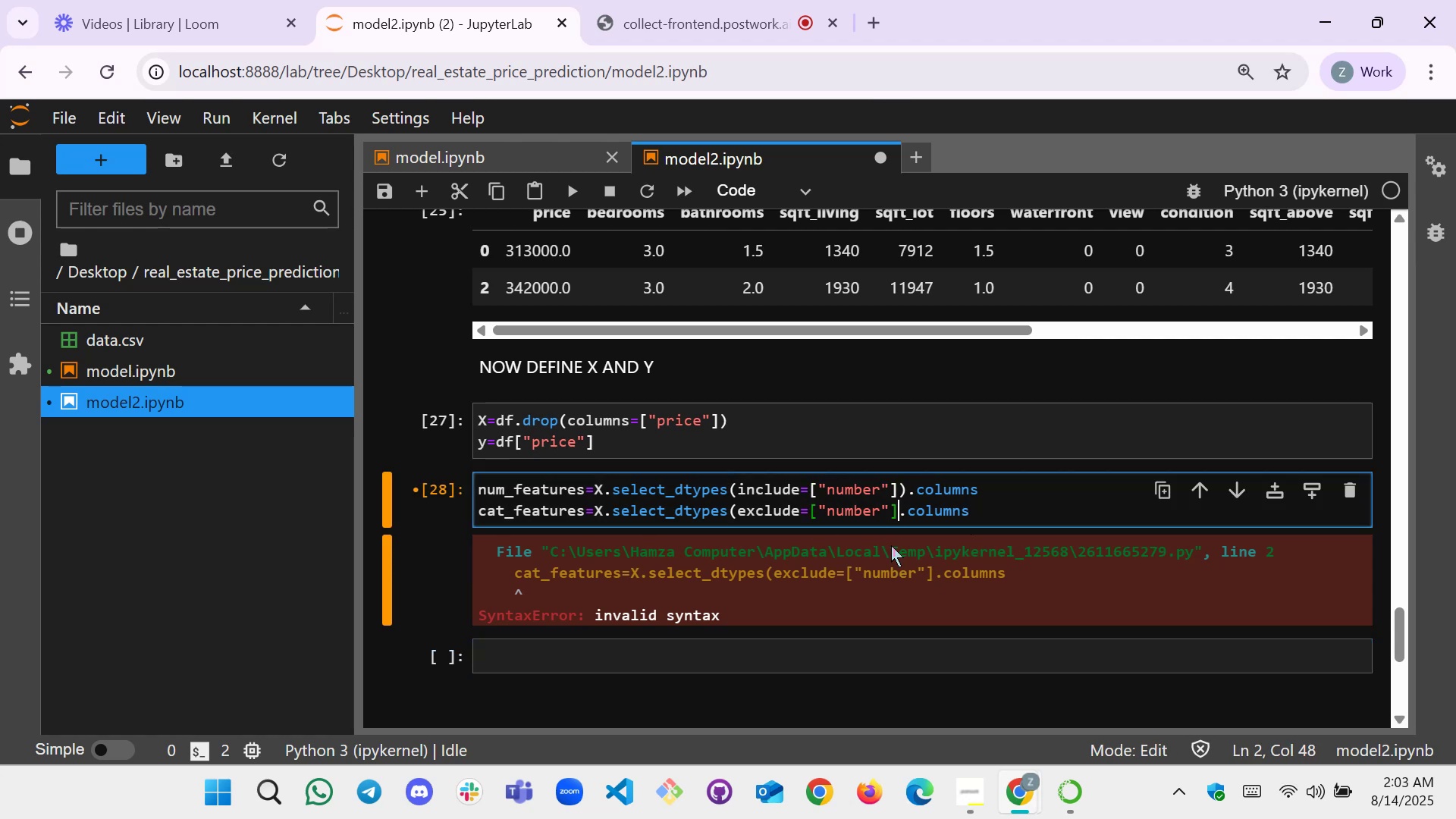 
key(Shift+0)
 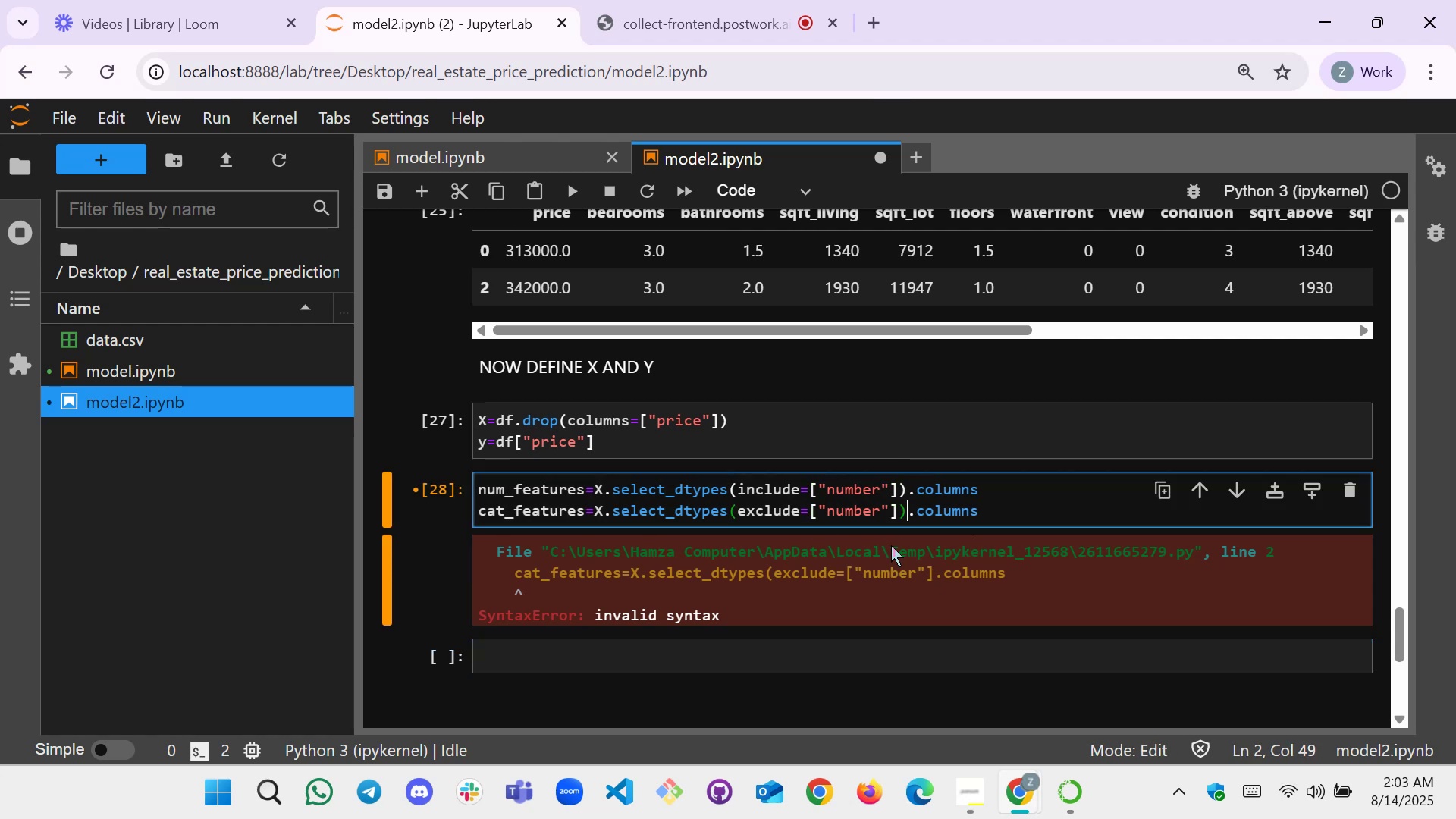 
key(Shift+Enter)
 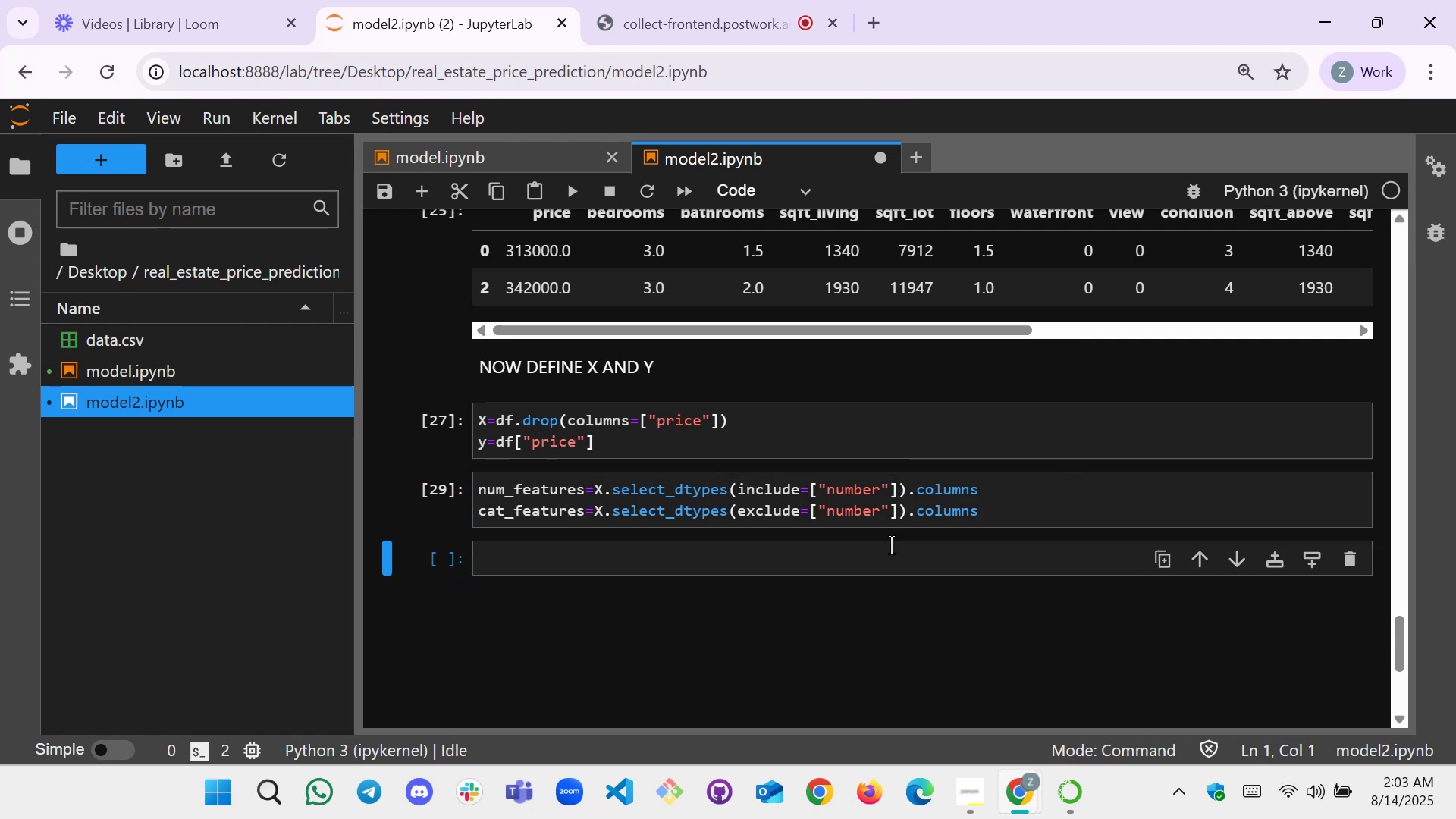 
left_click([749, 557])
 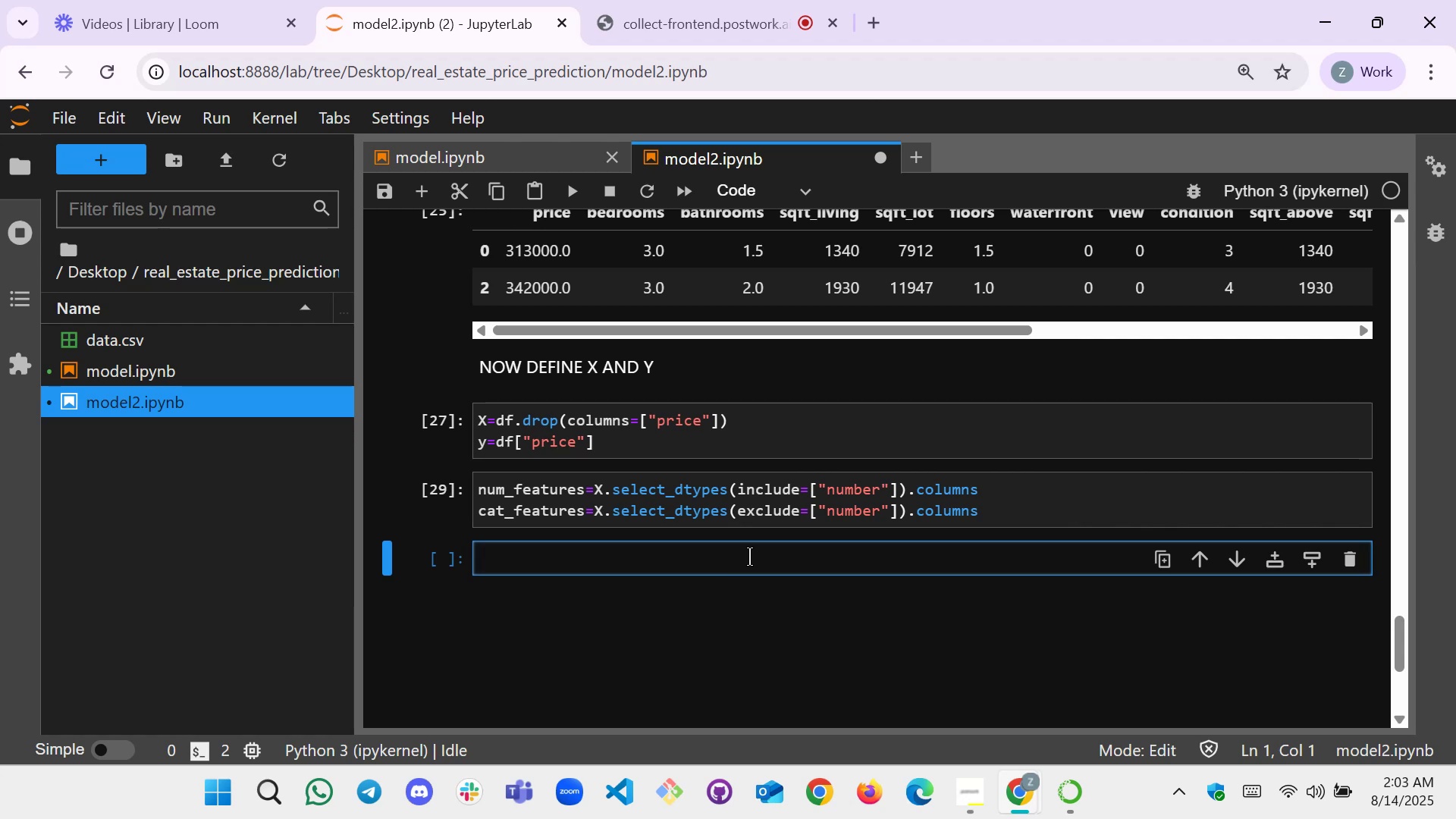 
wait(9.0)
 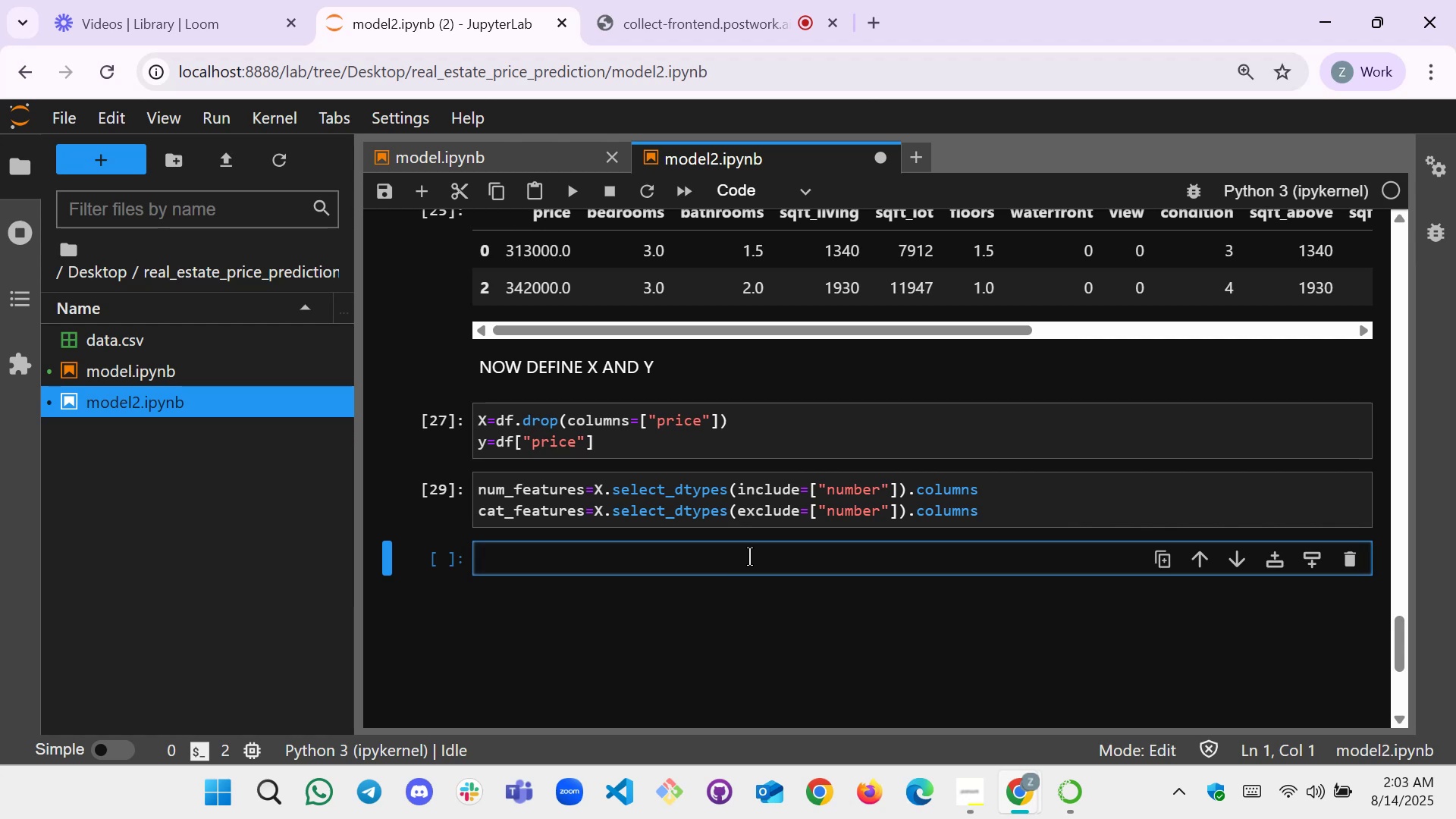 
type(if ci)
key(Backspace)
key(Backspace)
type(")
key(Backspace)
key(Backspace)
key(Backspace)
key(Backspace)
 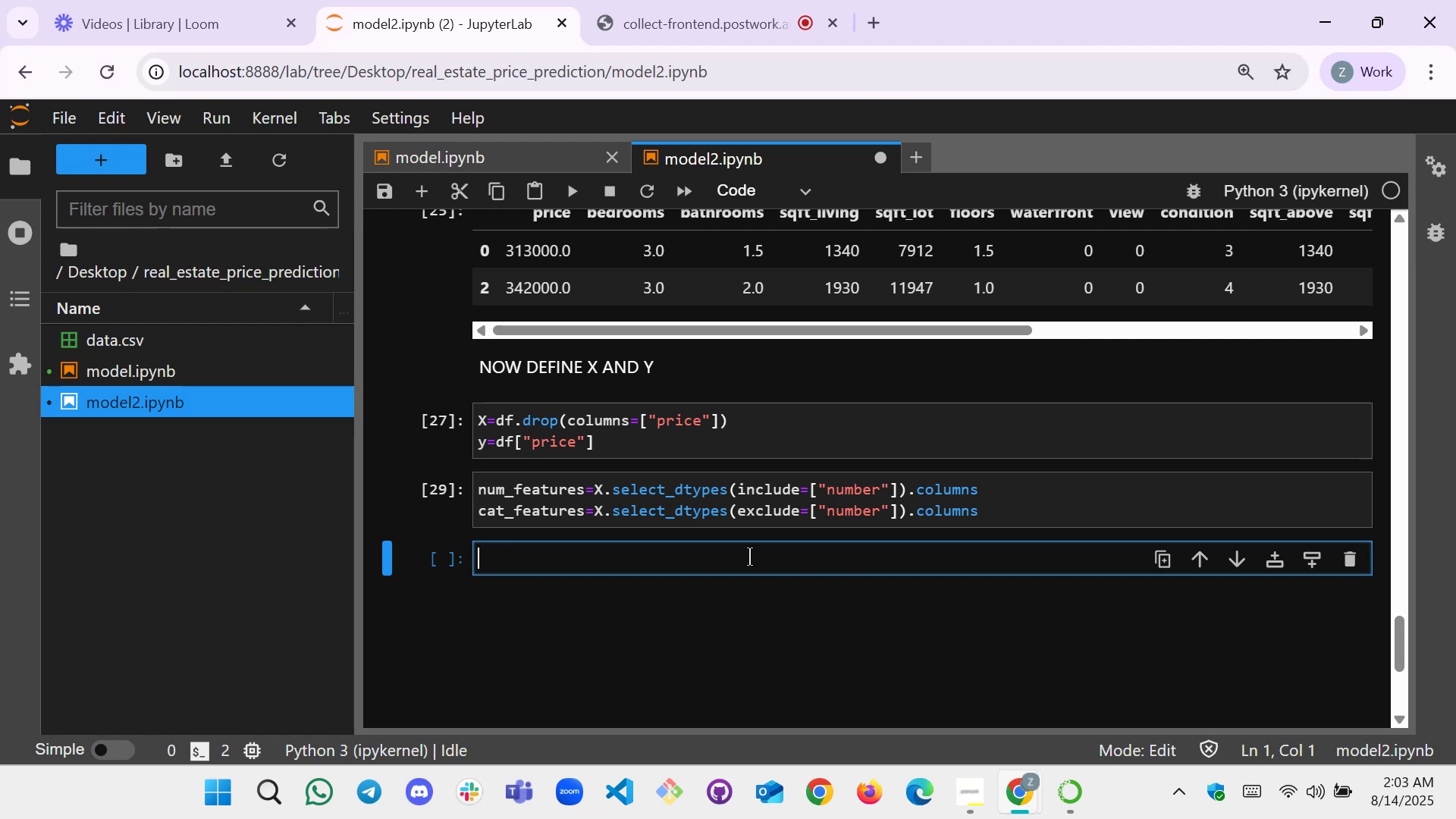 
type(if c)
key(Backspace)
key(Backspace)
key(Backspace)
type( )
key(Backspace)
type(f "city{)
key(Backspace)
type(")
 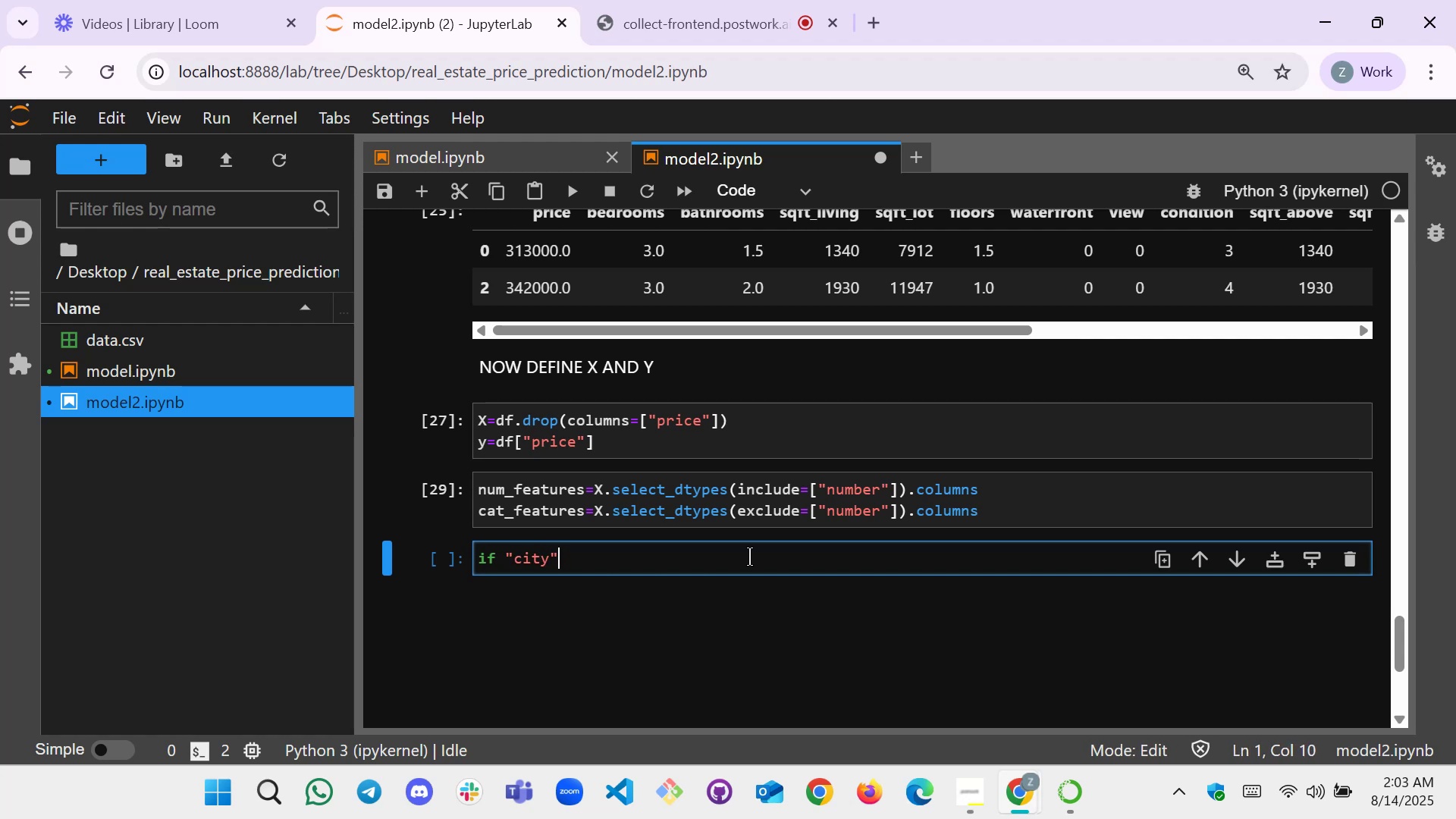 
wait(13.35)
 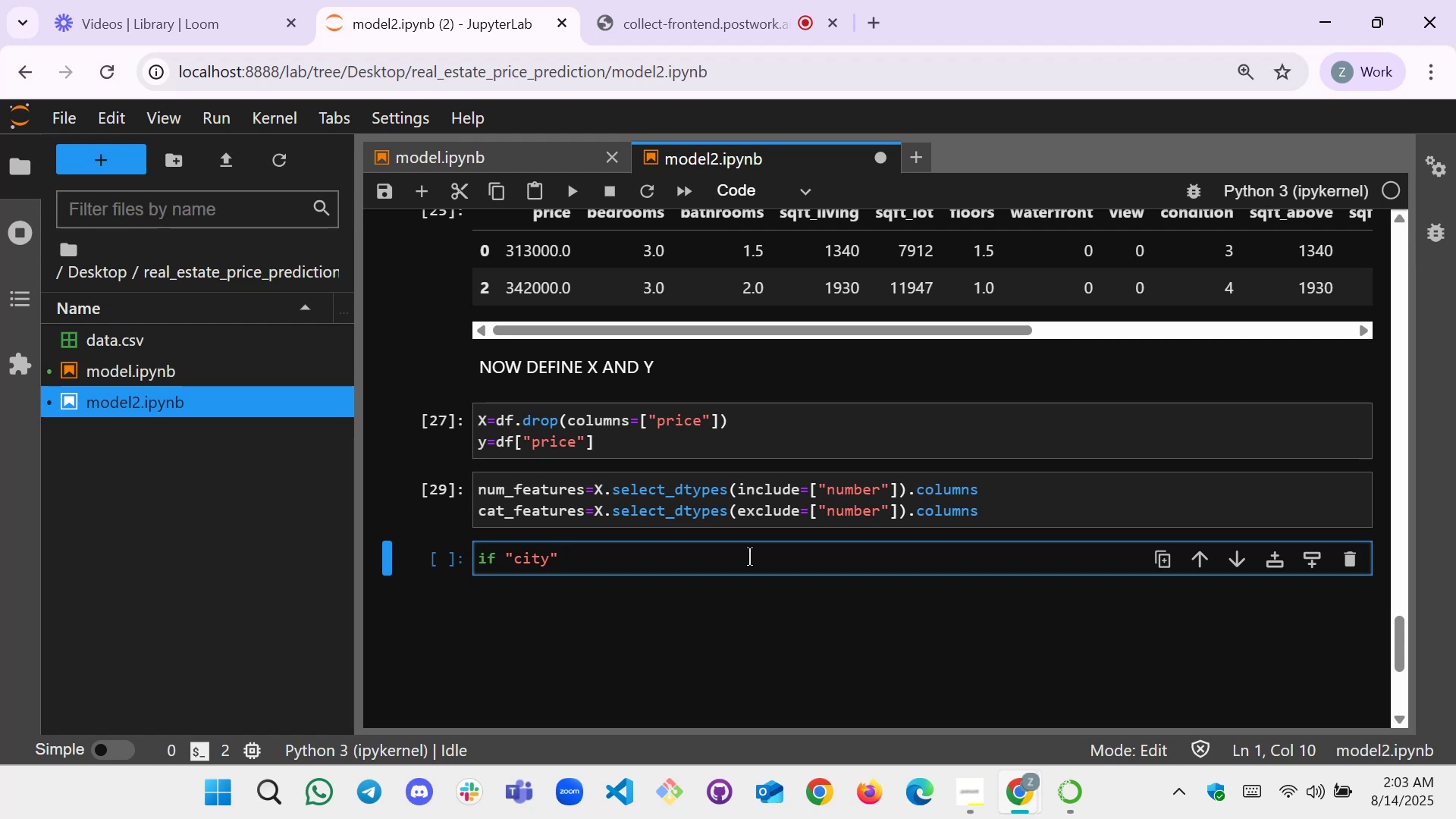 
type( in cat)
key(Tab)
type(:)
 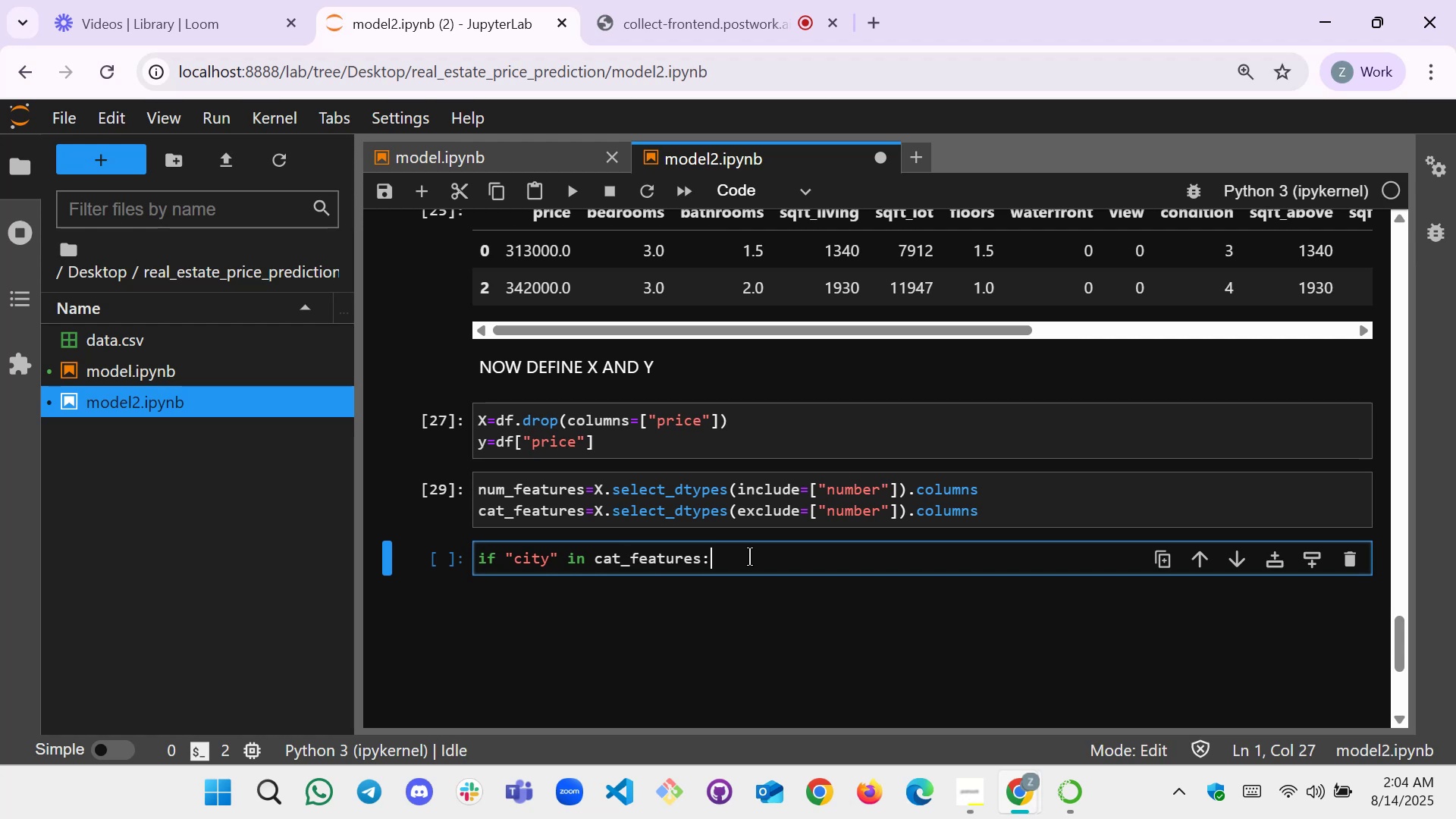 
key(Enter)
 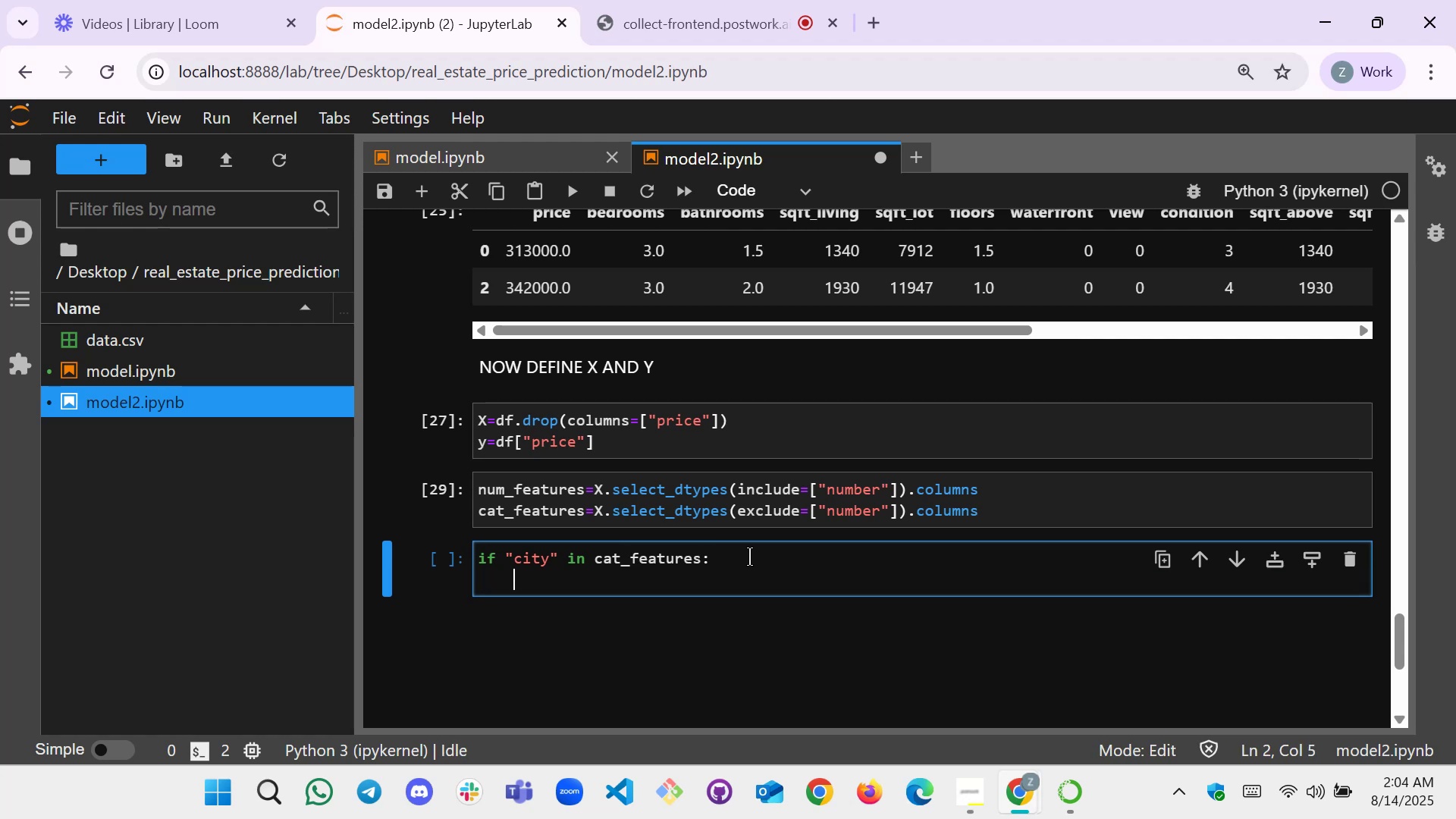 
type(cate)
key(Backspace)
type(_features=p)
key(Backspace)
type([])
 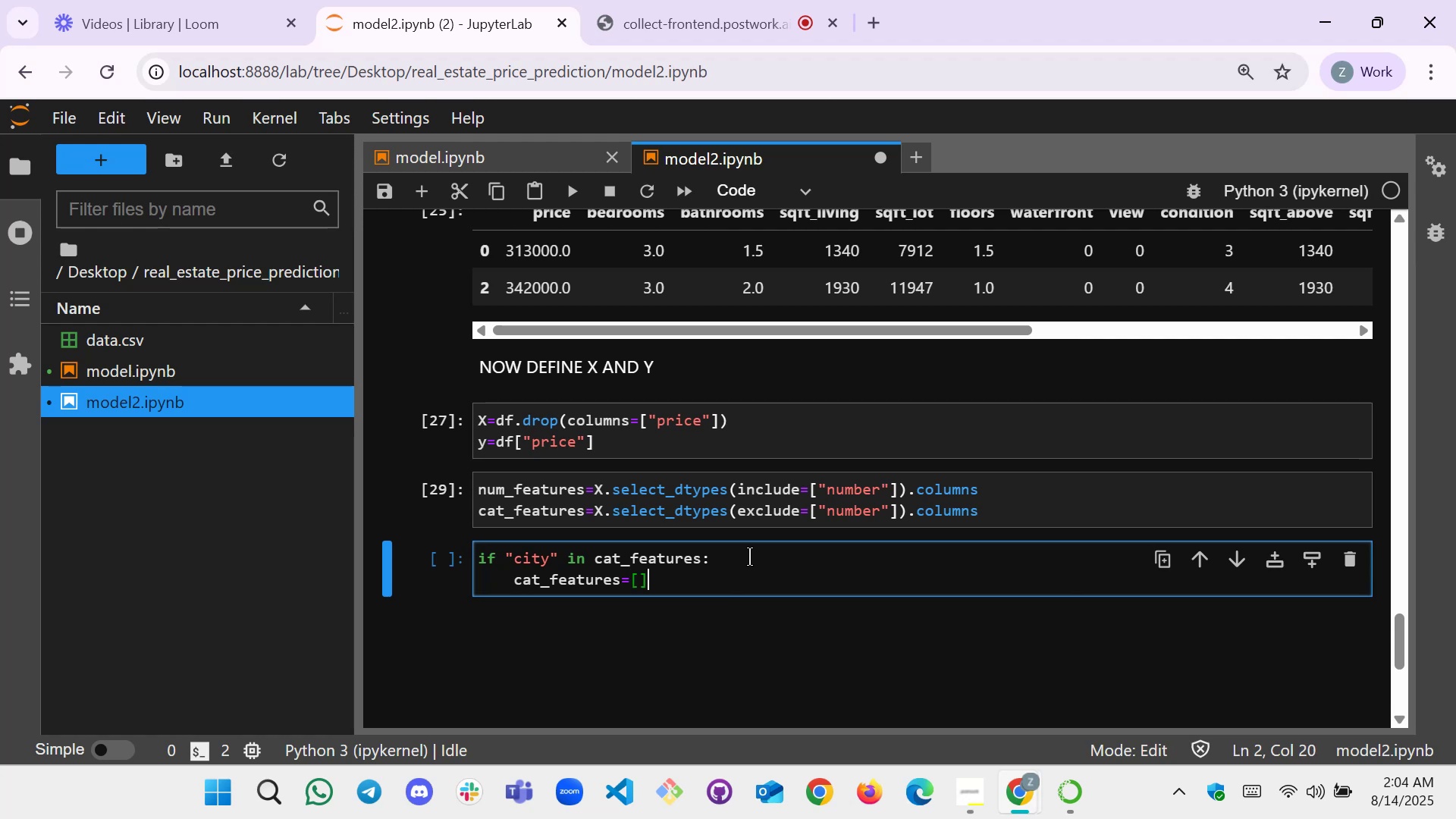 
key(ArrowLeft)
 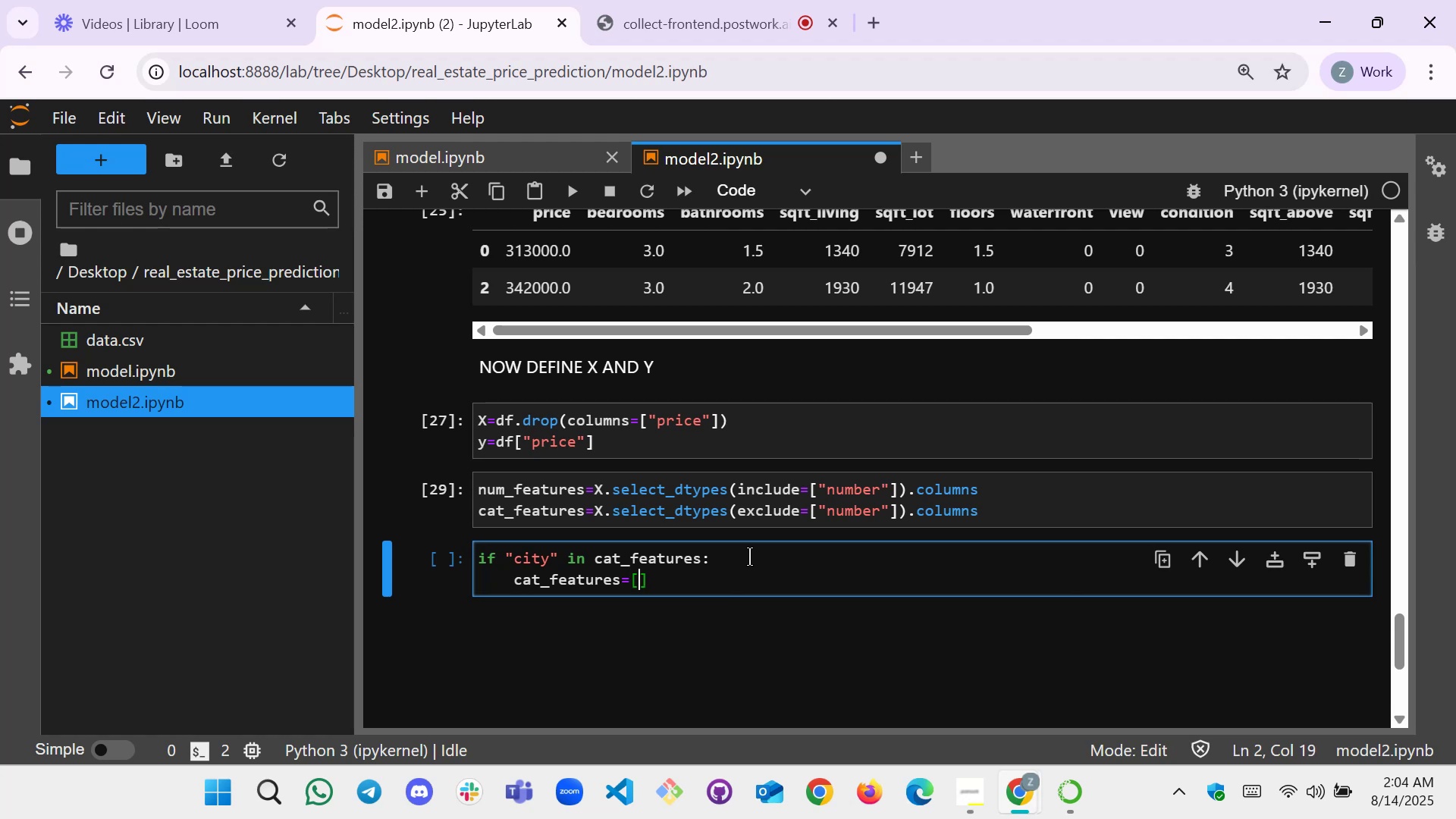 
type(cir)
key(Backspace)
key(Backspace)
key(Backspace)
type(:ci)
key(Backspace)
key(Backspace)
key(Backspace)
type(')
key(Backspace)
type("city")
 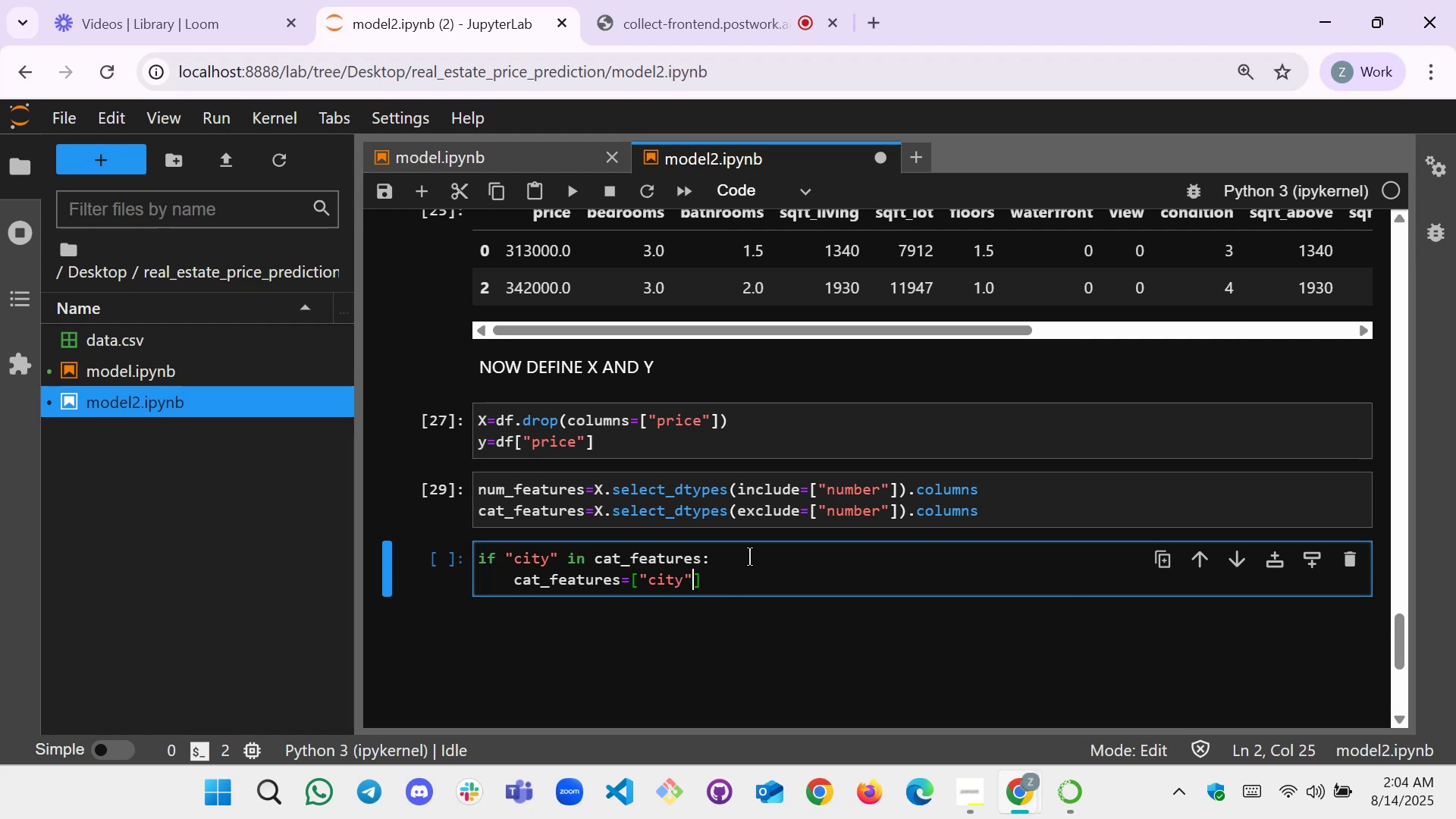 
key(ArrowRight)
 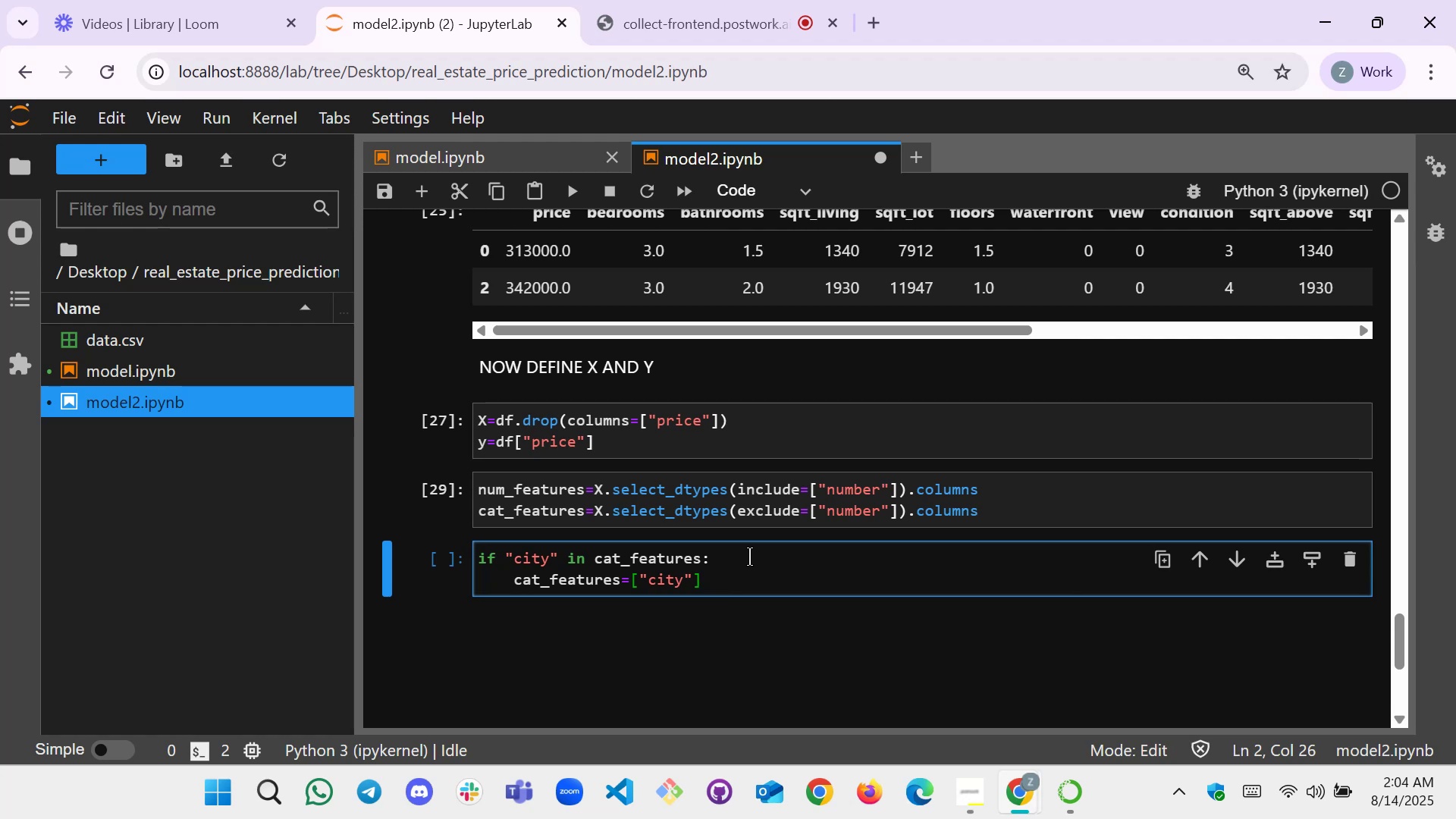 
key(Shift+Enter)
 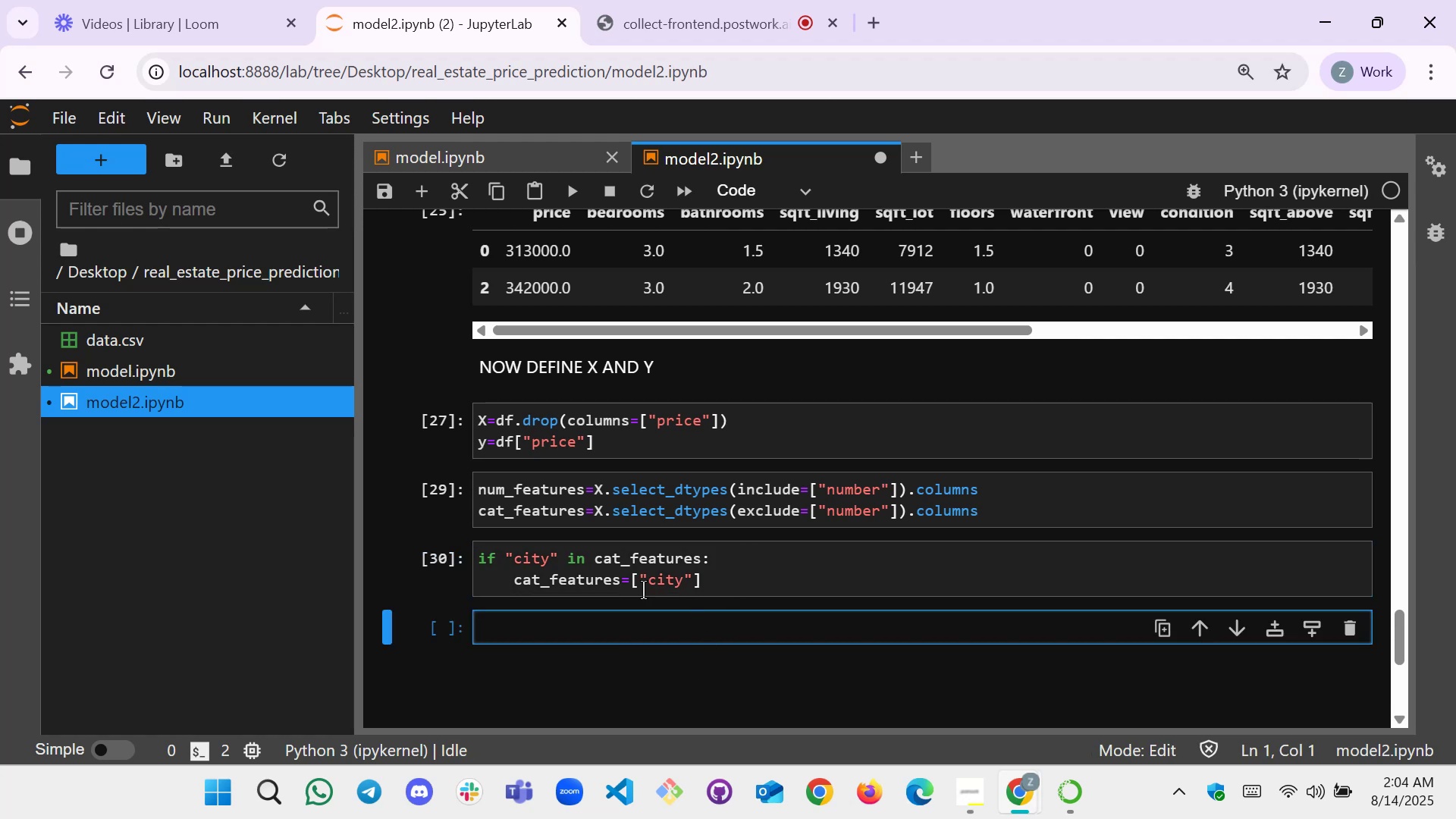 
left_click([572, 632])
 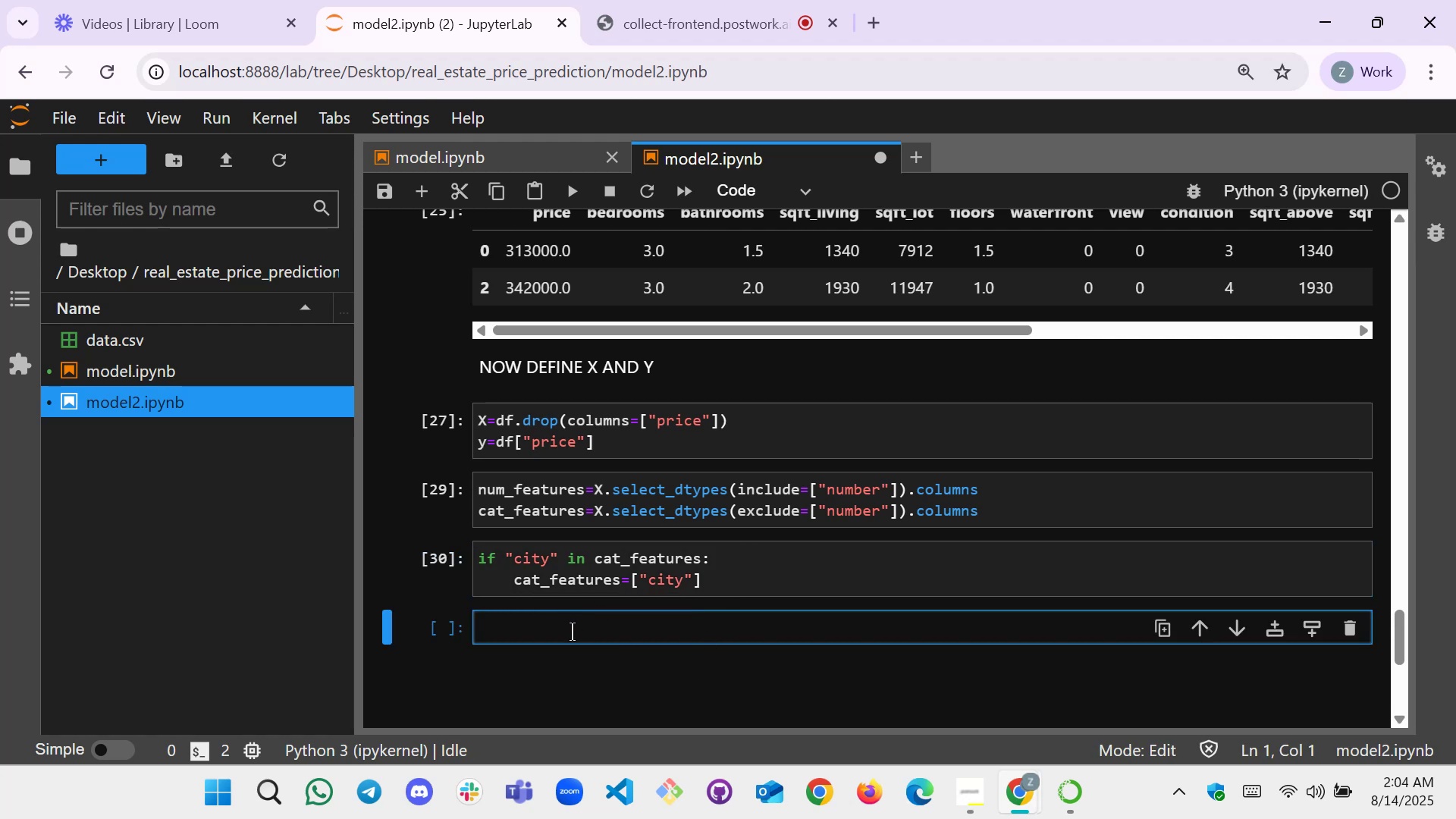 
wait(10.24)
 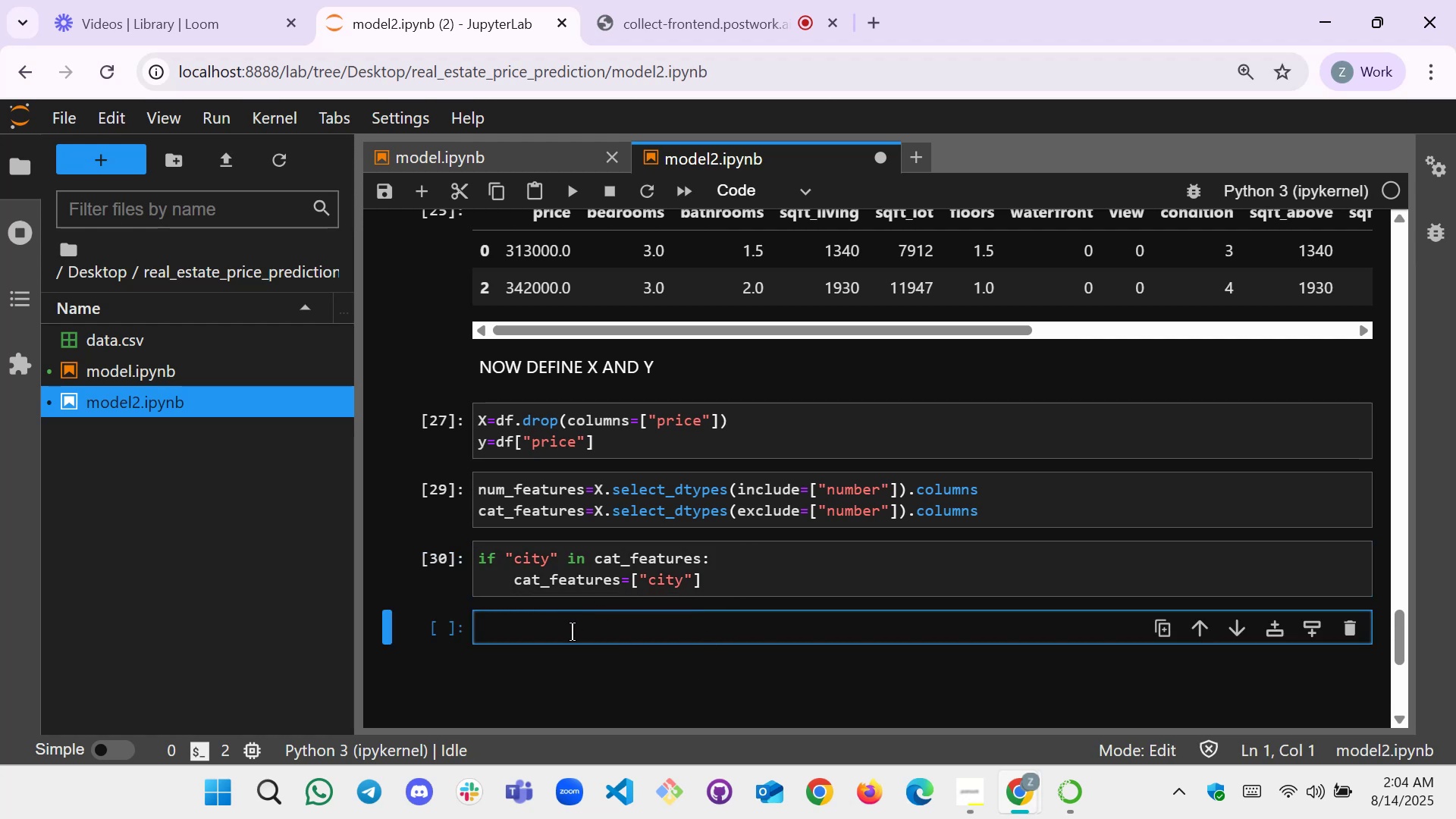 
scroll: coordinate [596, 563], scroll_direction: up, amount: 37.0
 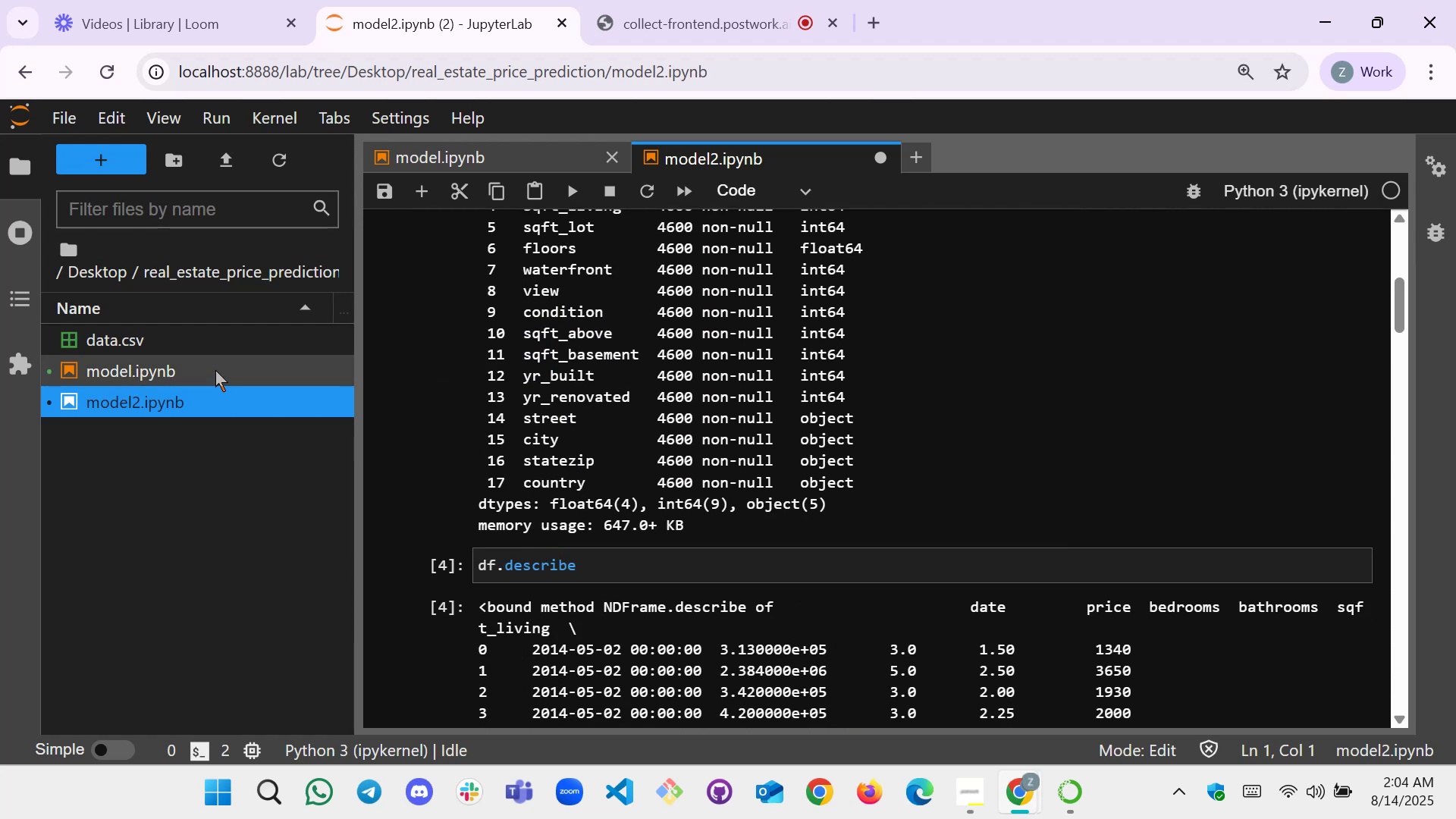 
scroll: coordinate [694, 575], scroll_direction: down, amount: 6.0
 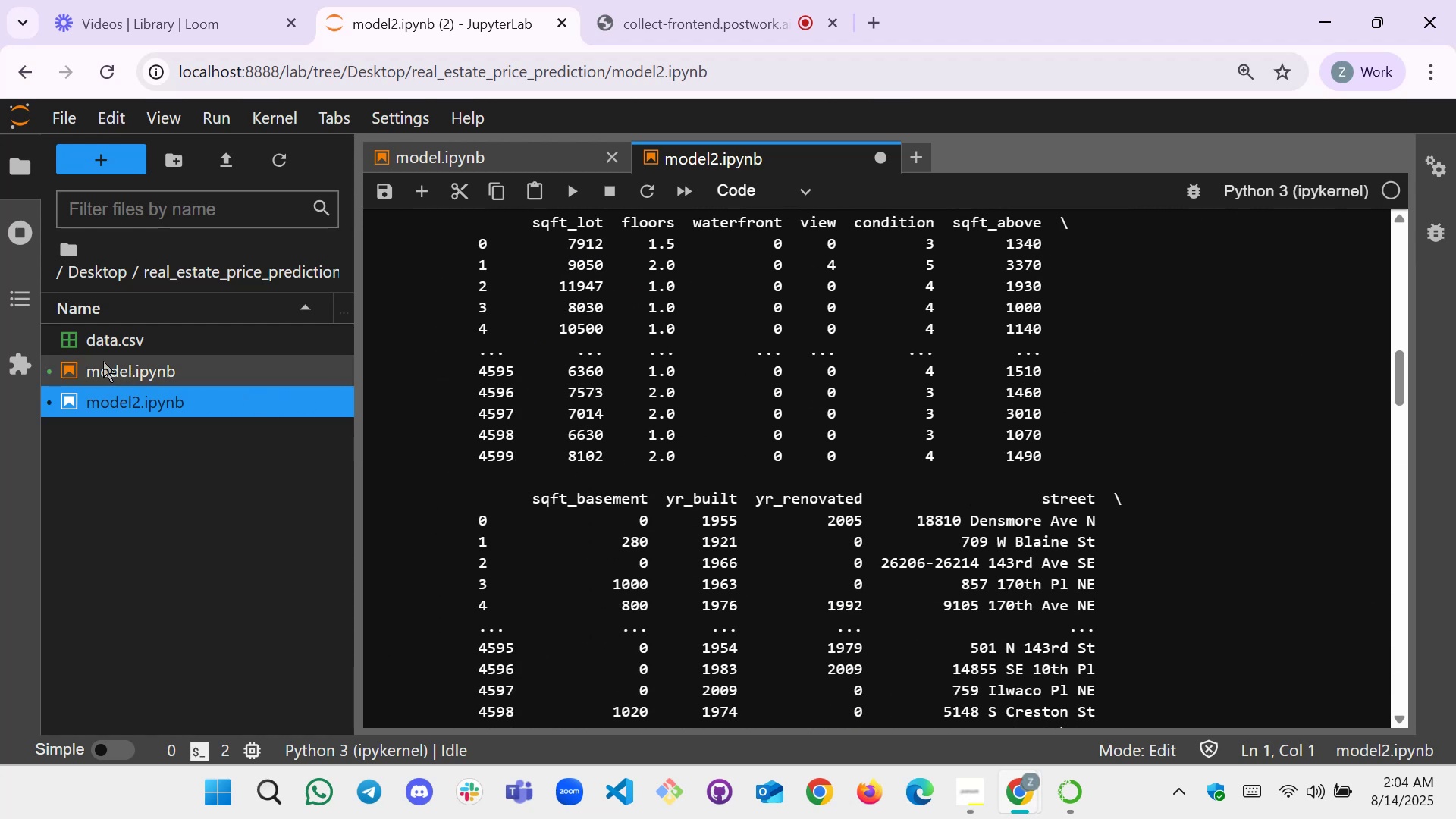 
left_click([103, 361])
 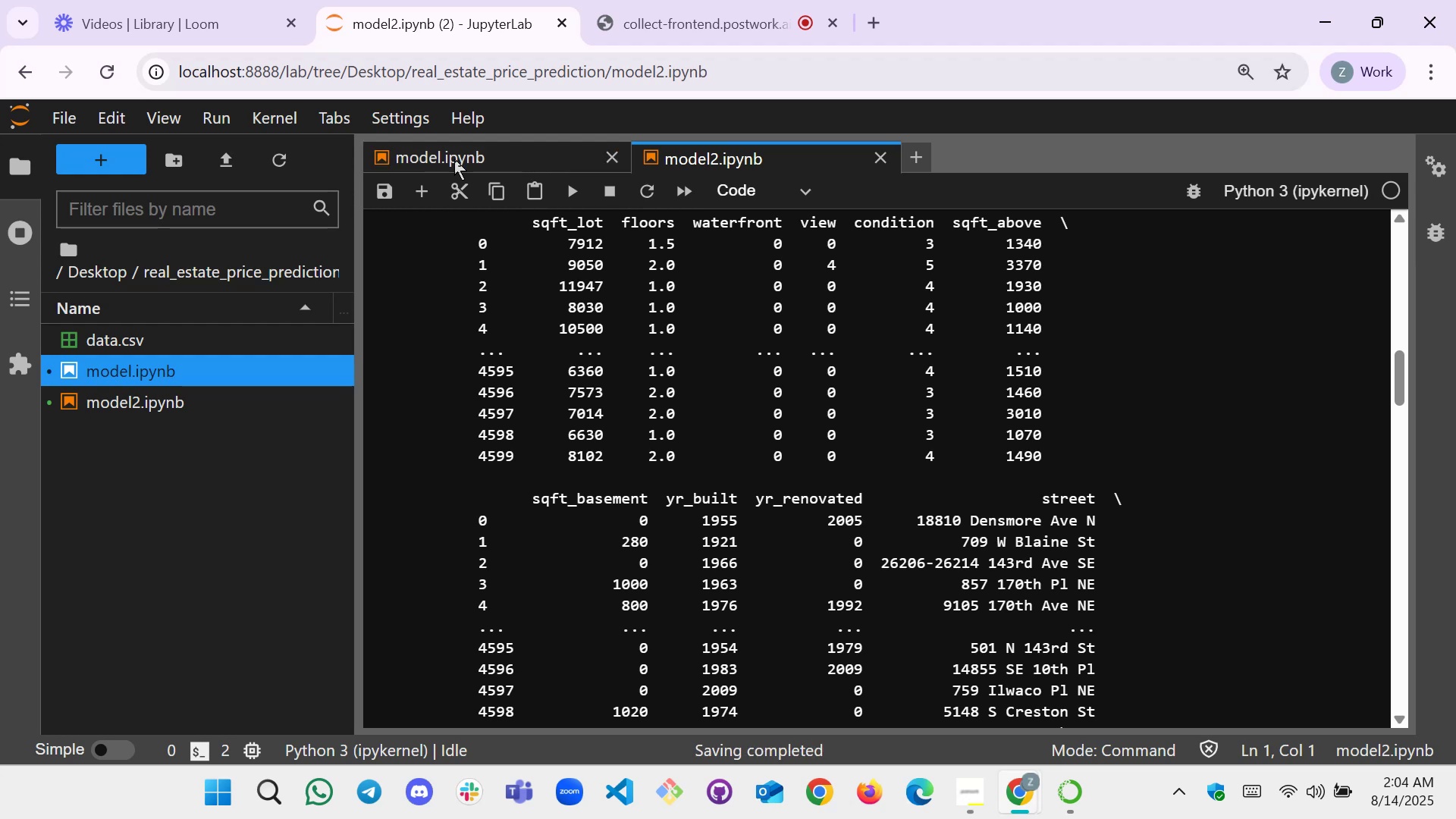 
scroll: coordinate [629, 321], scroll_direction: up, amount: 3.0
 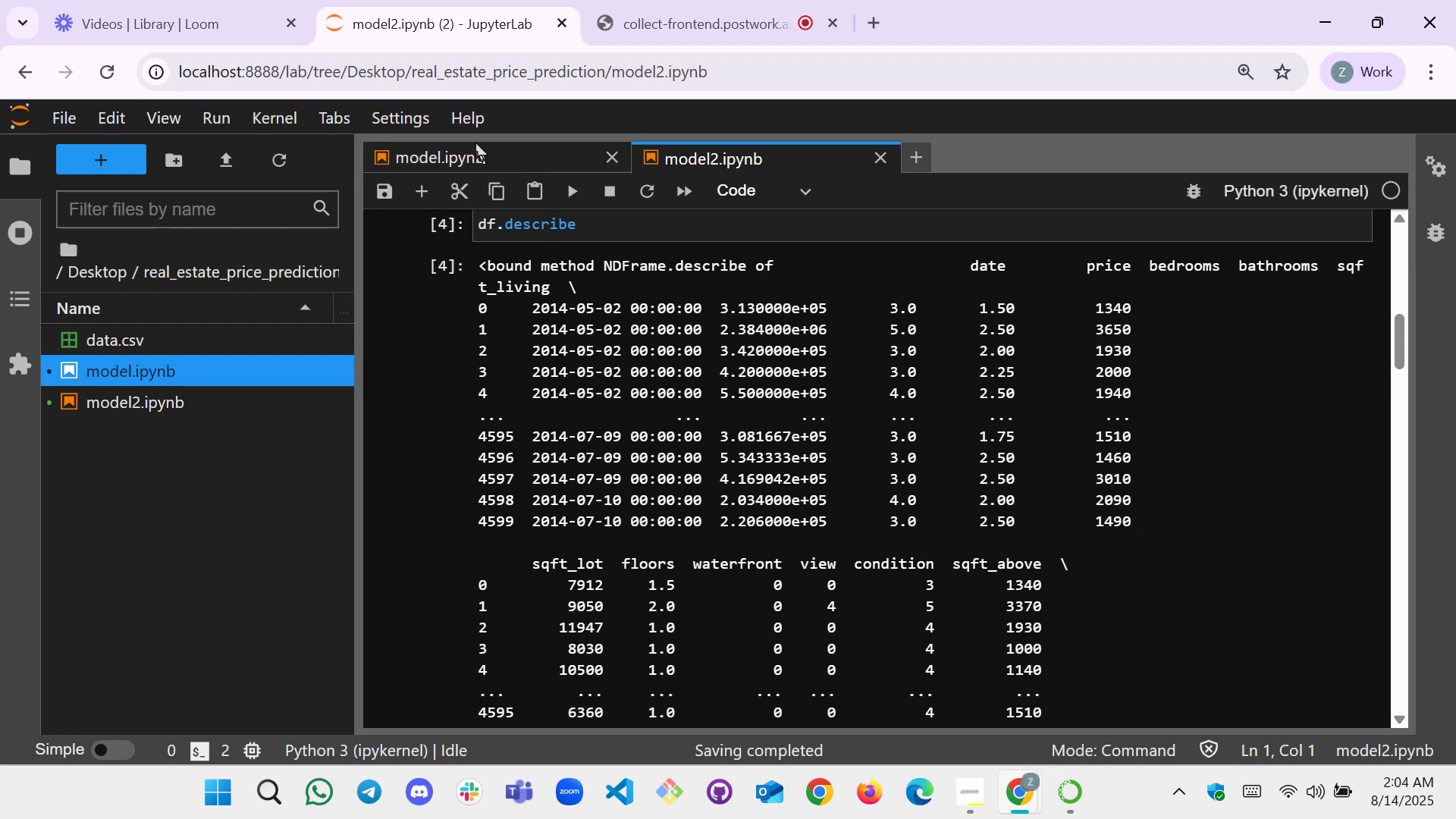 
left_click([475, 141])
 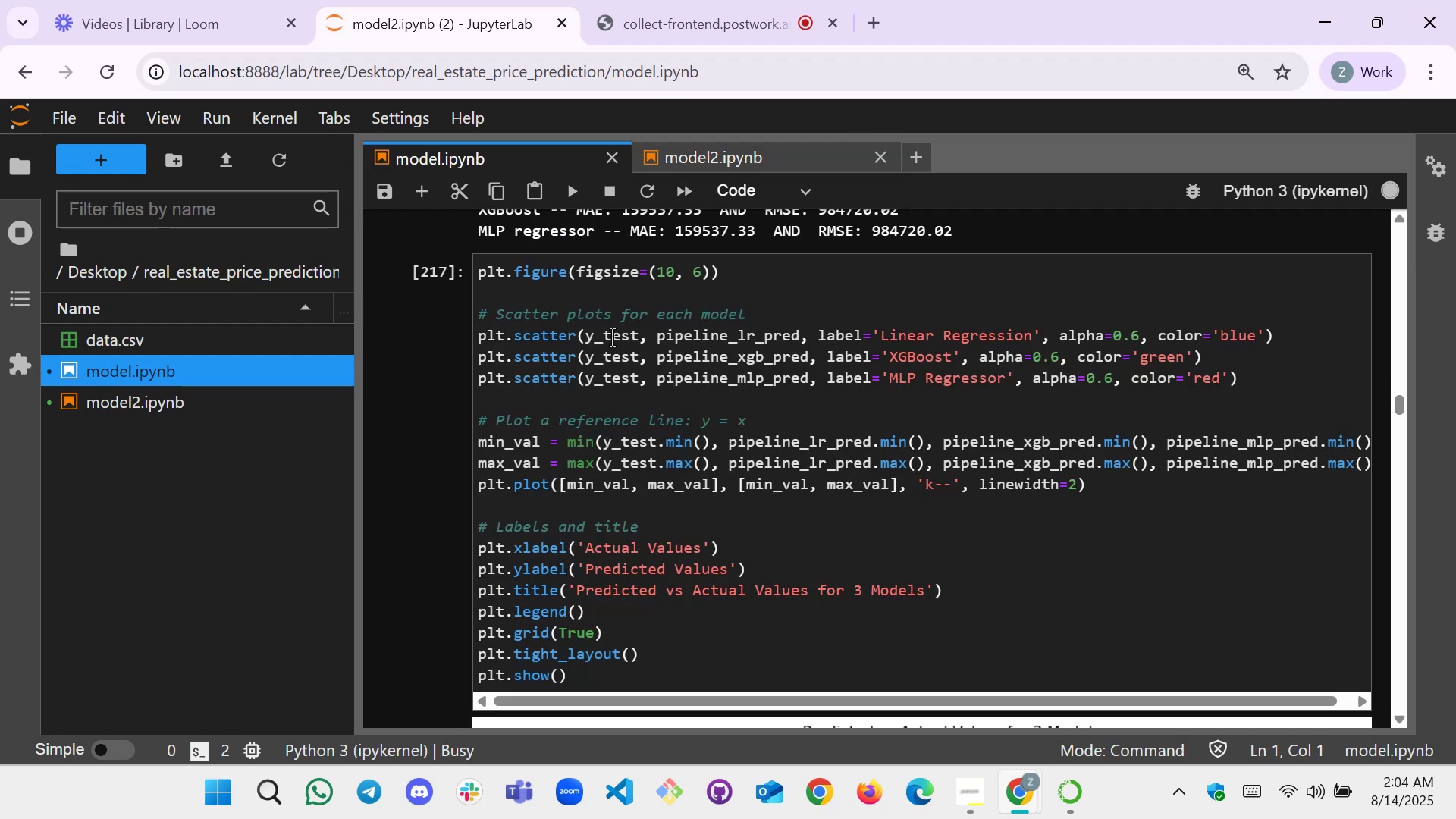 
scroll: coordinate [702, 375], scroll_direction: up, amount: 16.0
 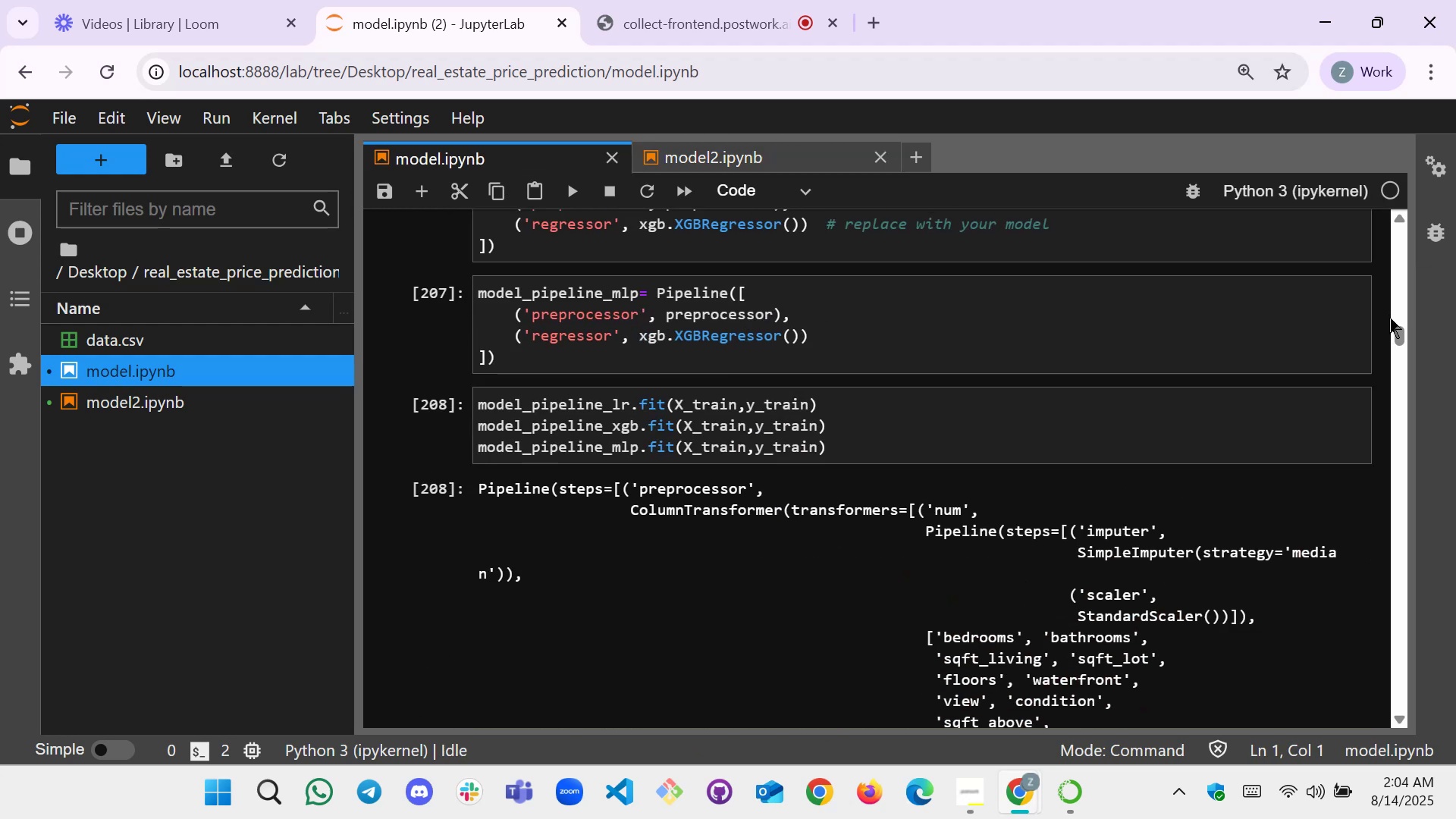 
left_click_drag(start_coordinate=[1401, 337], to_coordinate=[1414, 183])
 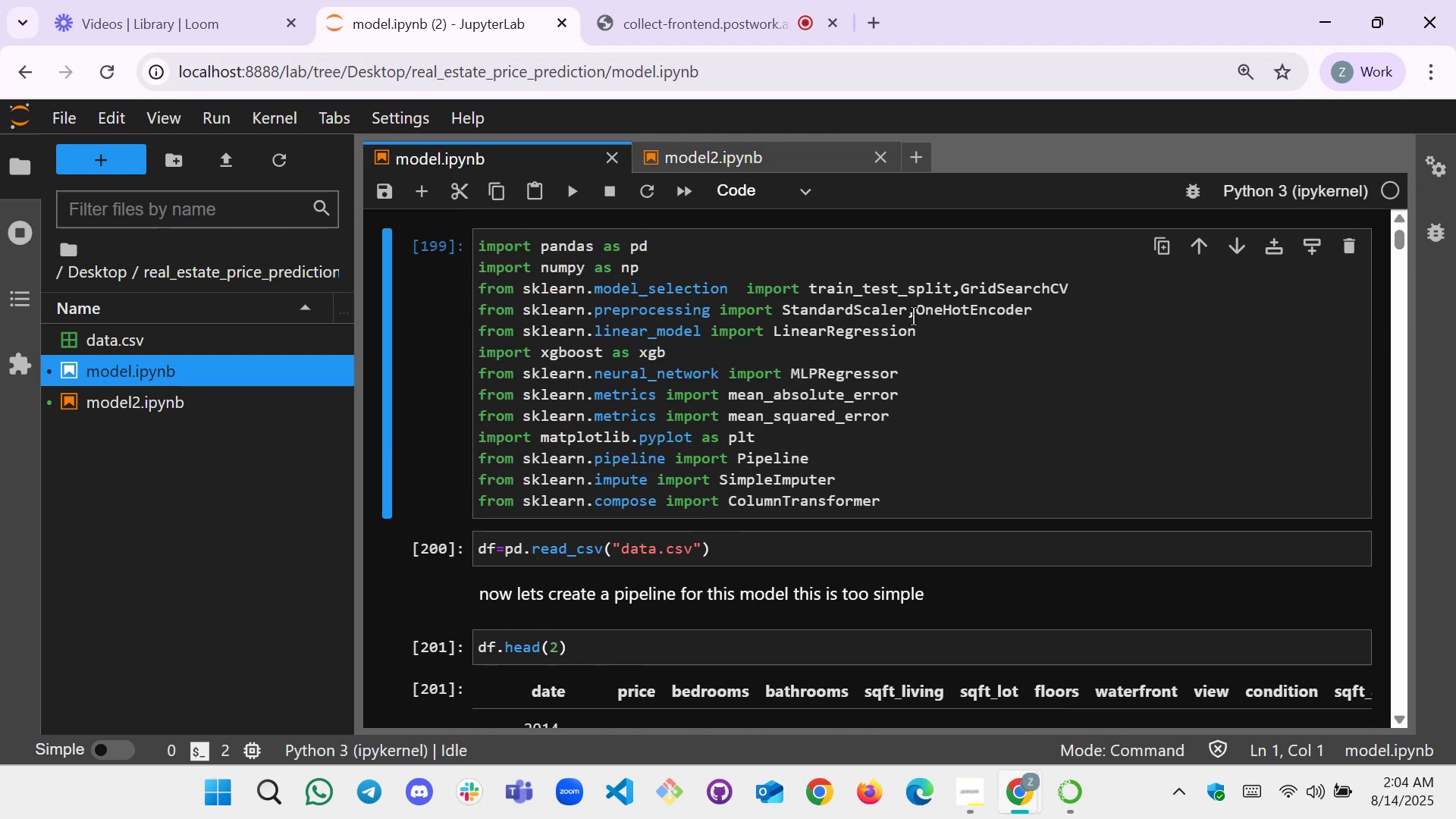 
wait(5.19)
 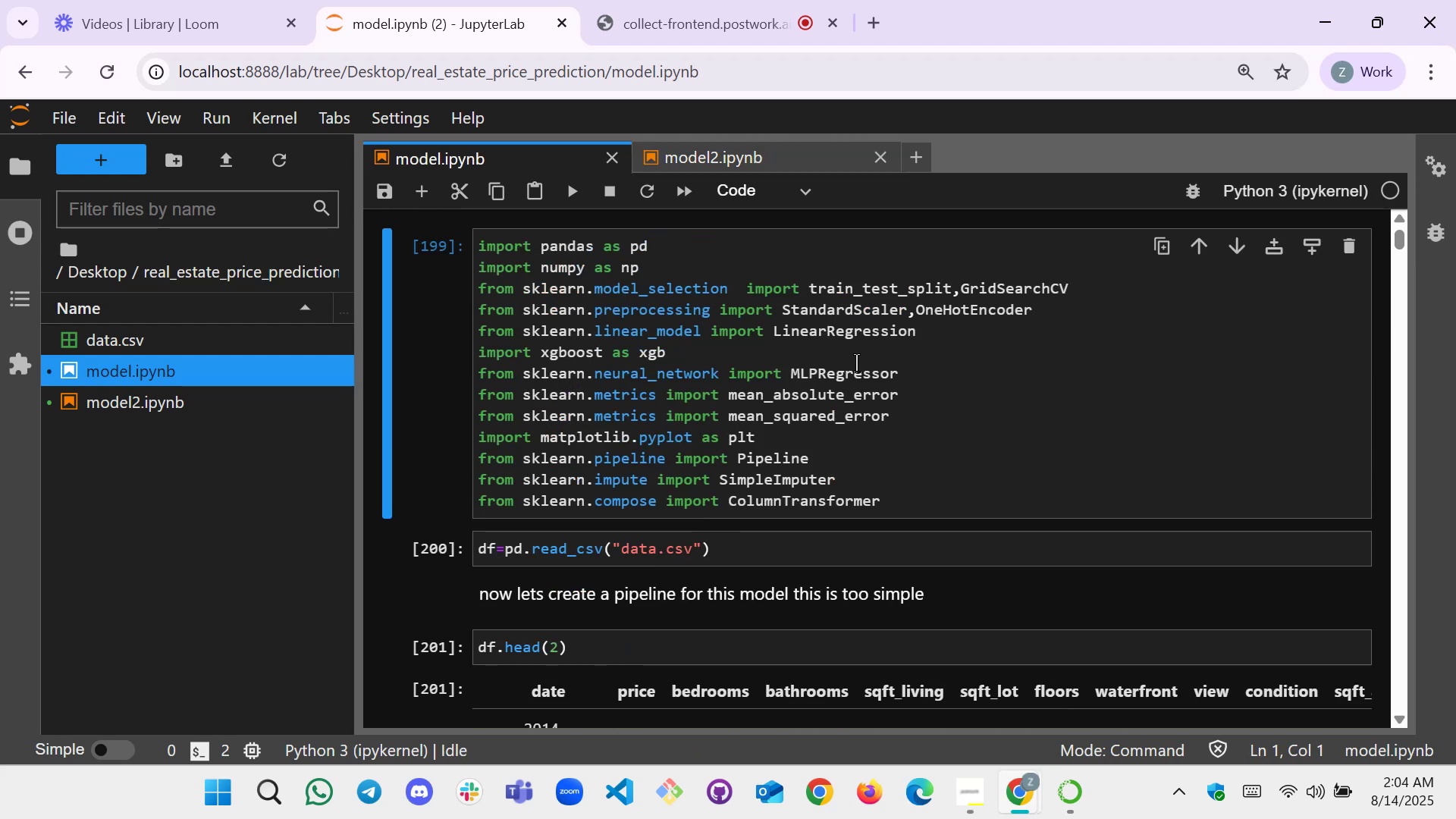 
left_click_drag(start_coordinate=[897, 511], to_coordinate=[480, 511])
 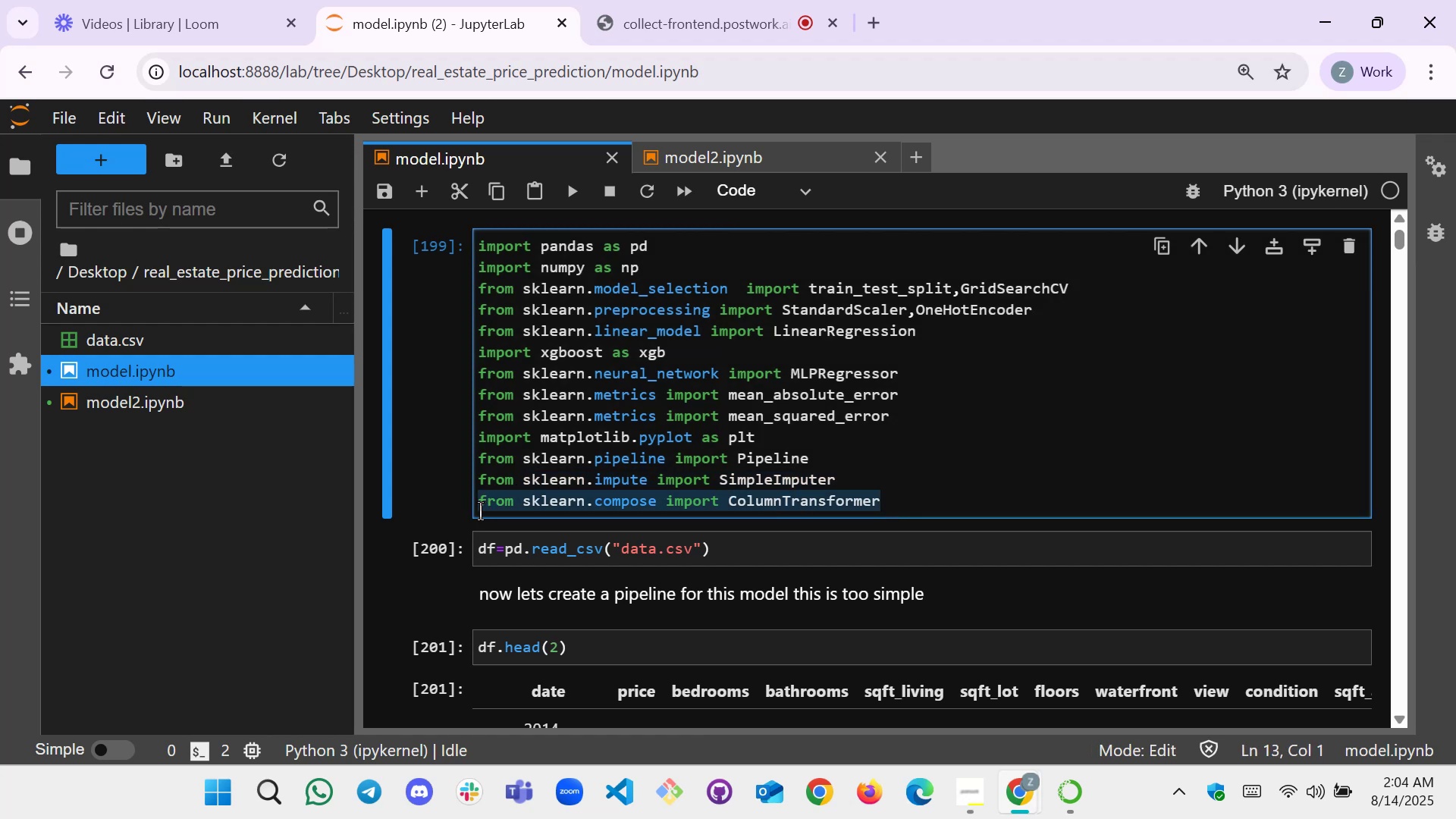 
key(Control+C)
 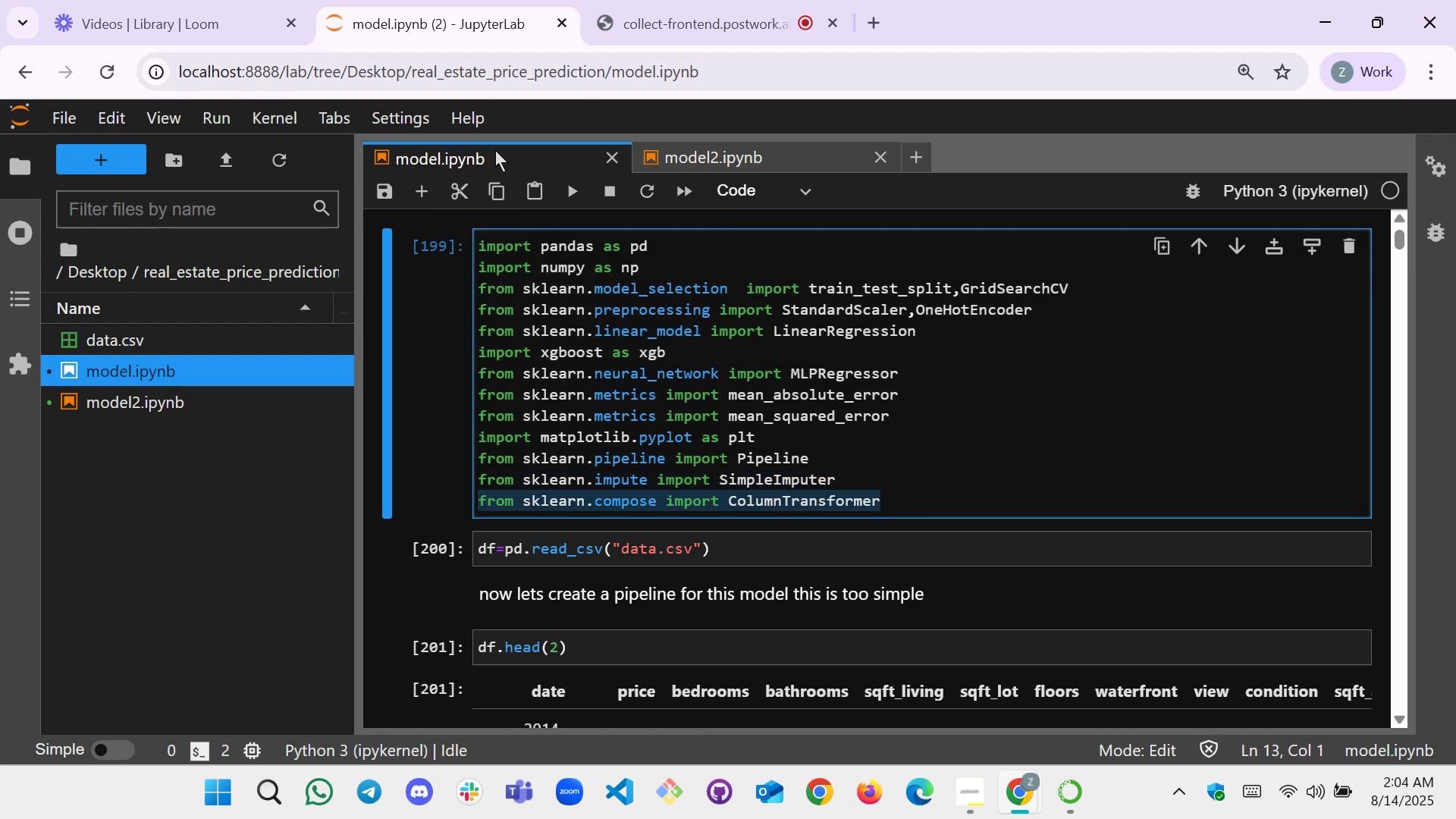 
left_click([802, 164])
 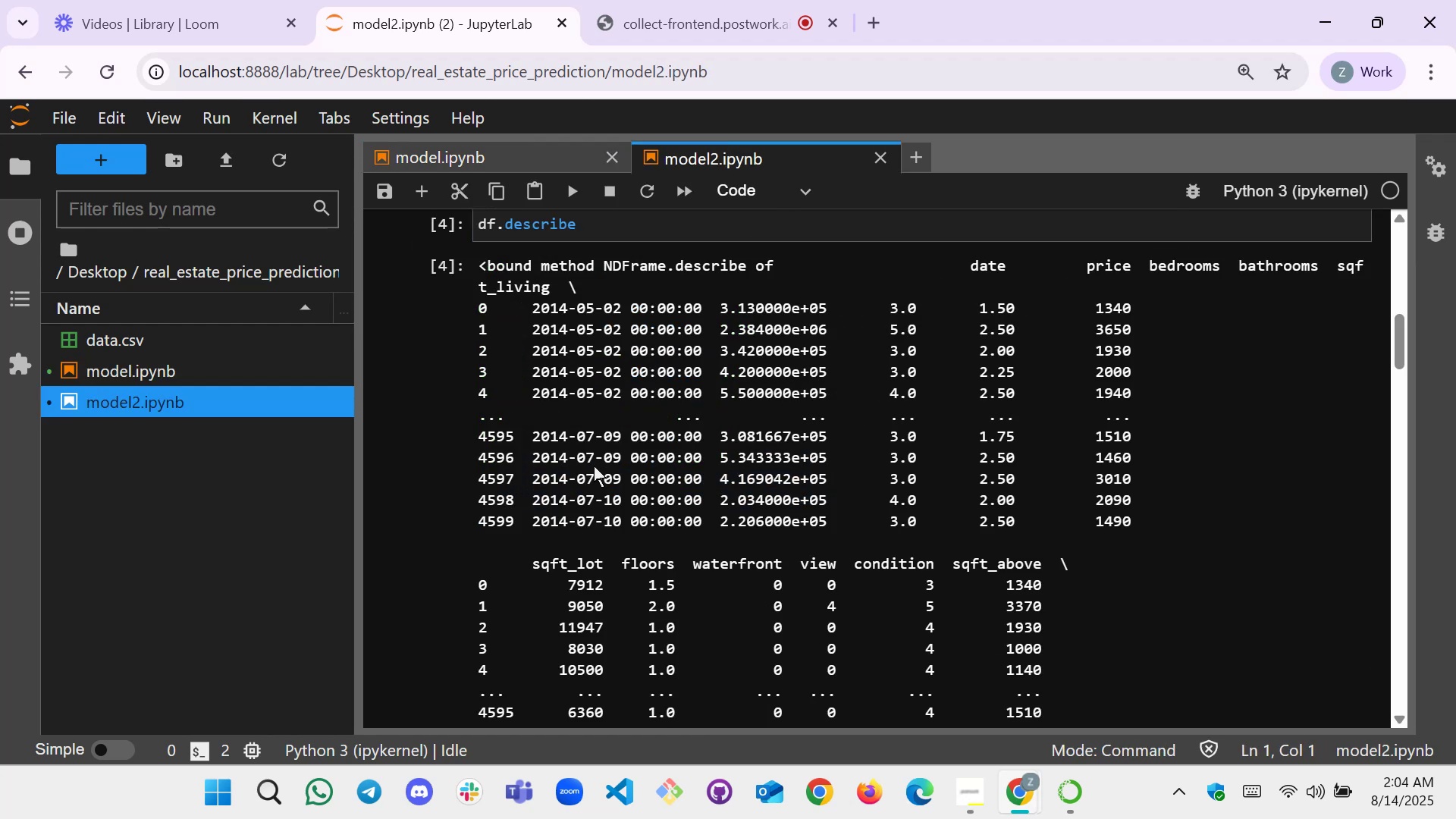 
scroll: coordinate [596, 464], scroll_direction: down, amount: 27.0
 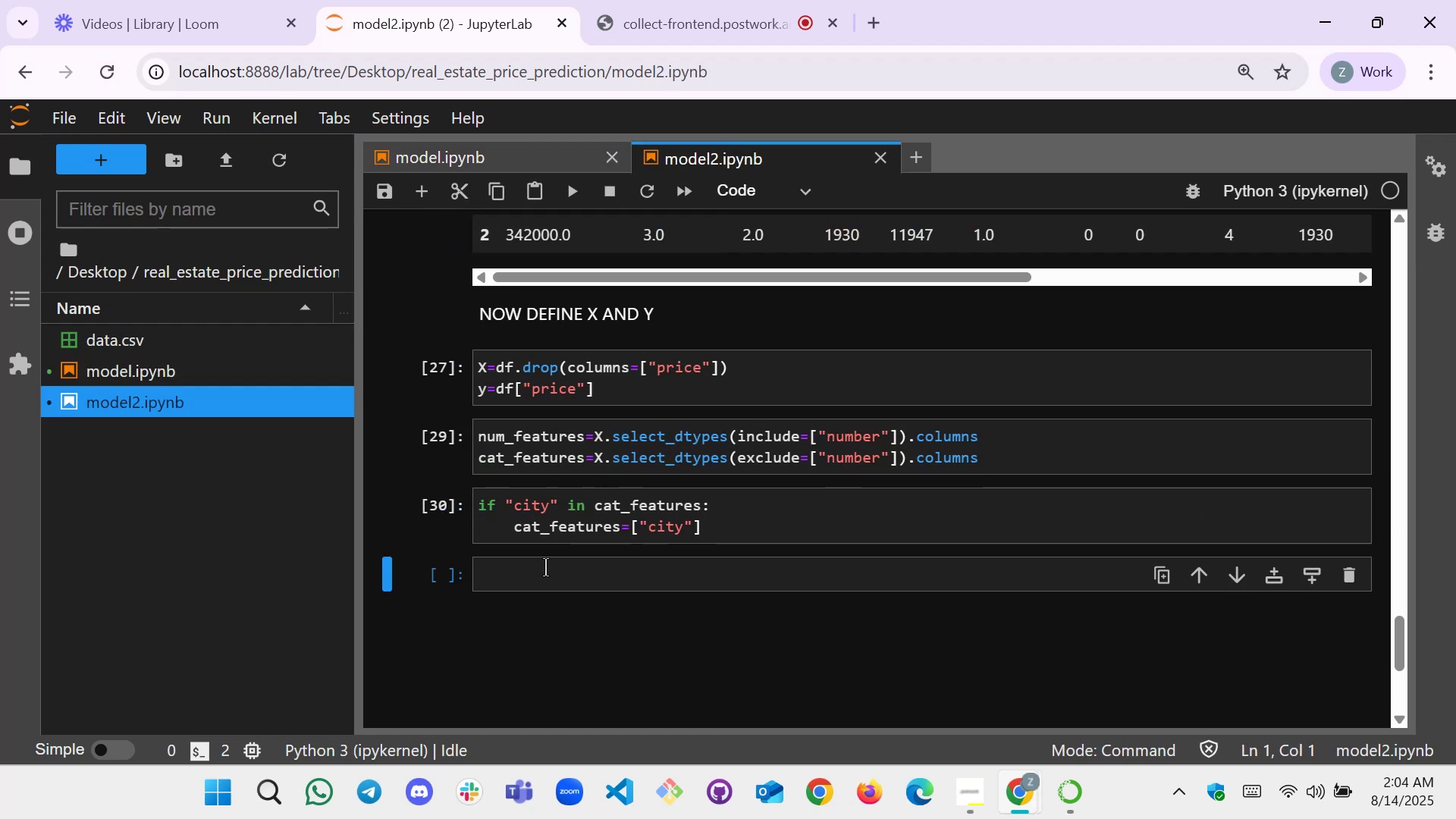 
left_click([544, 575])
 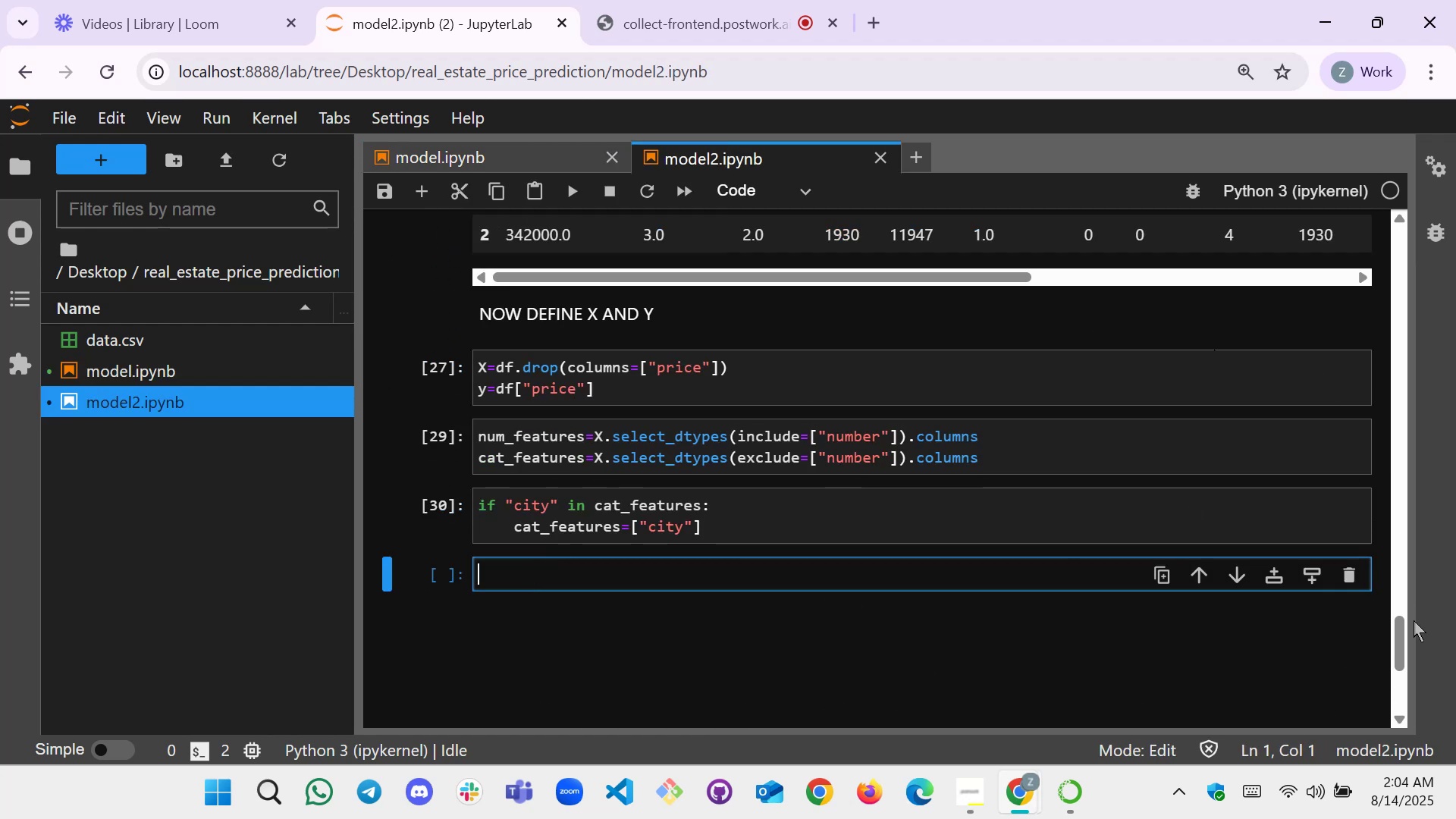 
left_click_drag(start_coordinate=[1405, 632], to_coordinate=[1373, 162])
 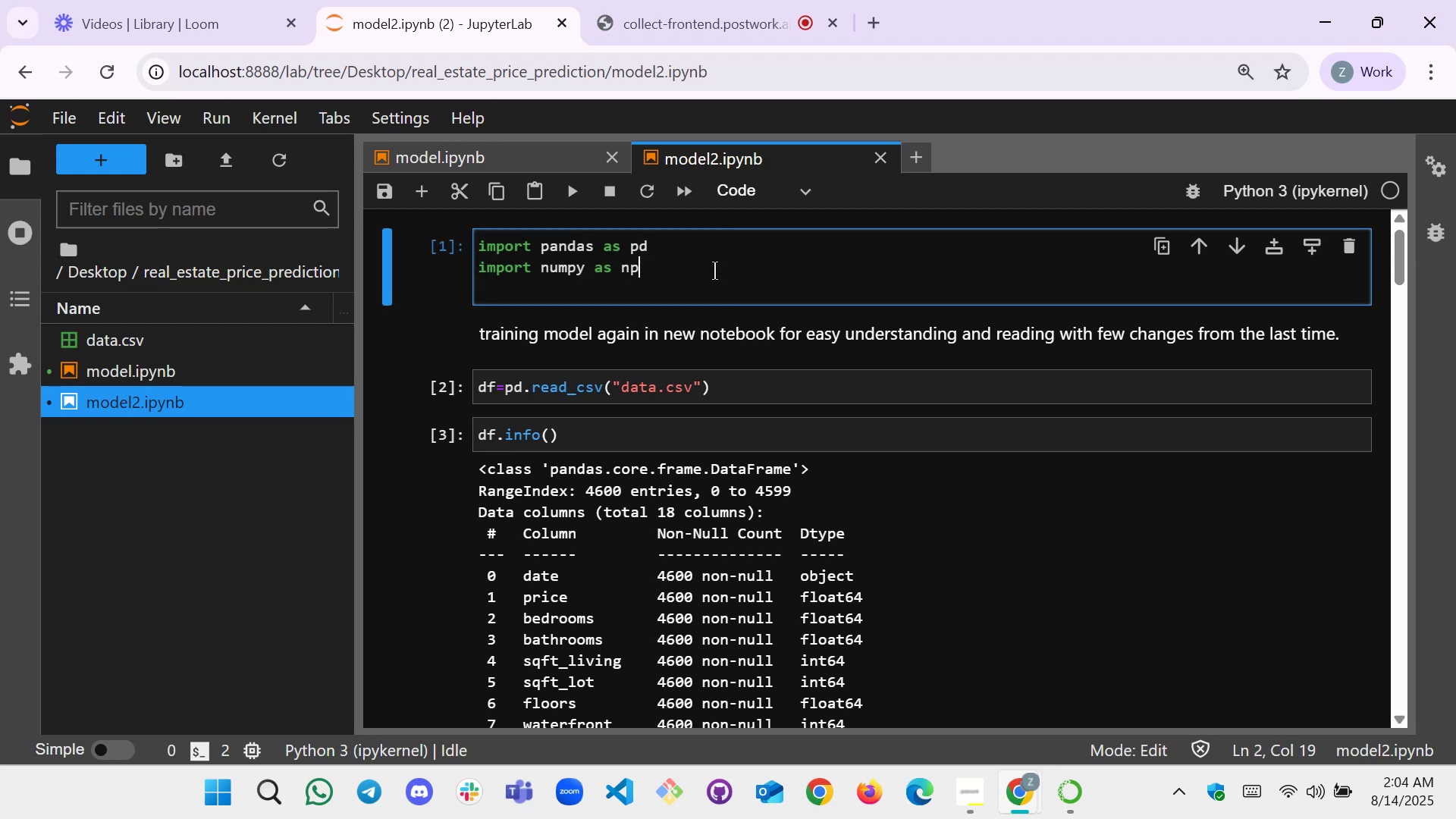 
double_click([701, 285])
 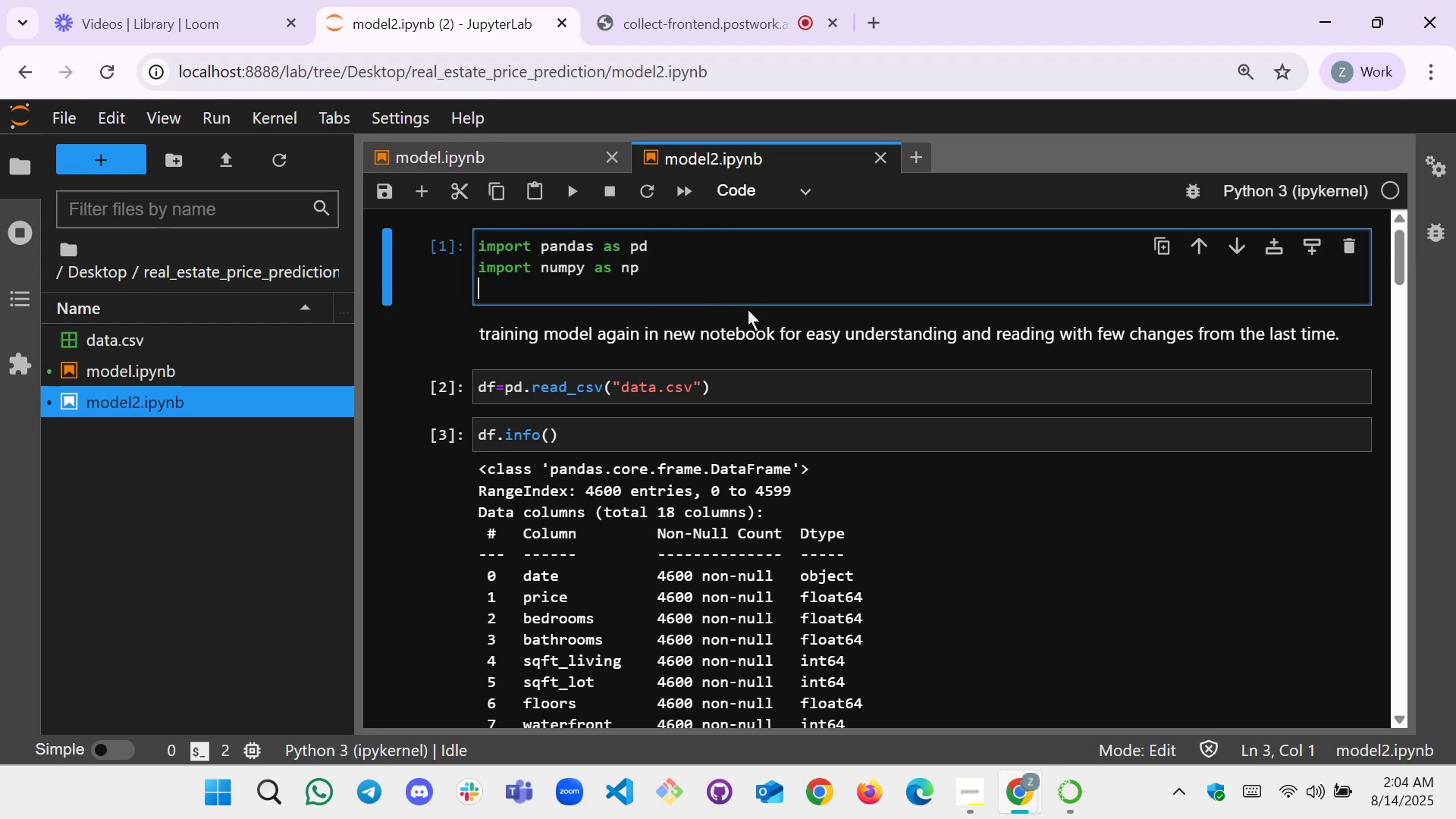 
key(Control+V)
 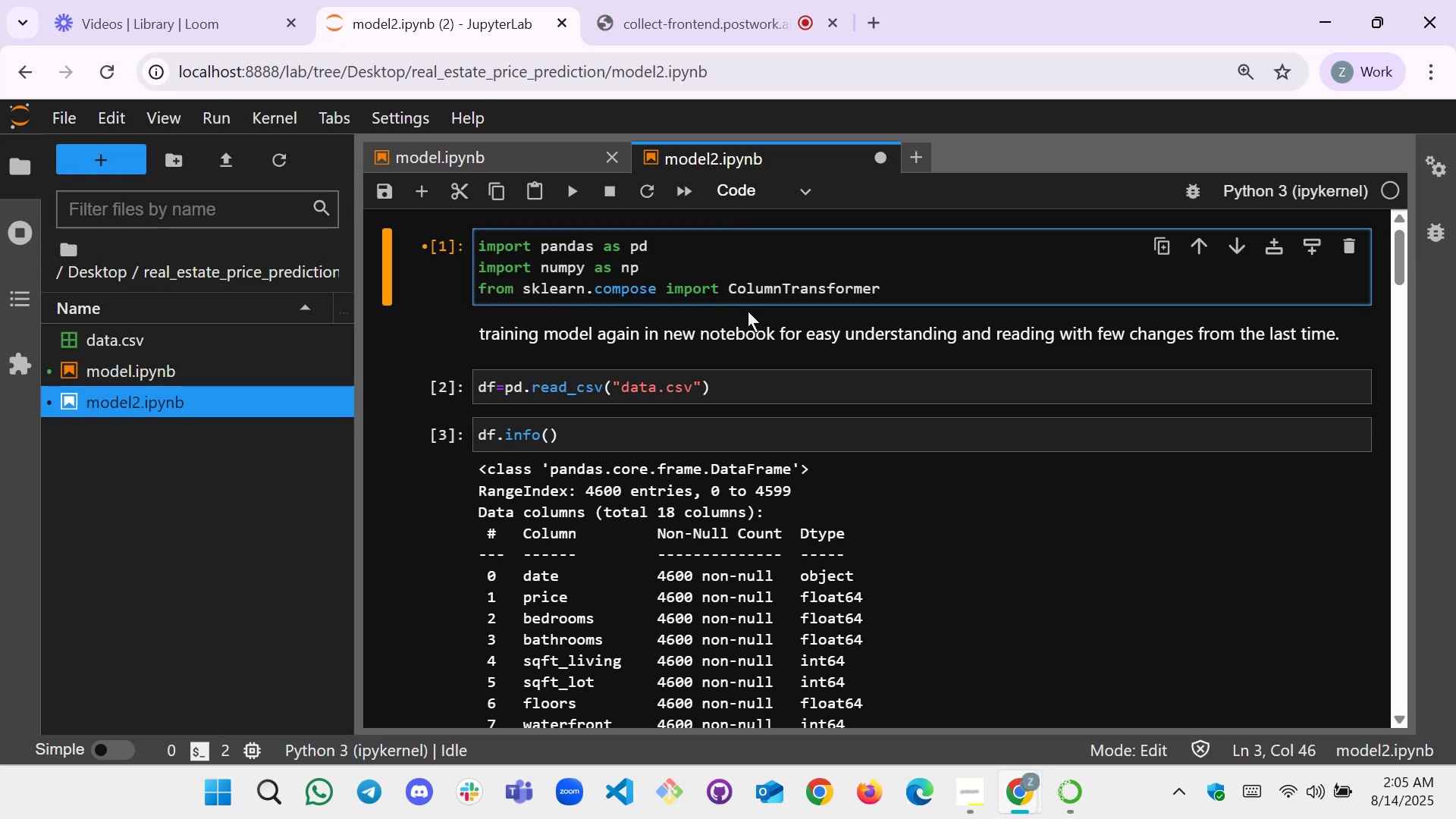 
key(Shift+ShiftRight)
 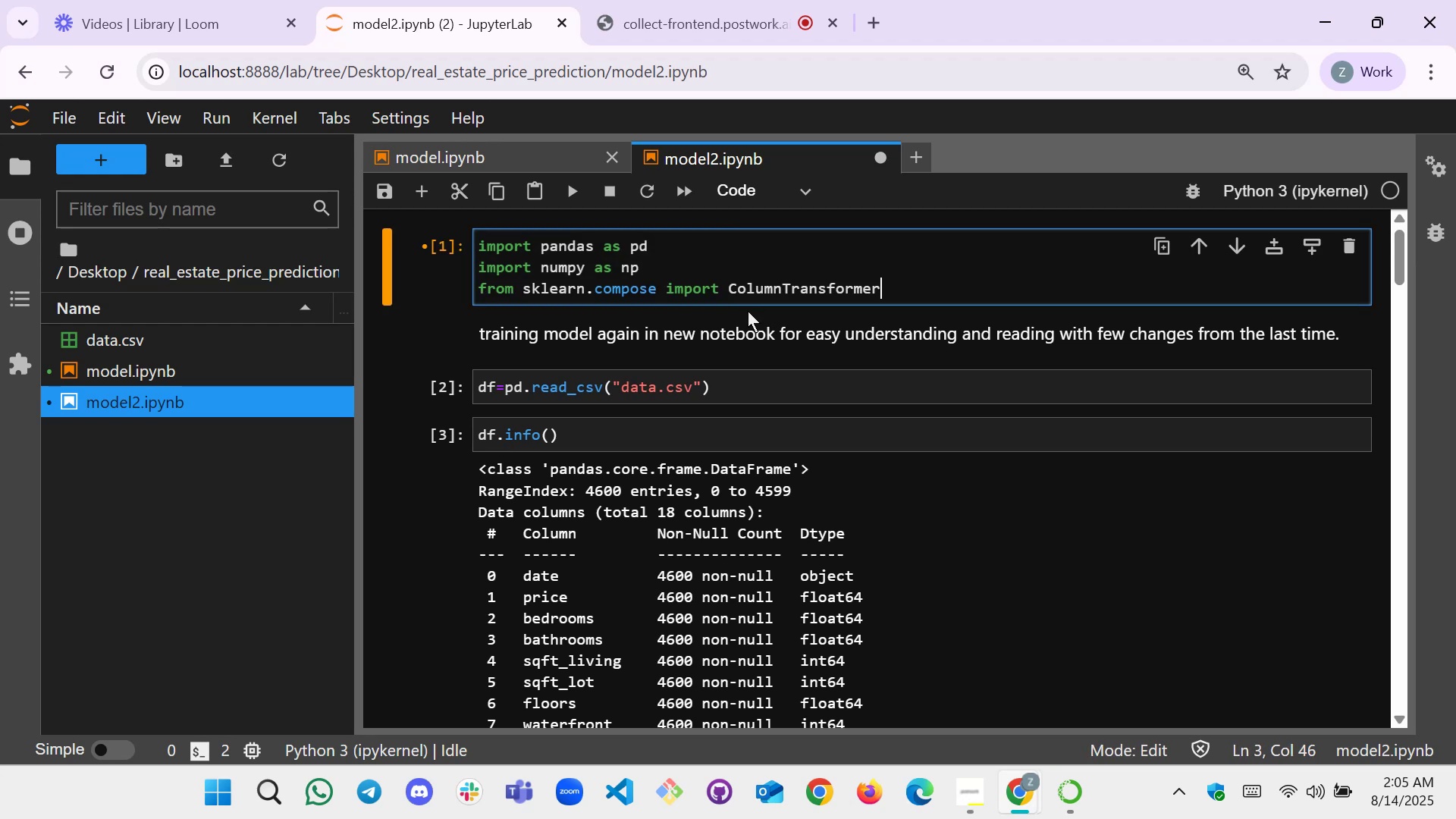 
key(Shift+Enter)
 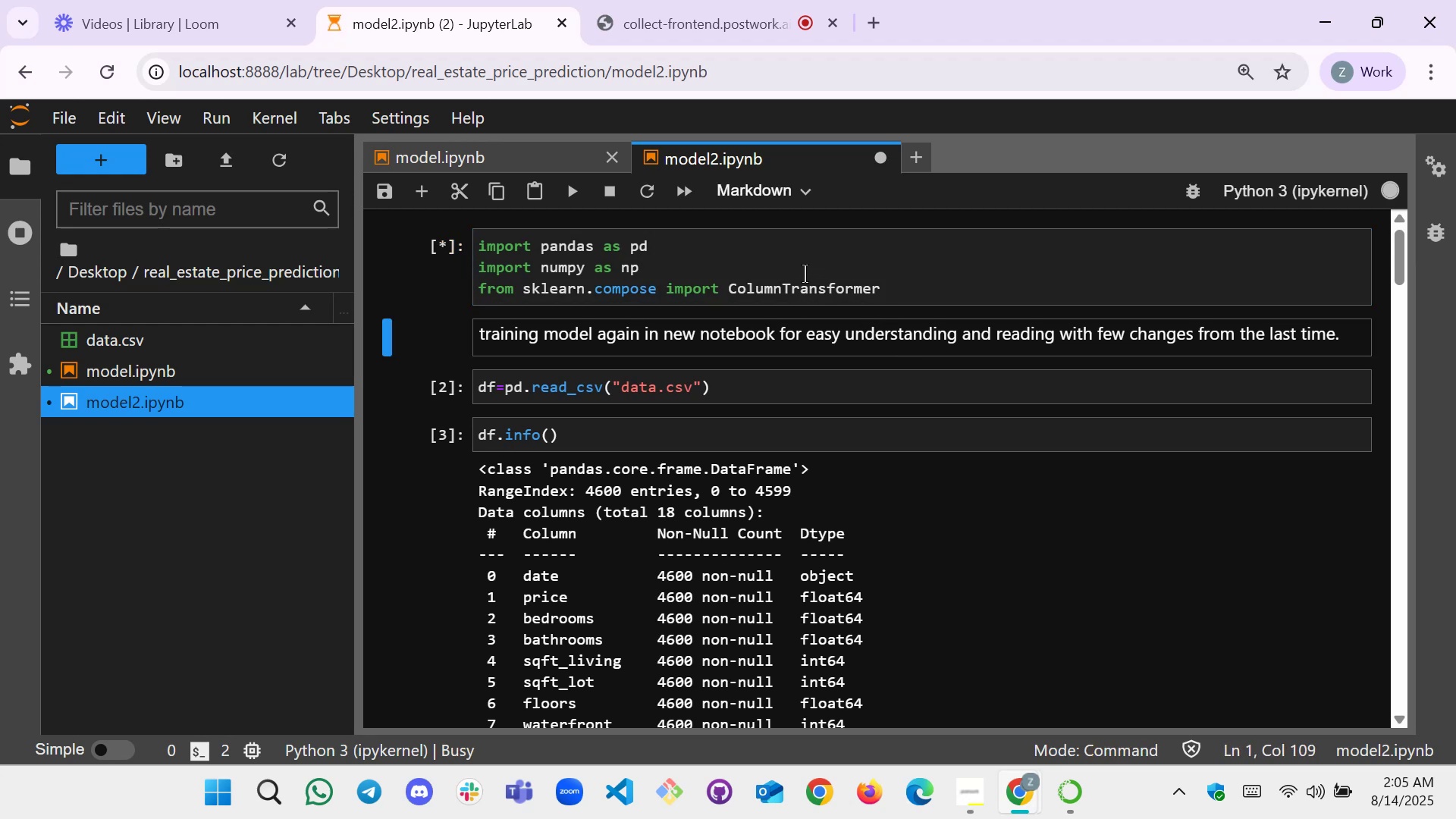 
scroll: coordinate [483, 269], scroll_direction: down, amount: 36.0
 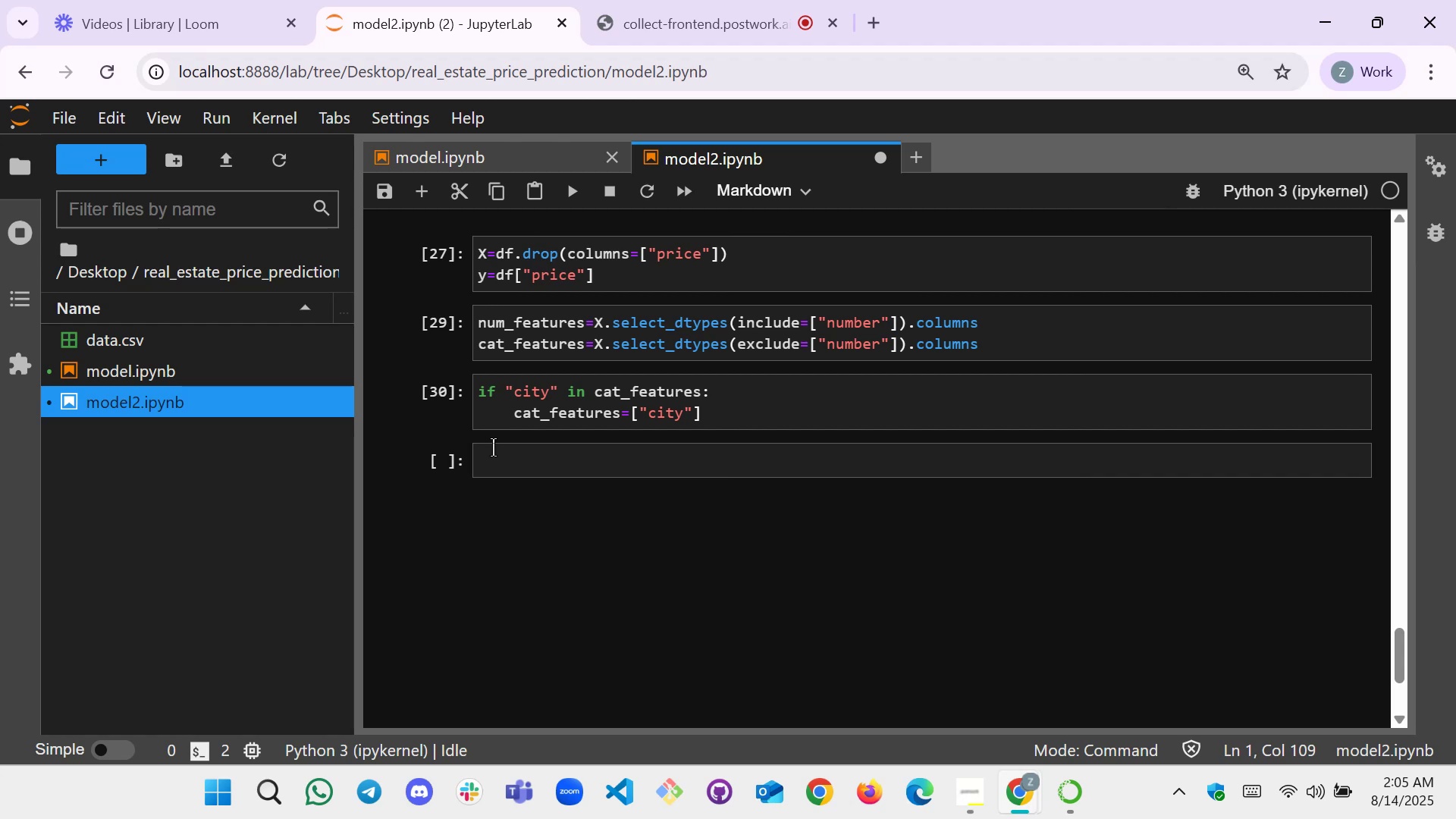 
left_click([499, 475])
 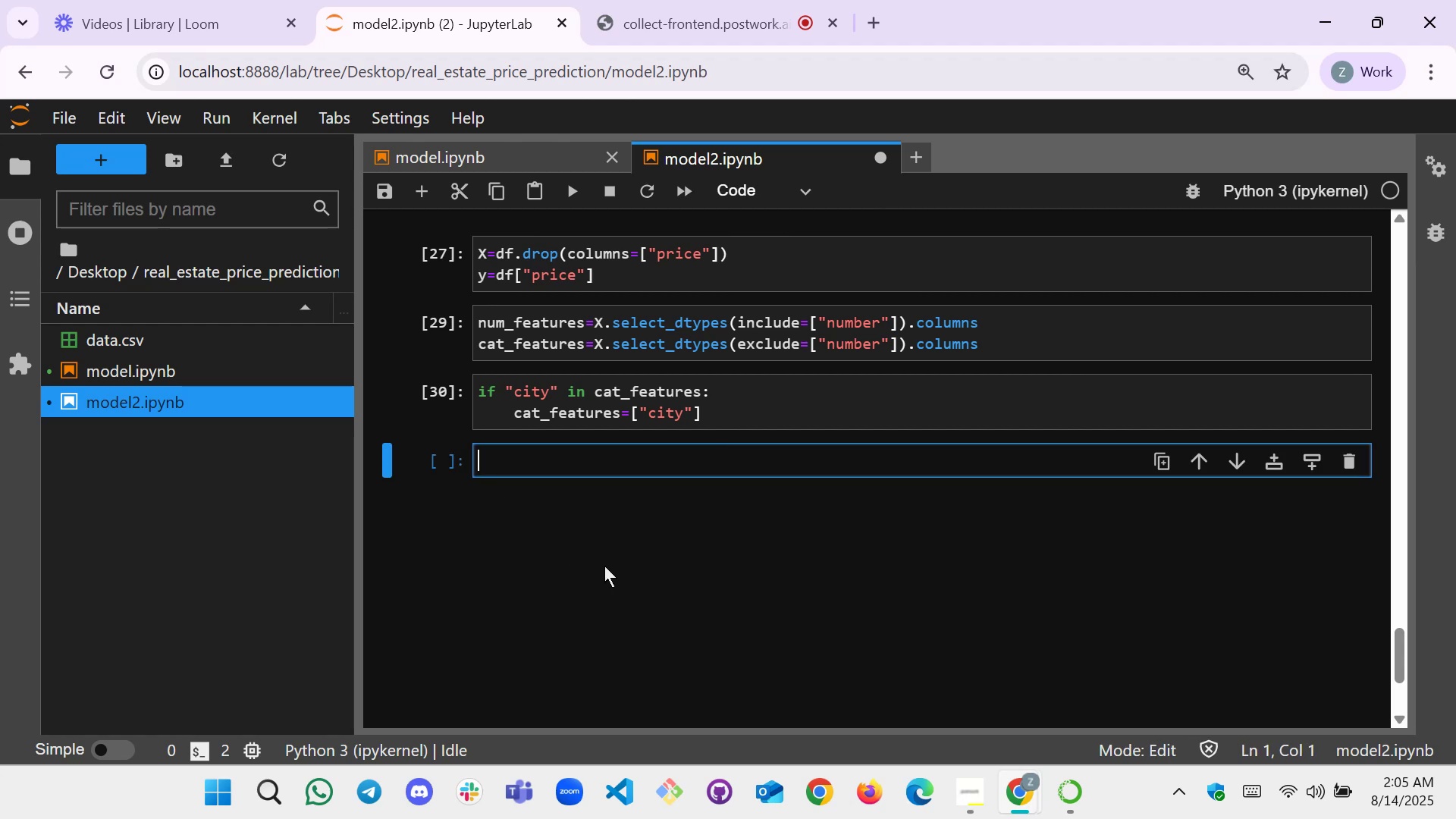 
key(Shift+C)
 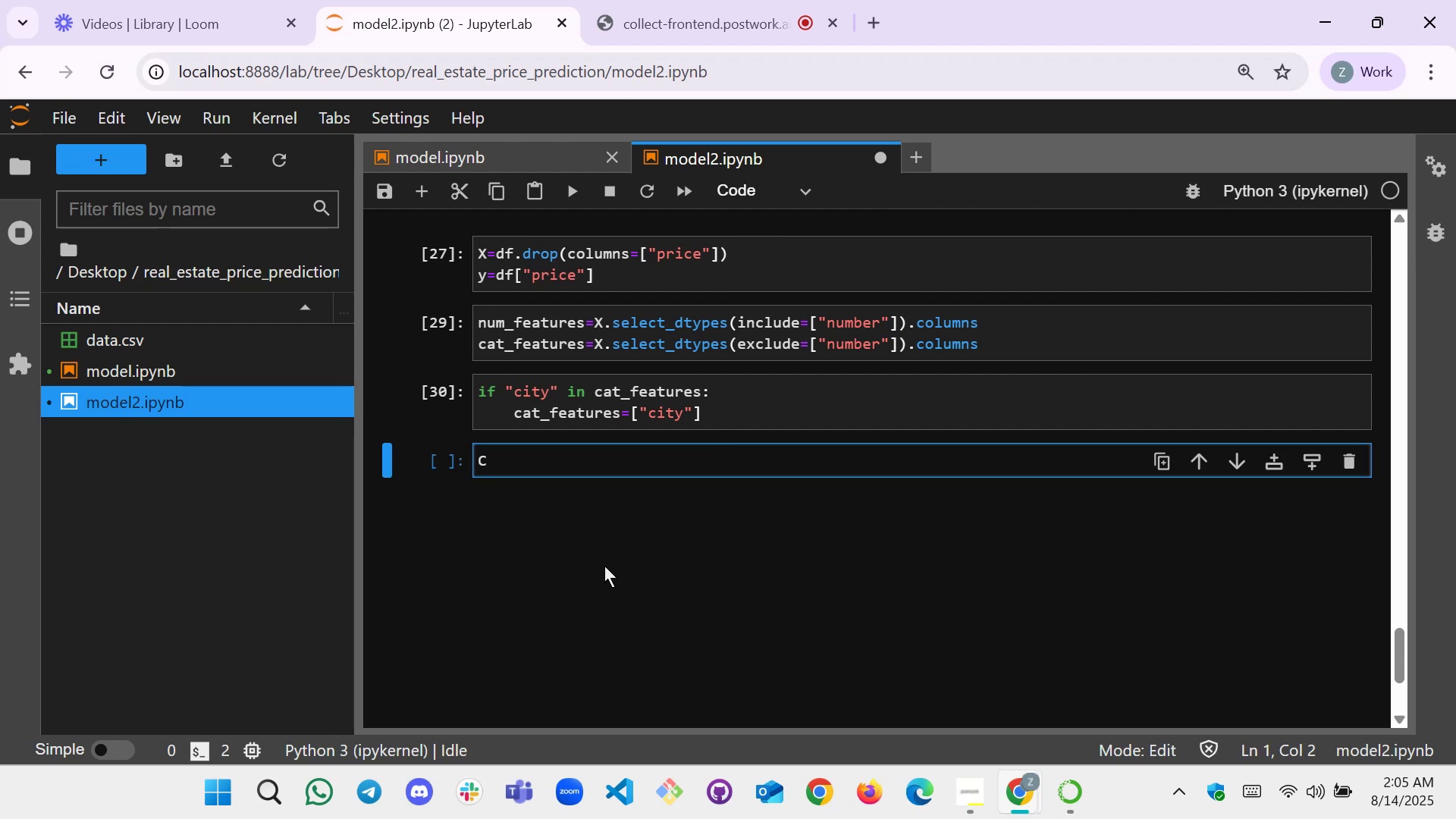 
key(Tab)
 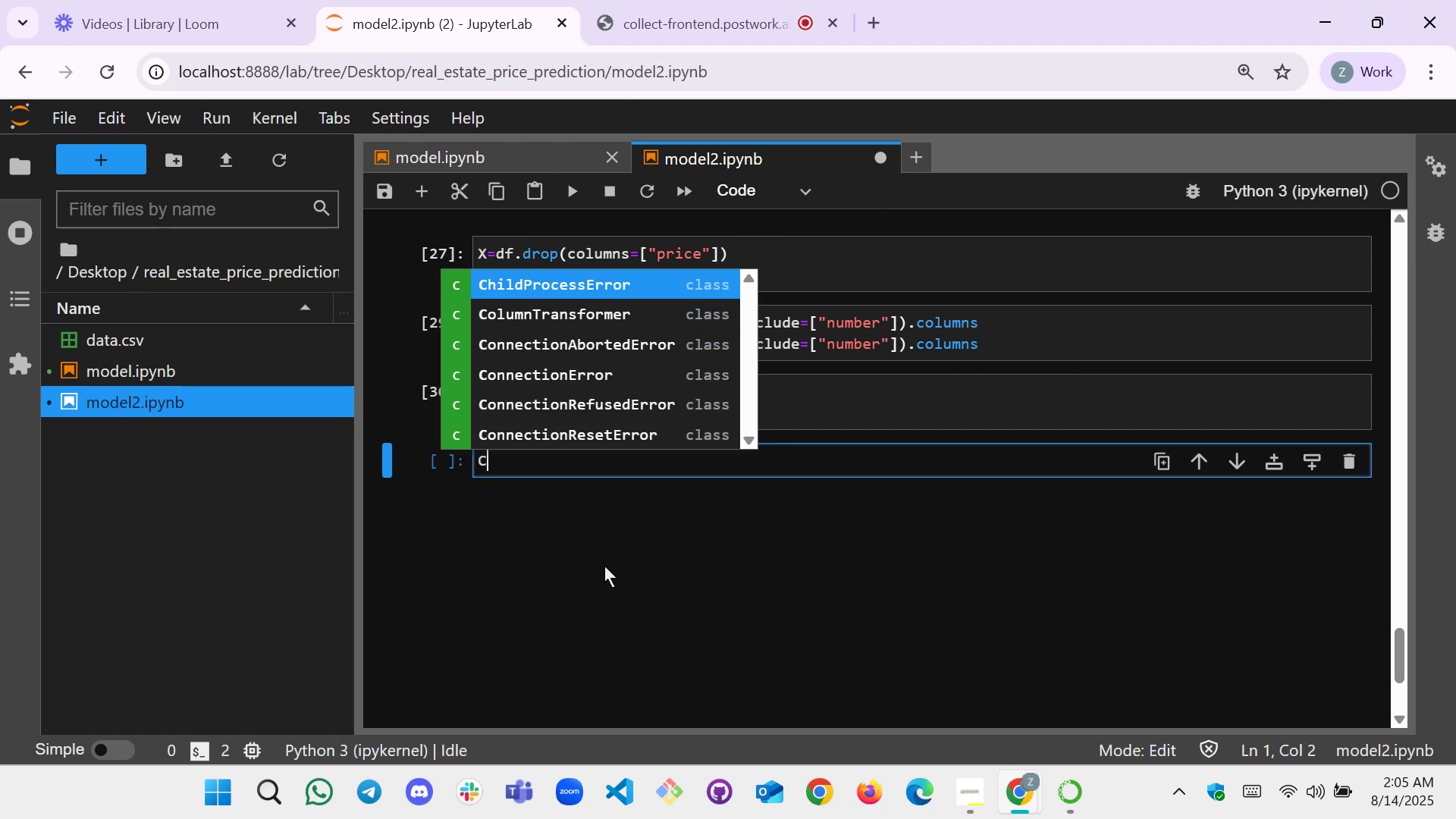 
key(ArrowDown)
 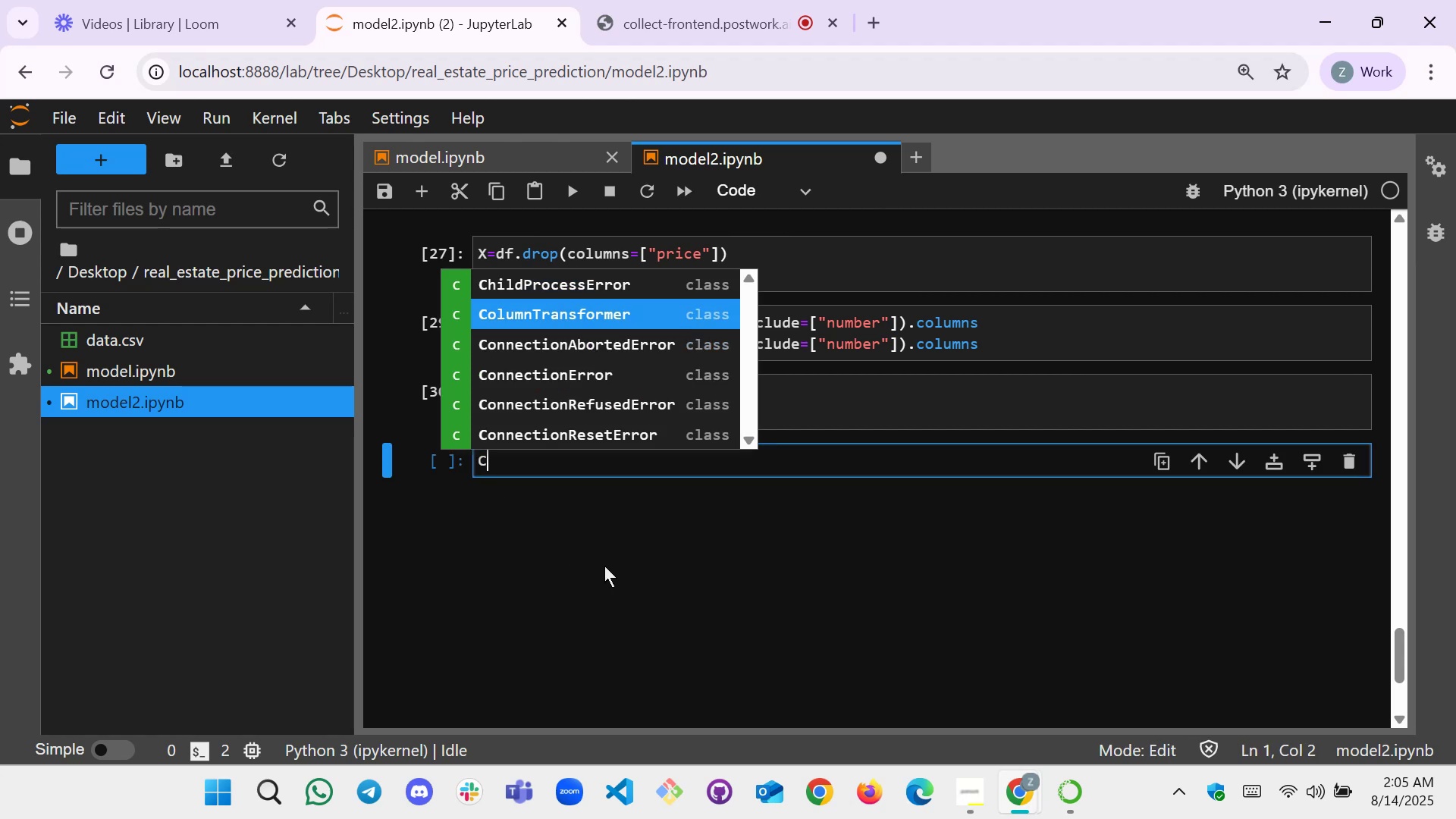 
key(Enter)
 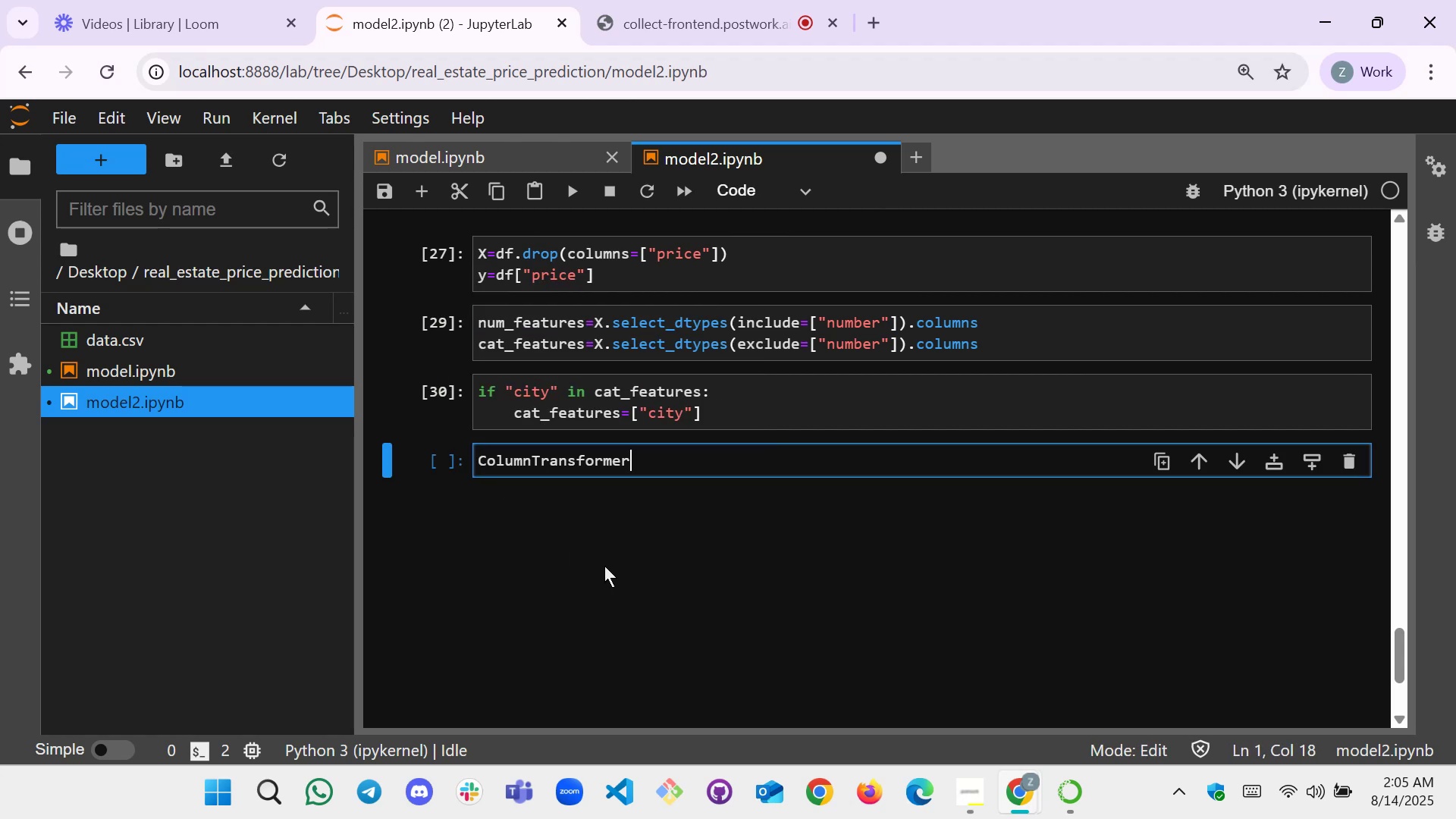 
key(Shift+9)
 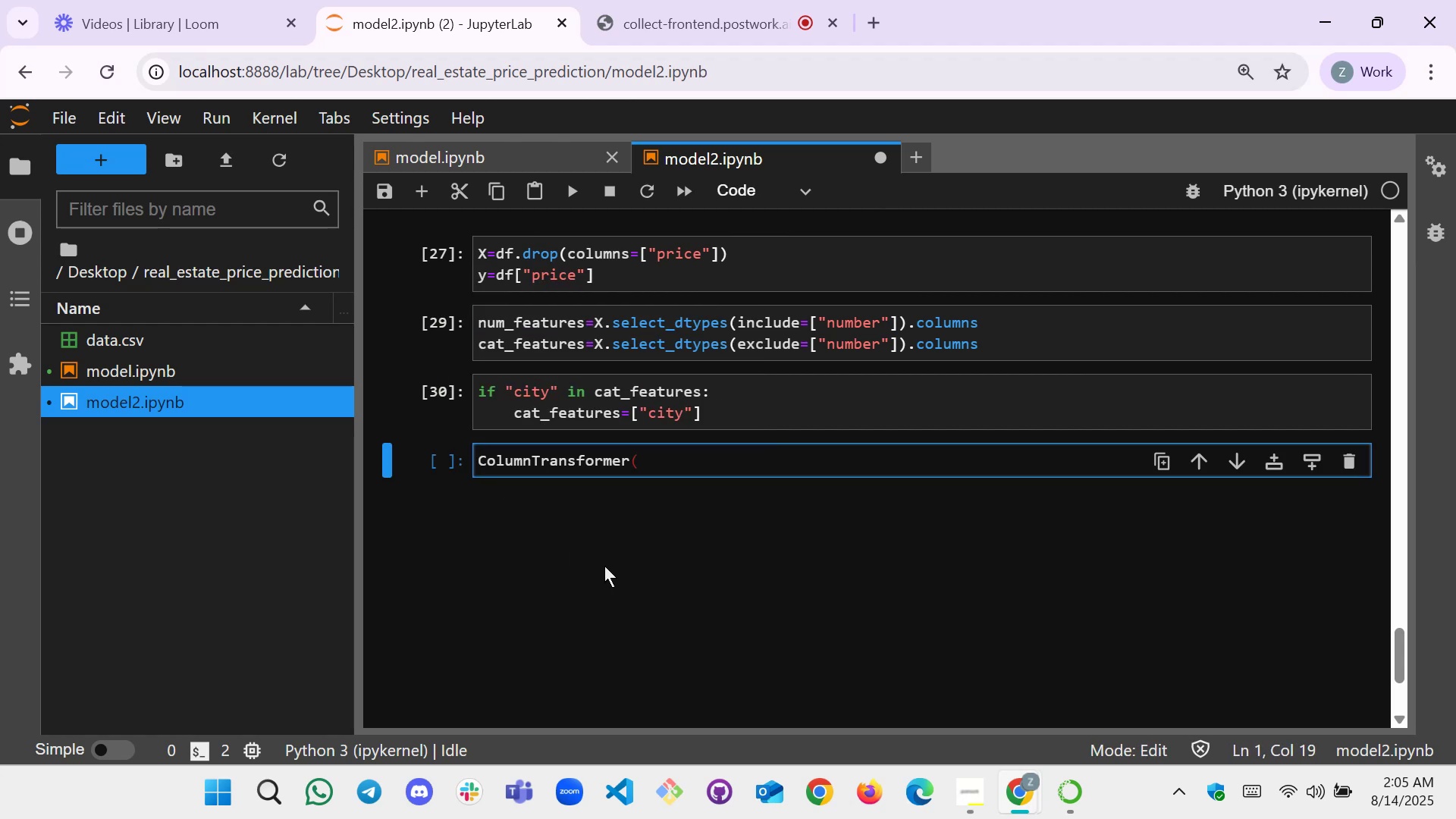 
hold_key(key=ShiftLeft, duration=0.54)
 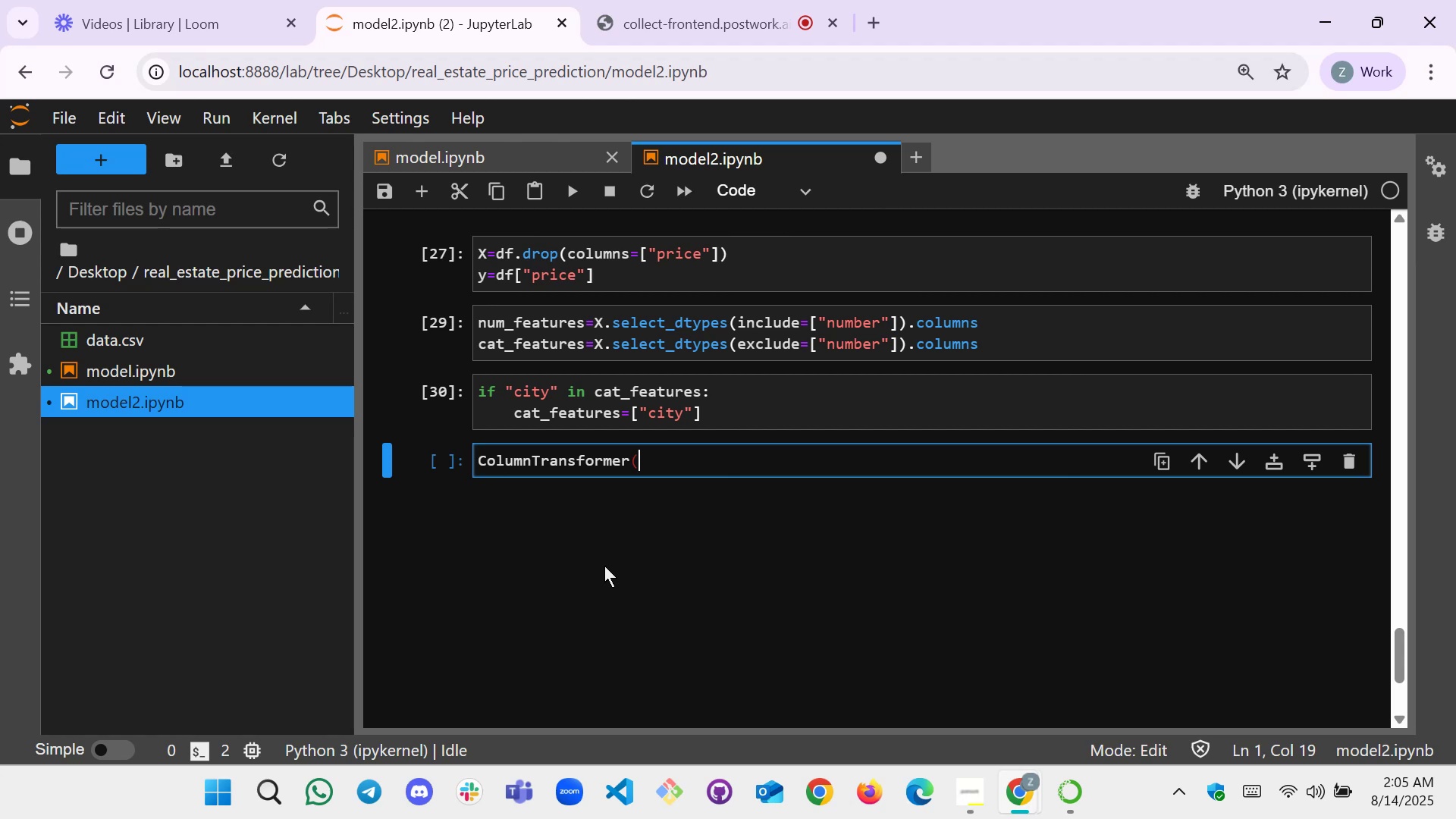 
key(Shift+ShiftLeft)
 